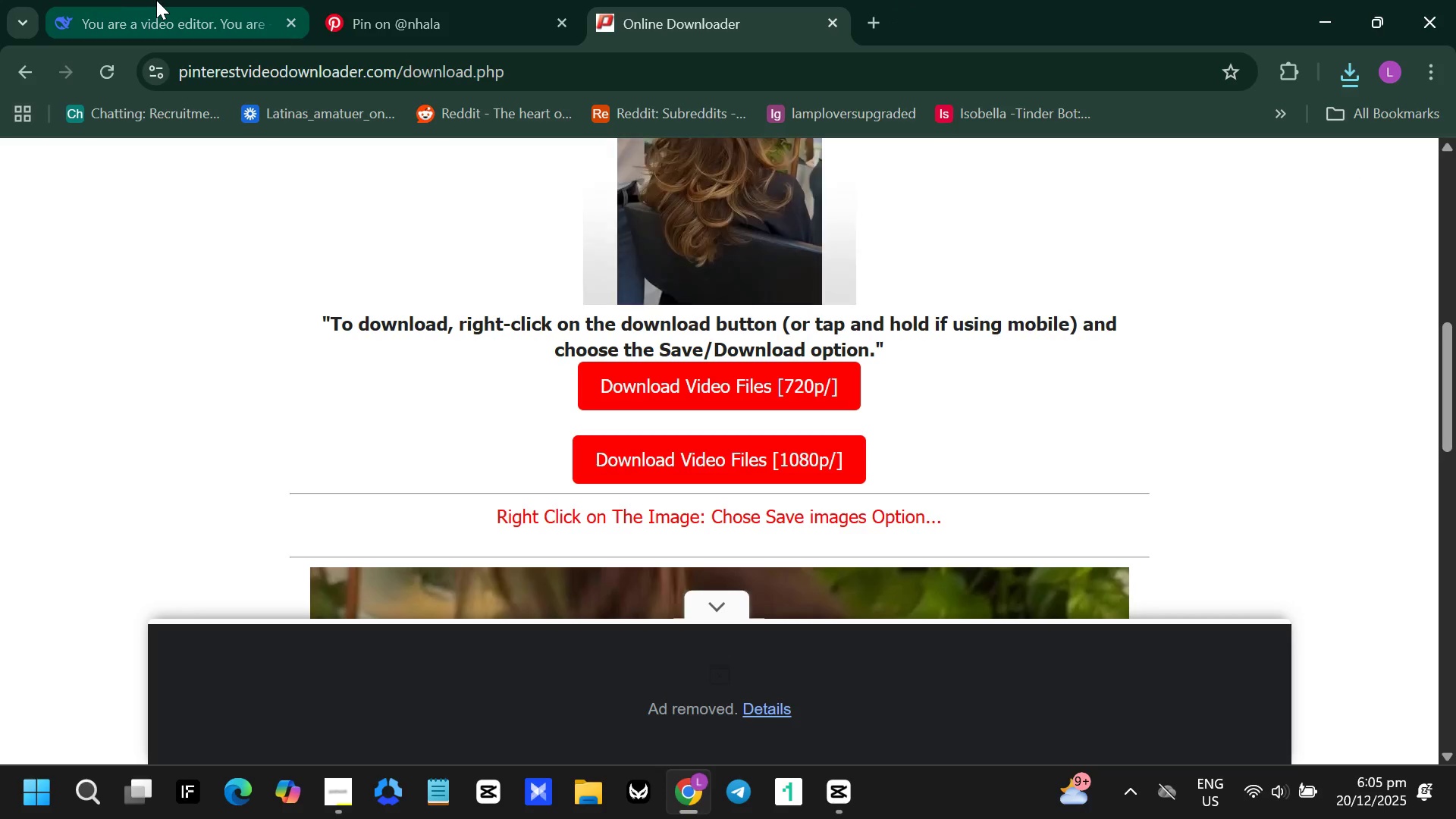 
left_click([156, 0])
 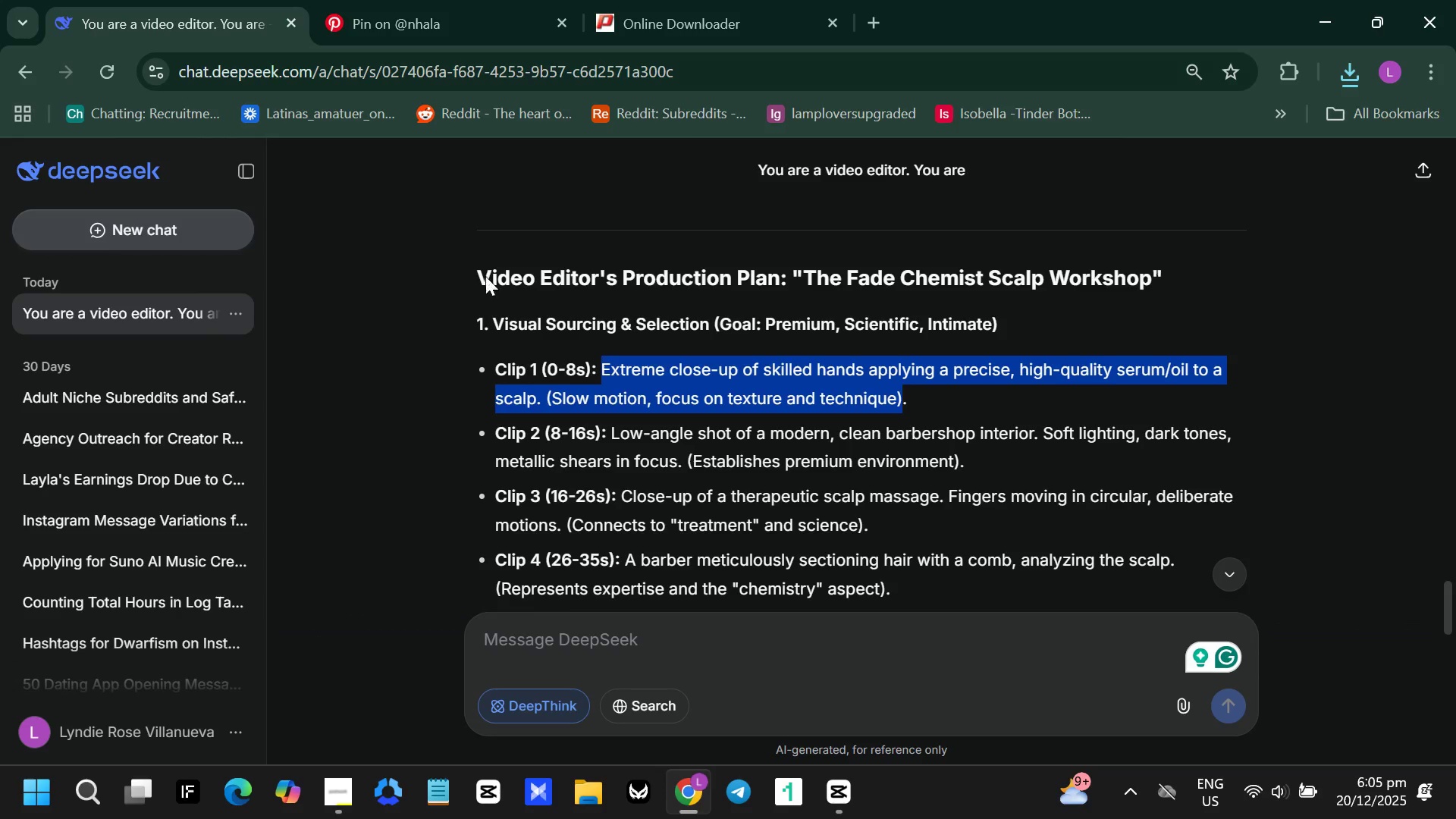 
scroll: coordinate [516, 334], scroll_direction: down, amount: 2.0
 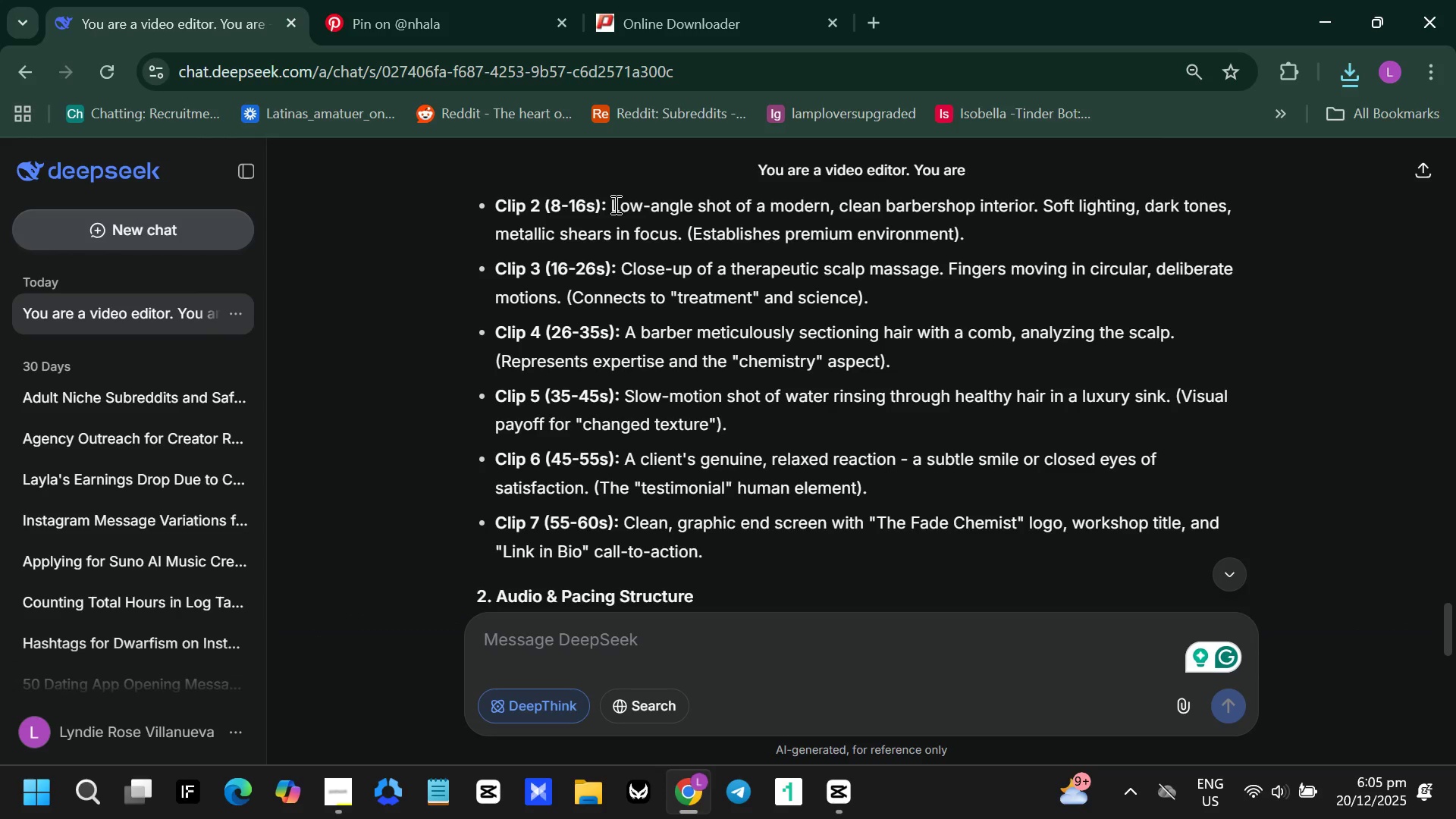 
left_click_drag(start_coordinate=[607, 206], to_coordinate=[959, 305])
 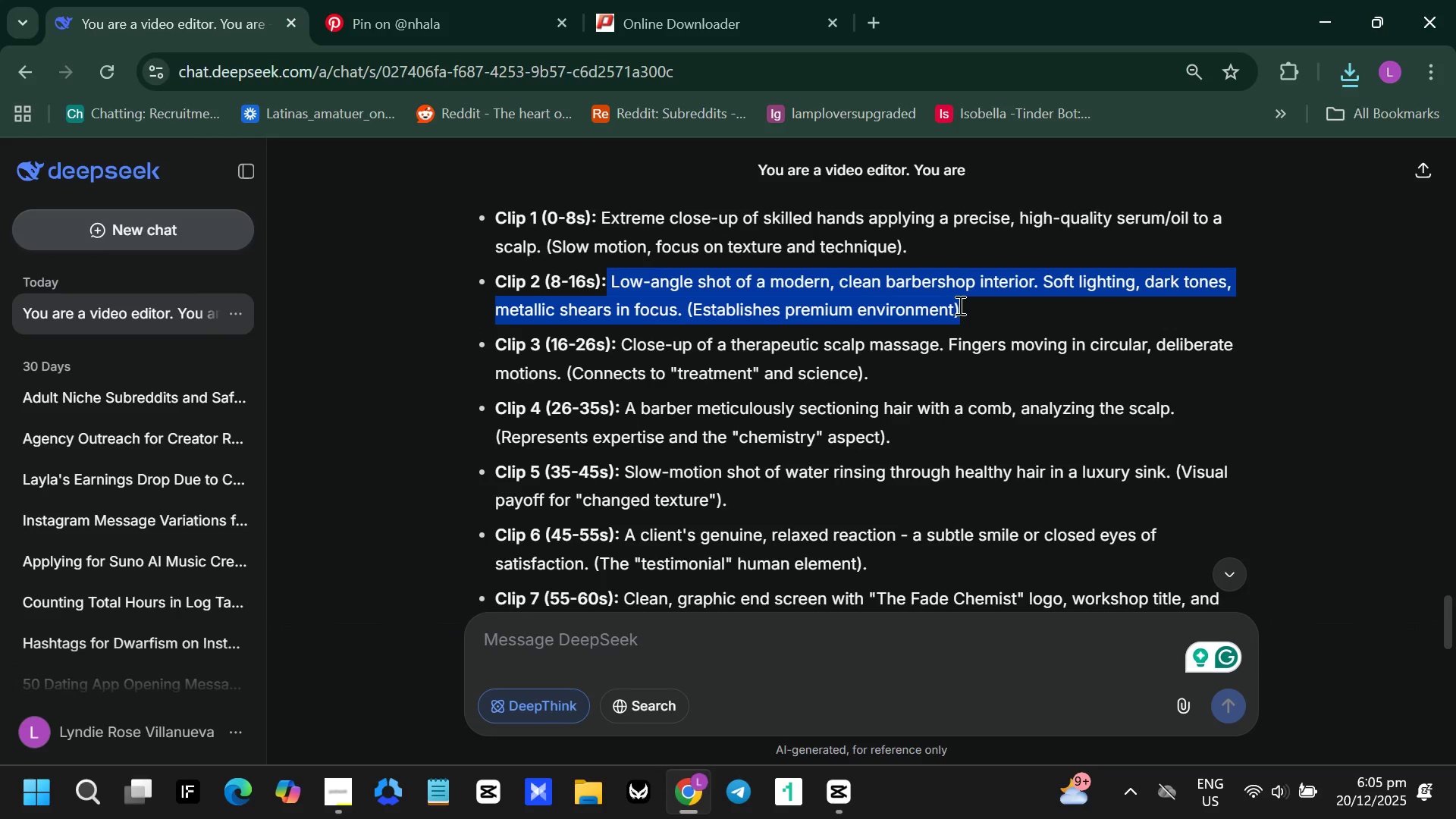 
key(Control+ControlLeft)
 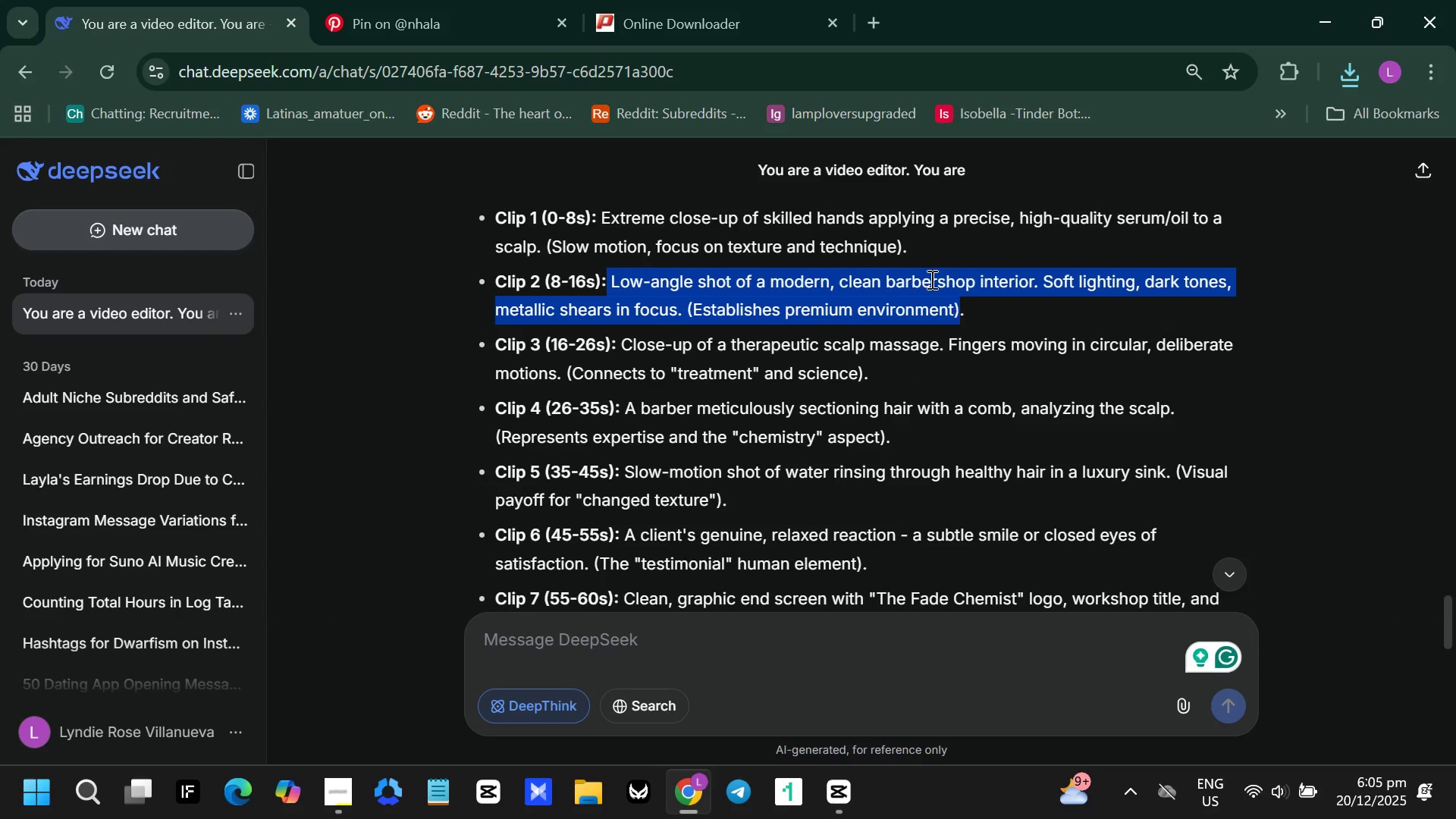 
key(Control+C)
 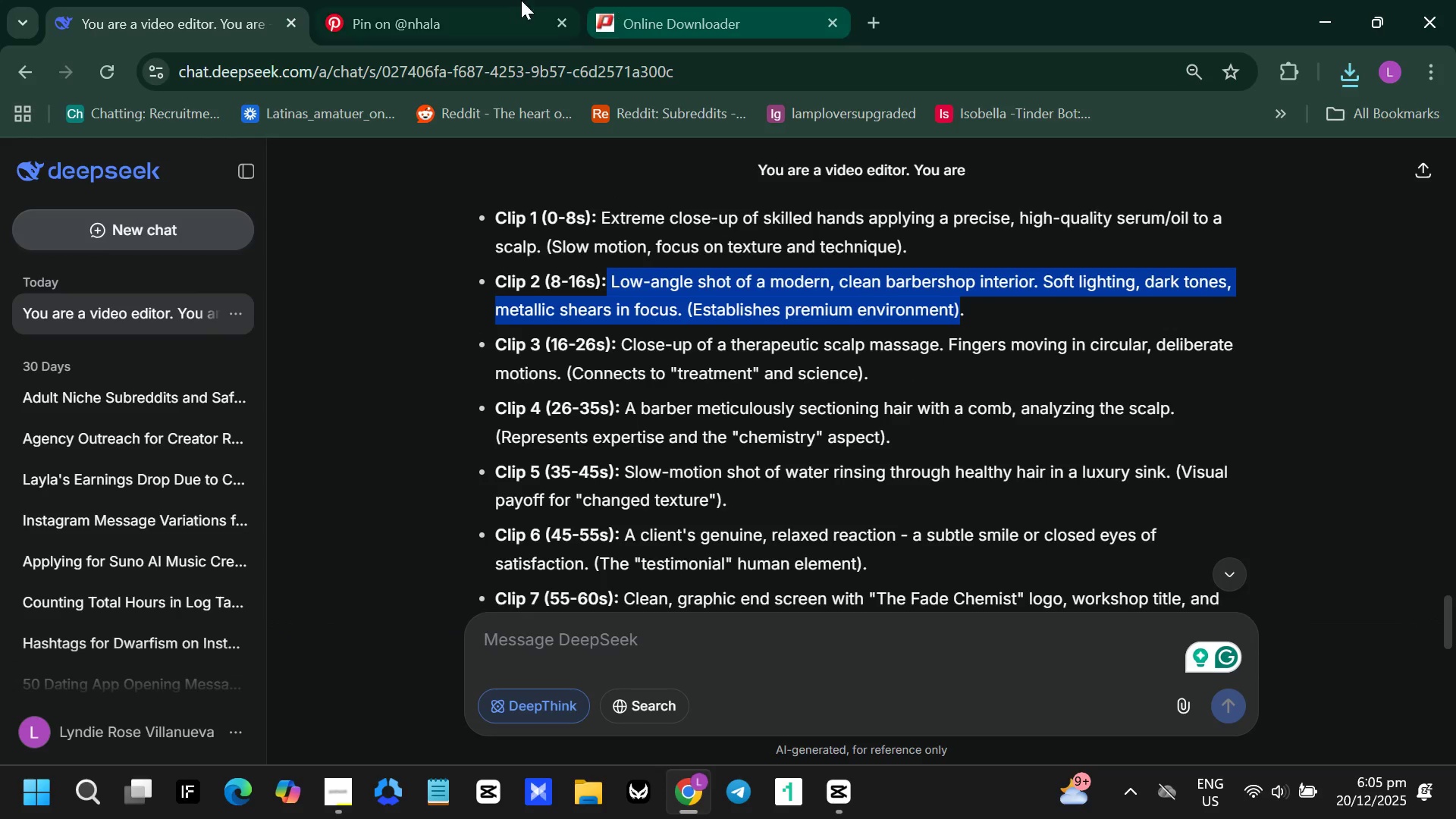 
left_click([513, 0])
 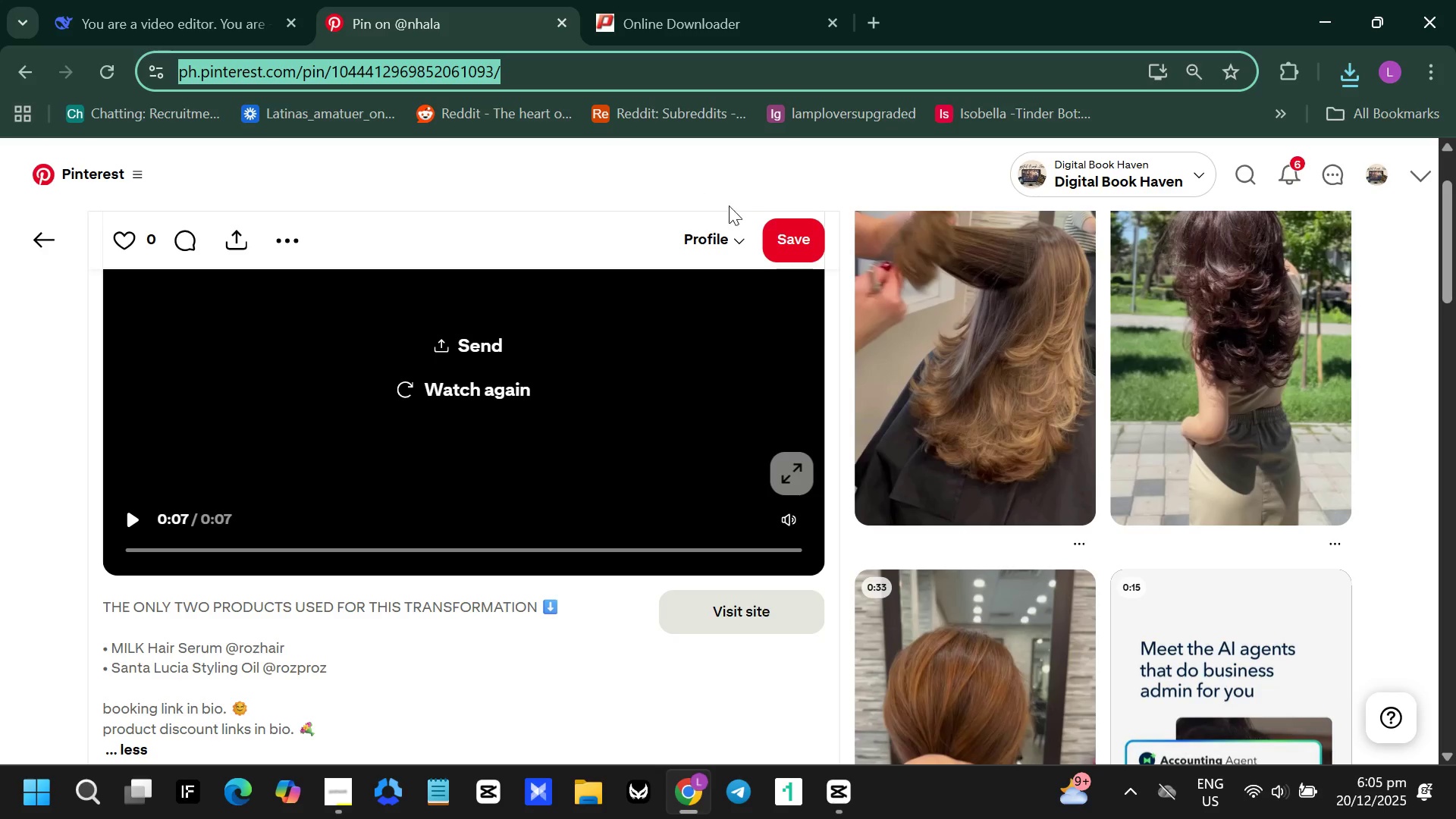 
scroll: coordinate [727, 192], scroll_direction: up, amount: 10.0
 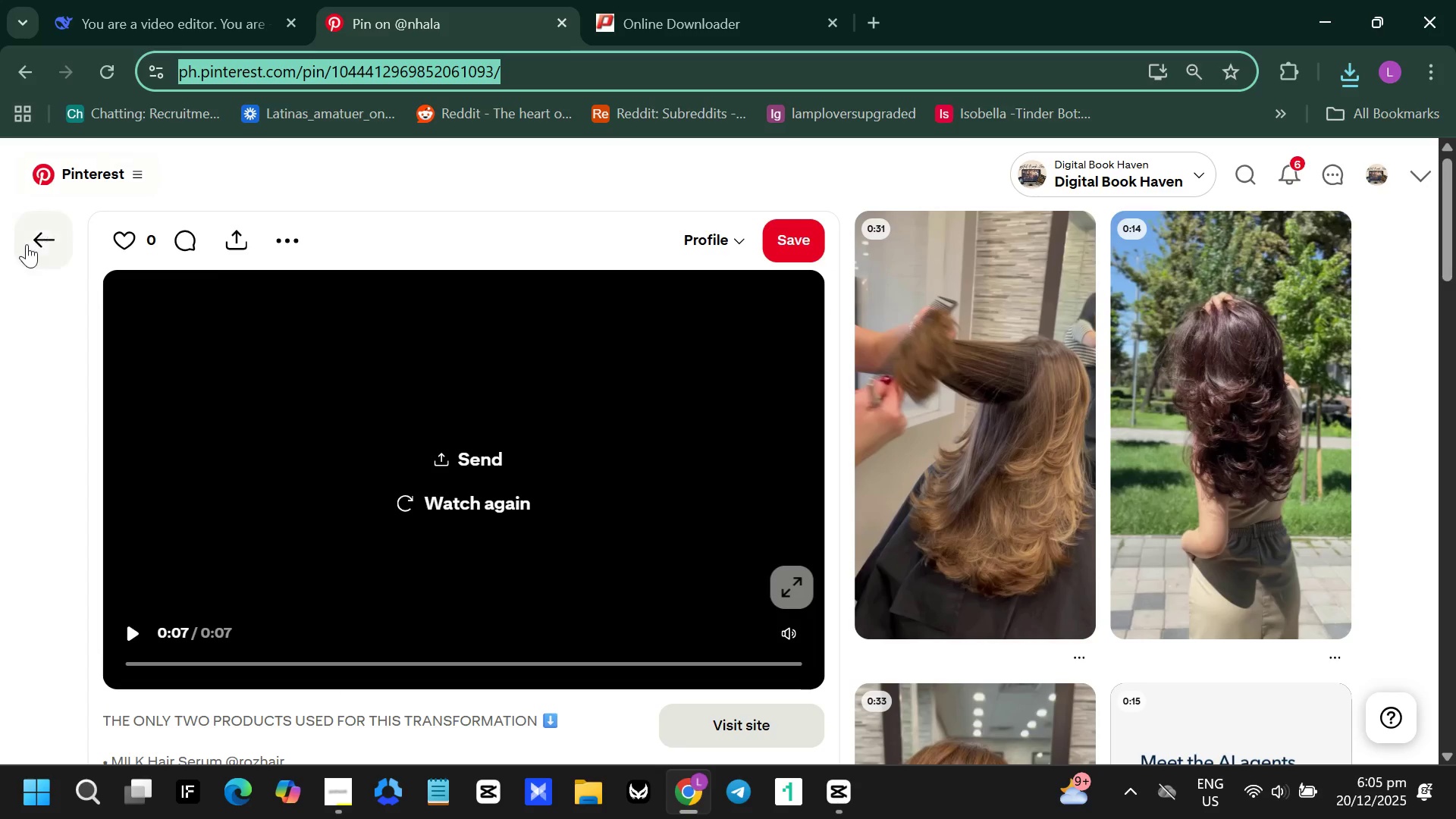 
left_click([23, 247])
 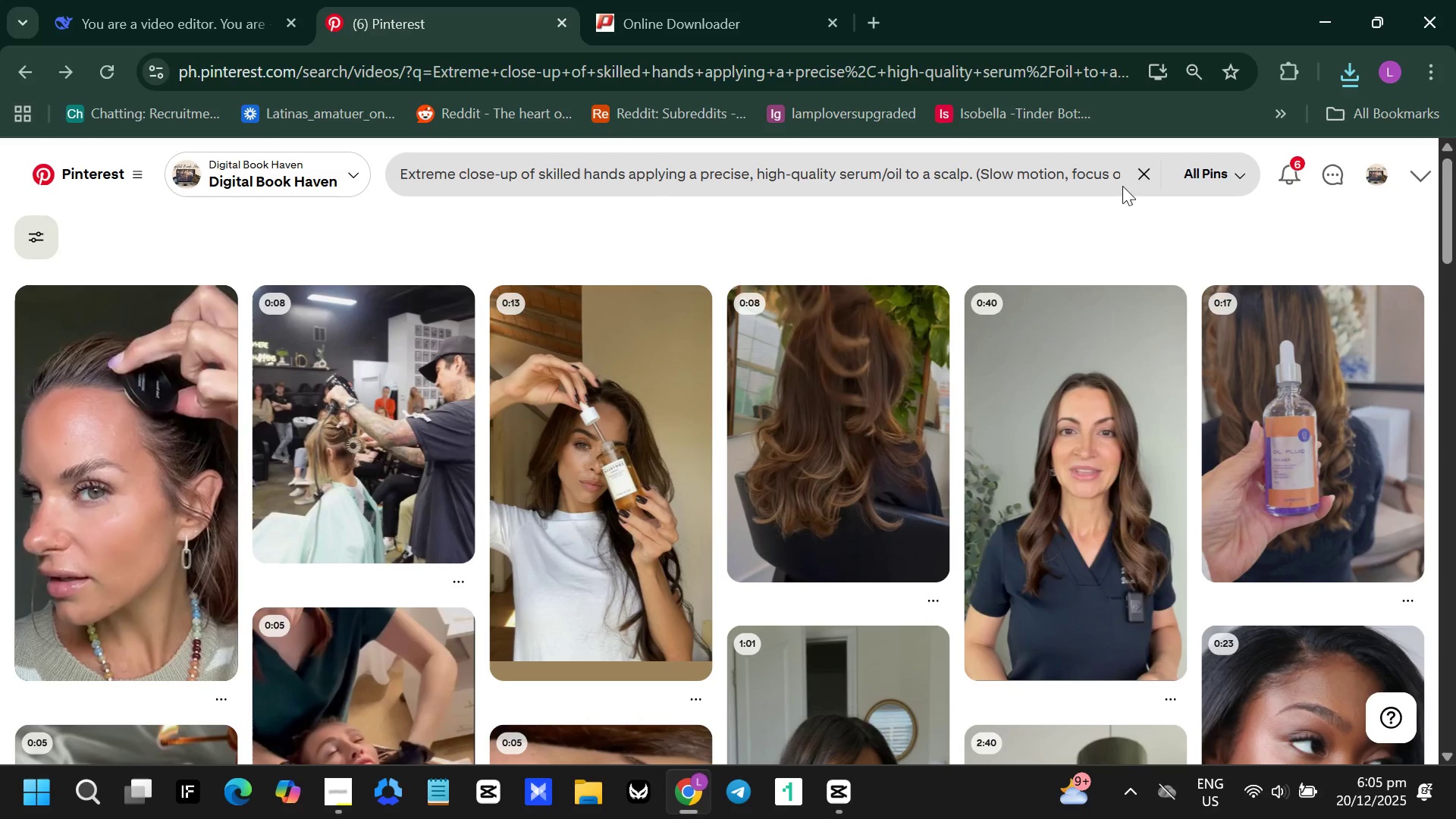 
key(Control+ControlLeft)
 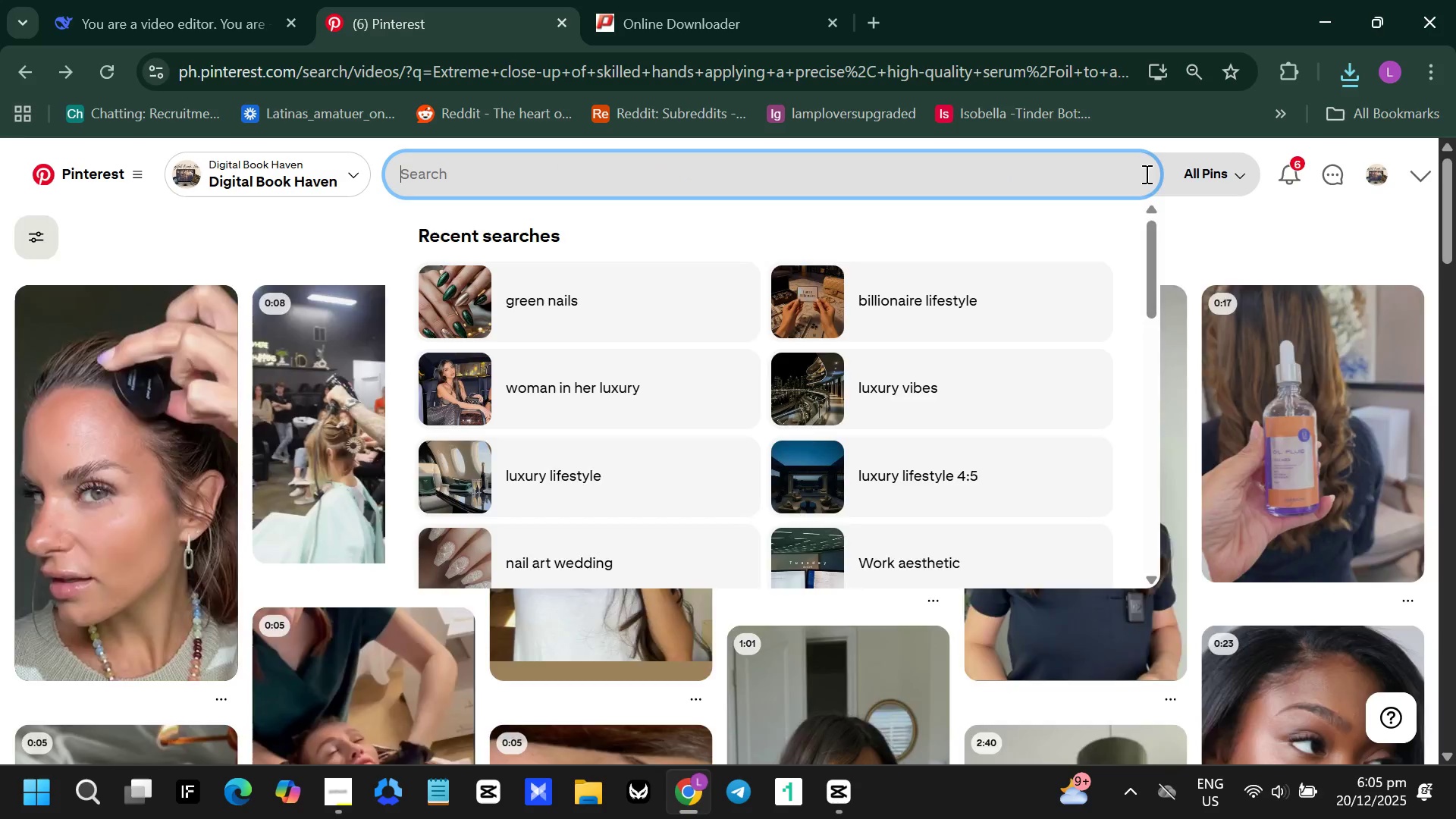 
key(Control+V)
 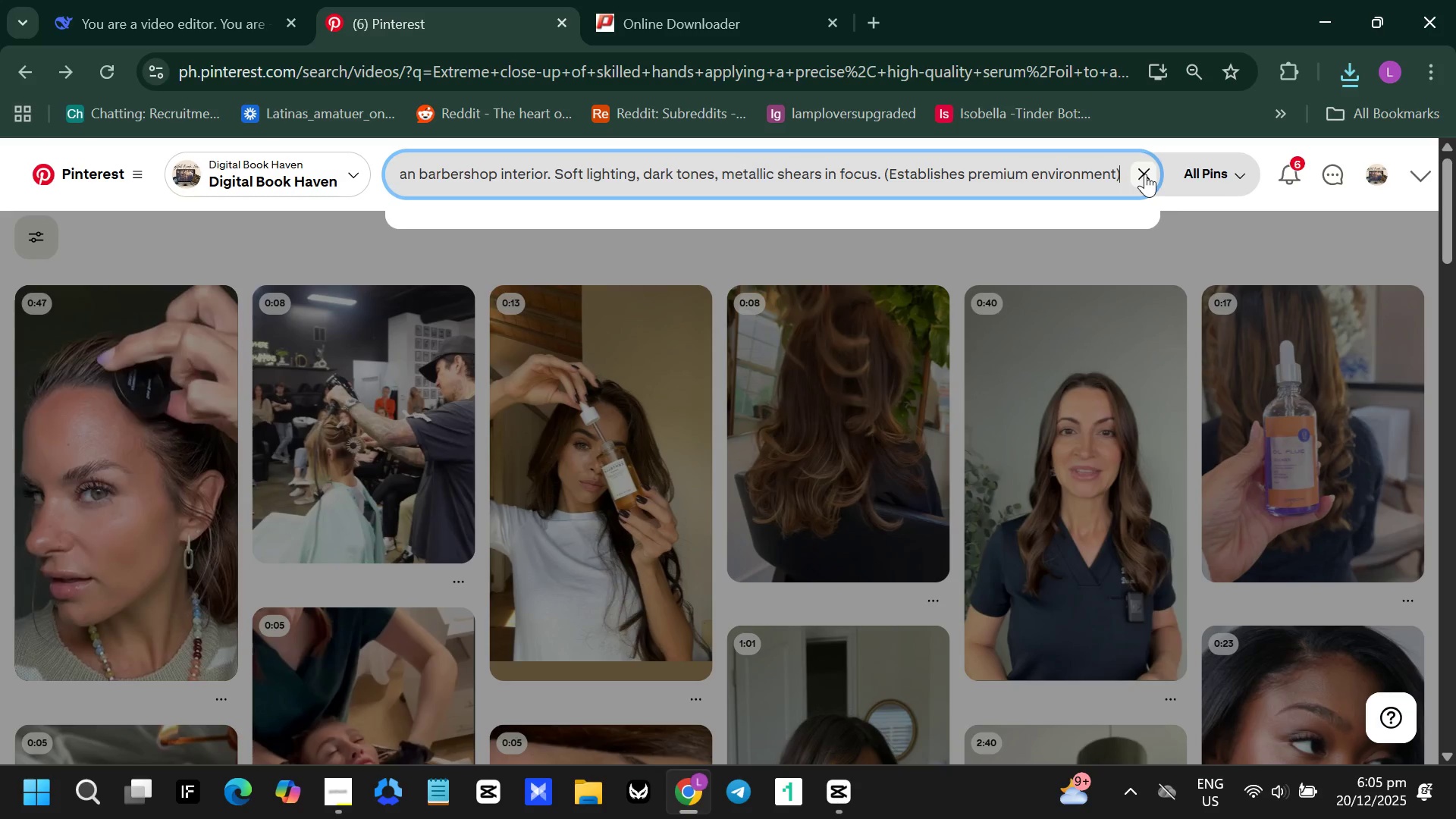 
key(Enter)
 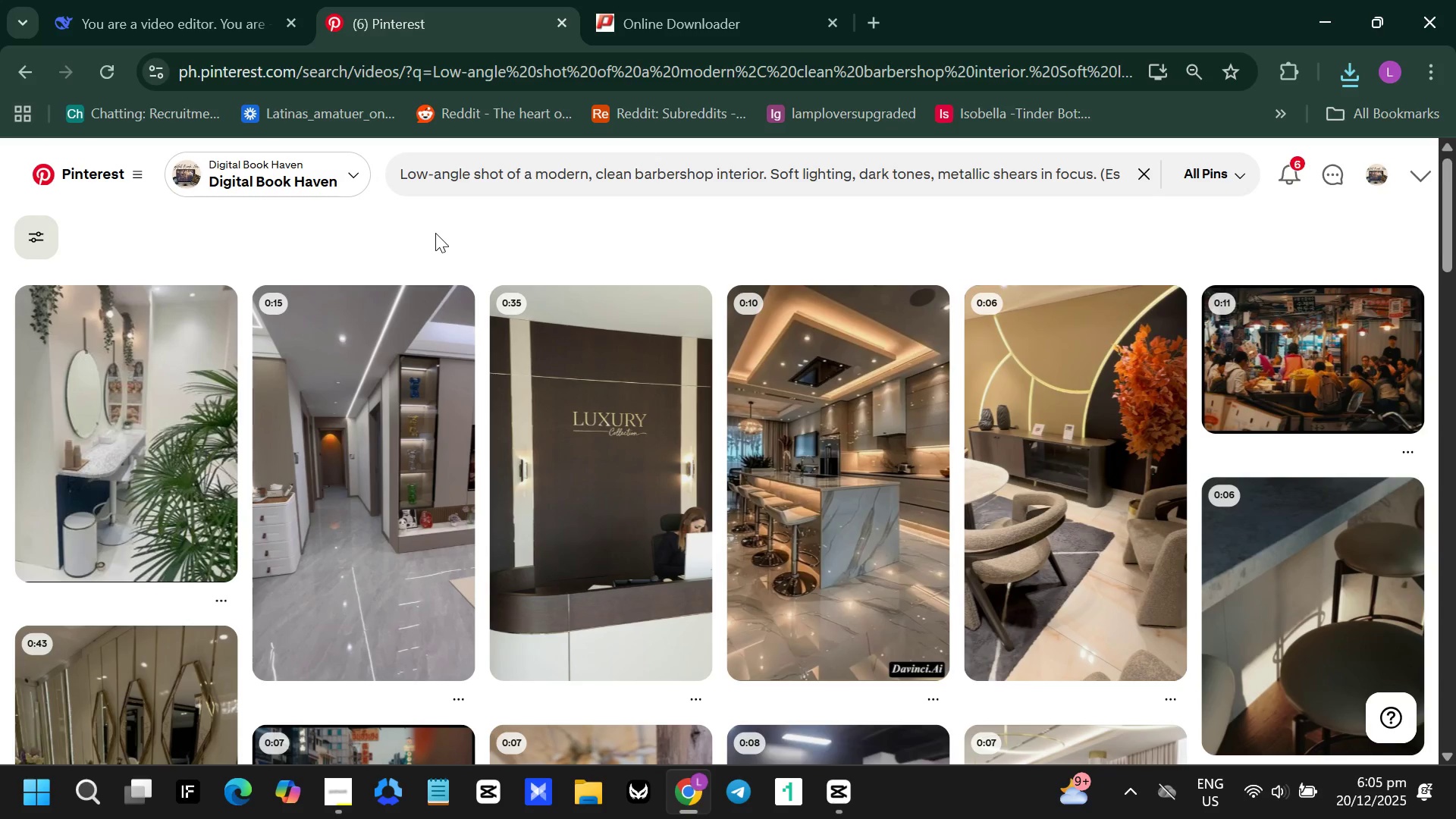 
wait(9.34)
 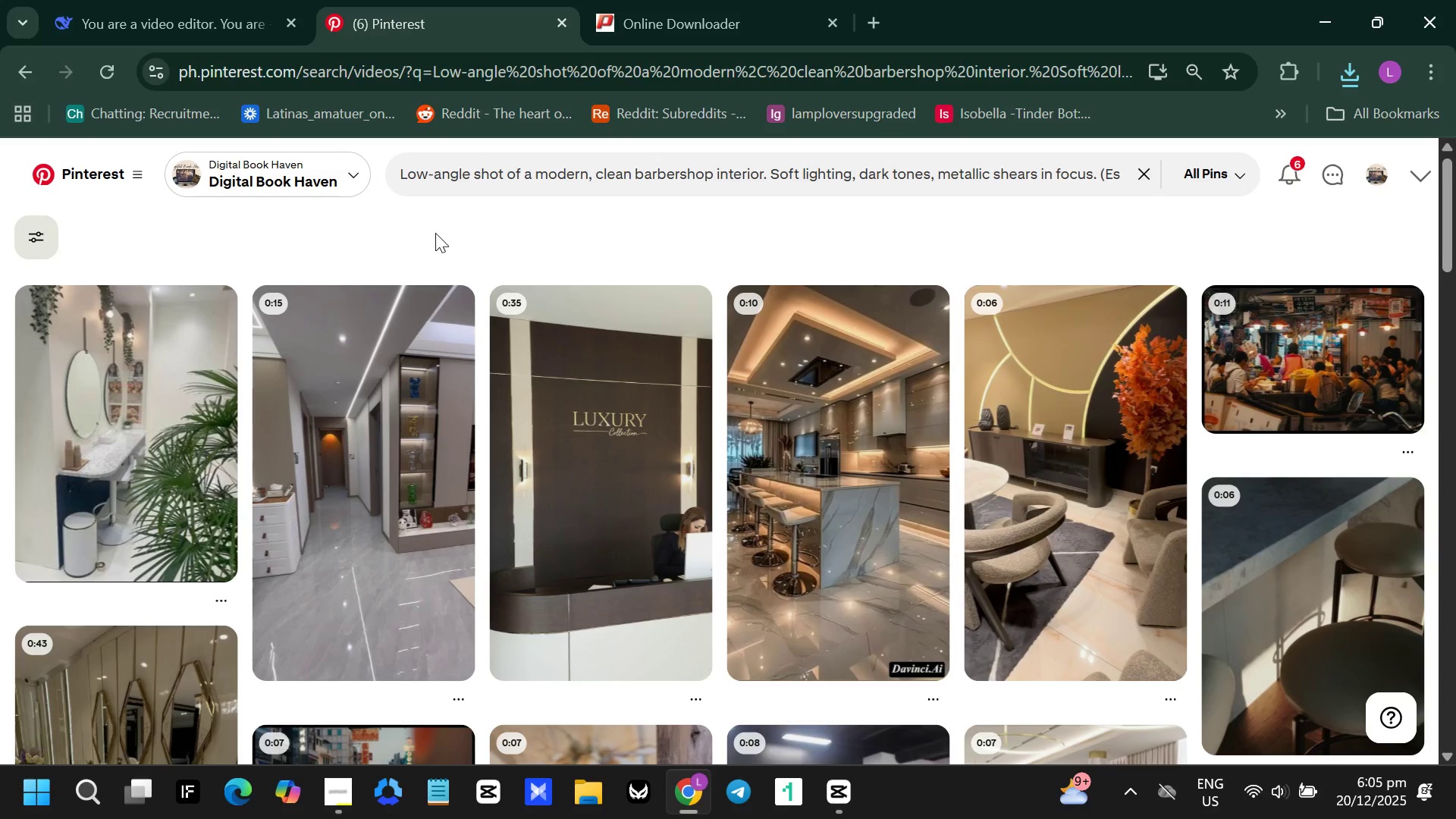 
mouse_move([592, 362])
 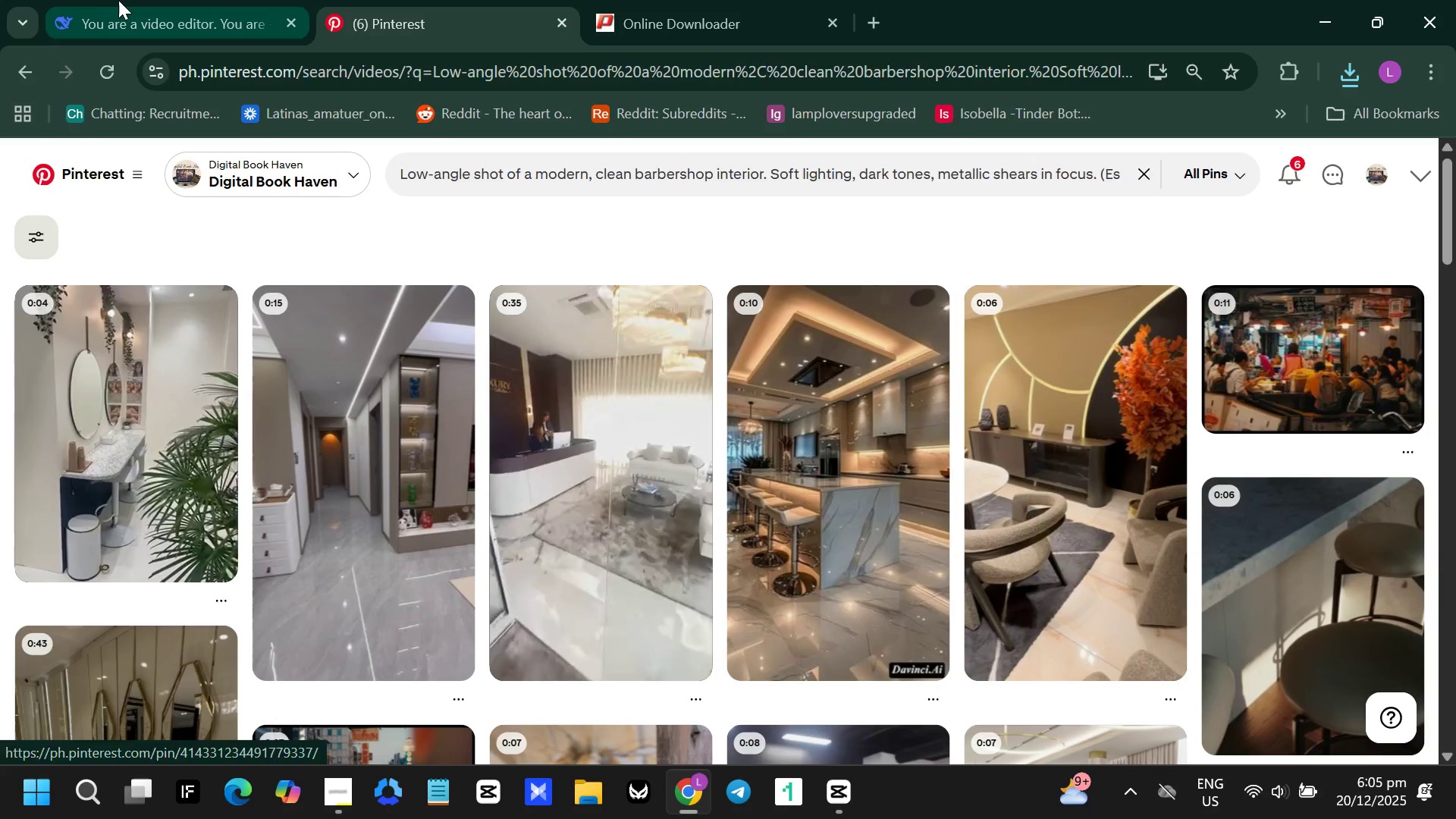 
left_click([120, 0])
 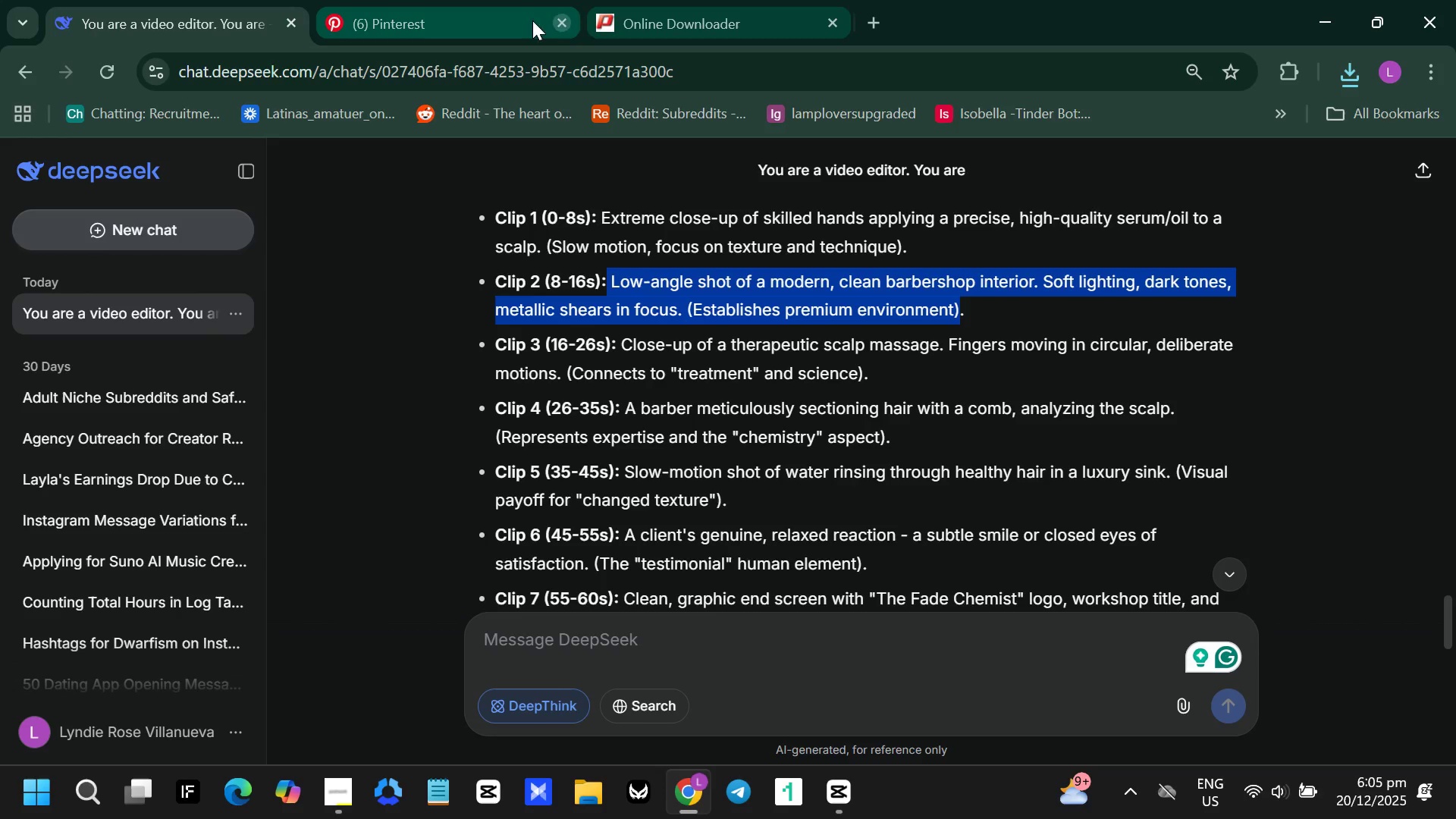 
left_click([469, 4])
 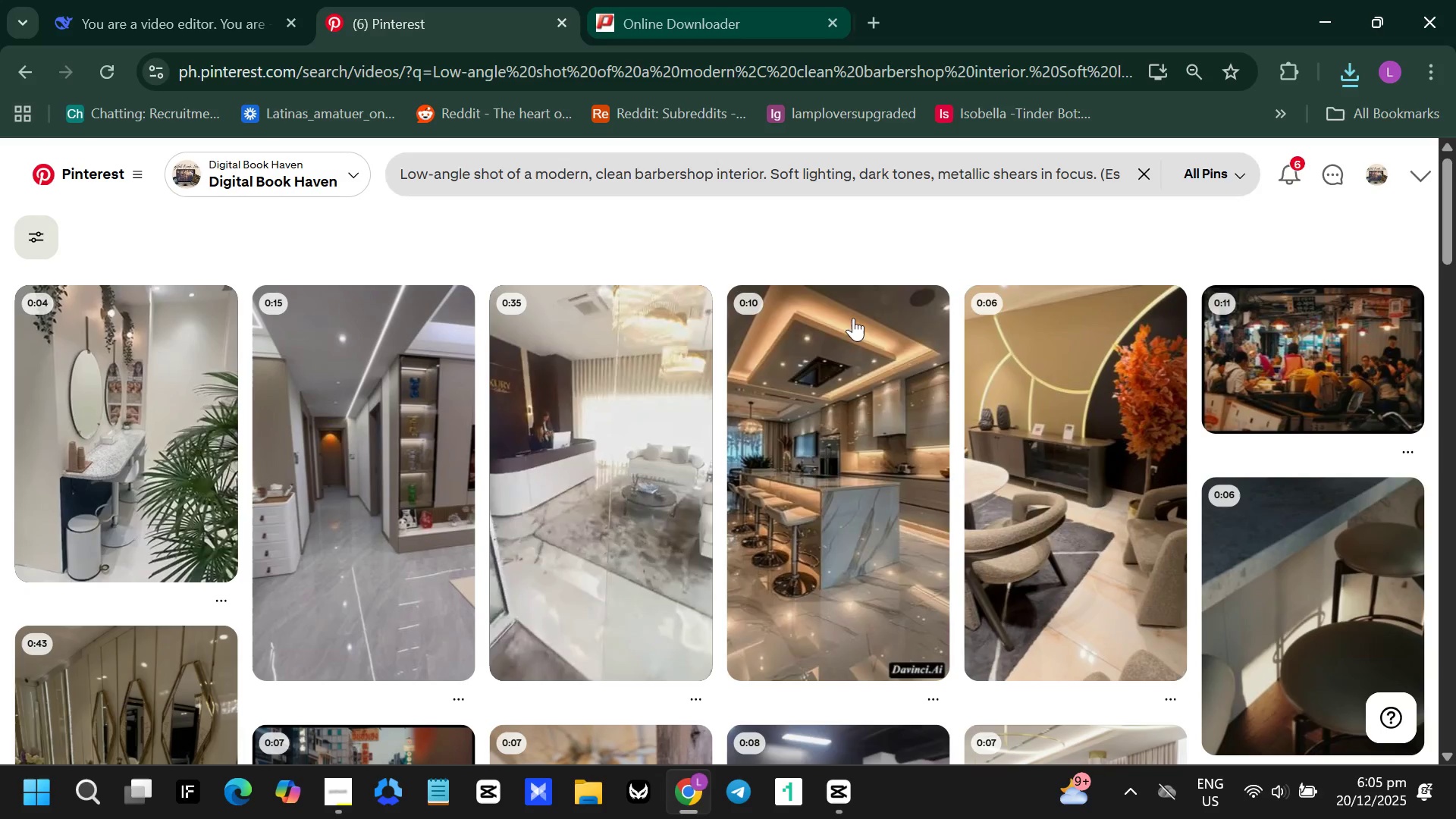 
mouse_move([842, 411])
 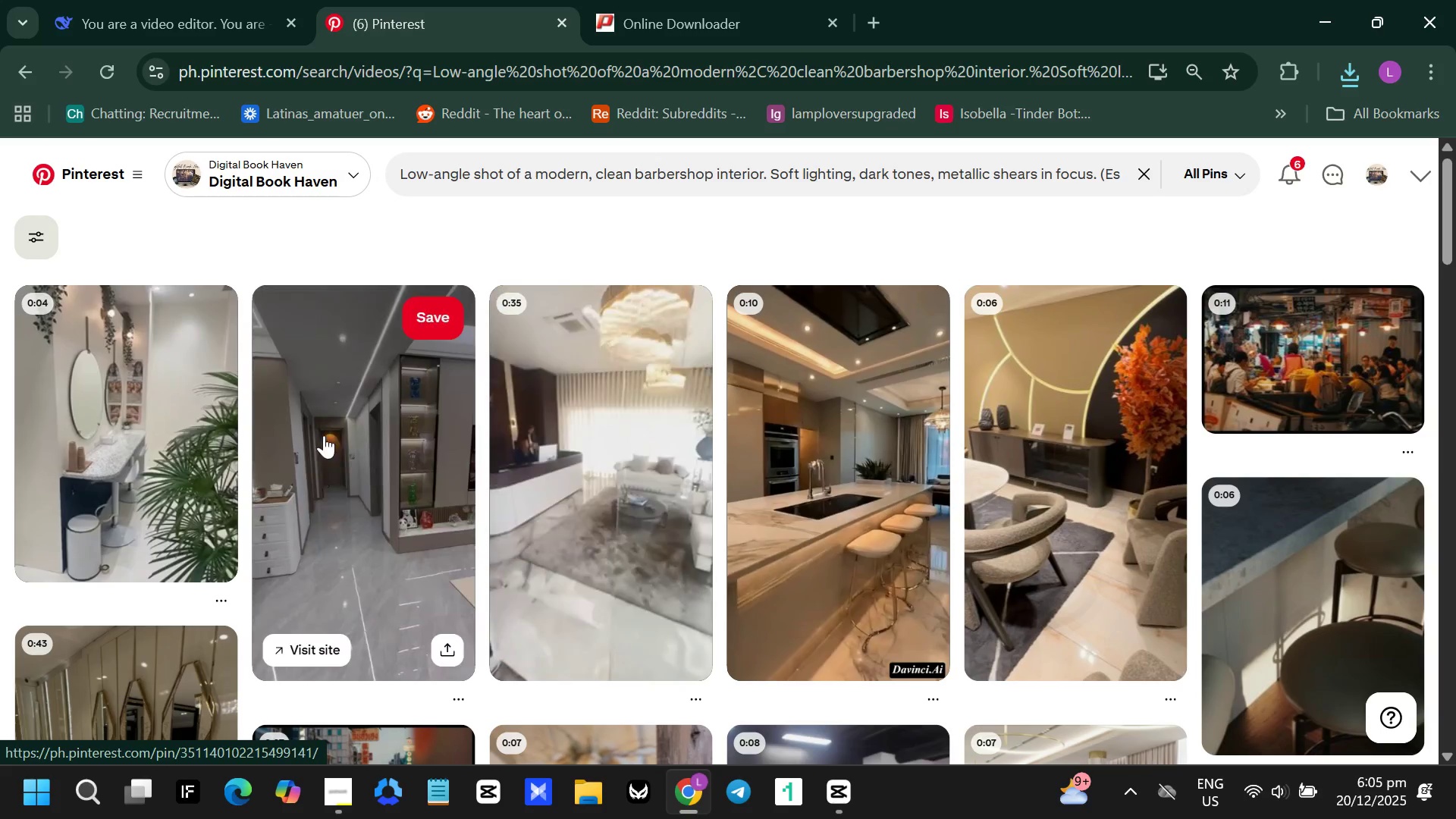 
mouse_move([184, 451])
 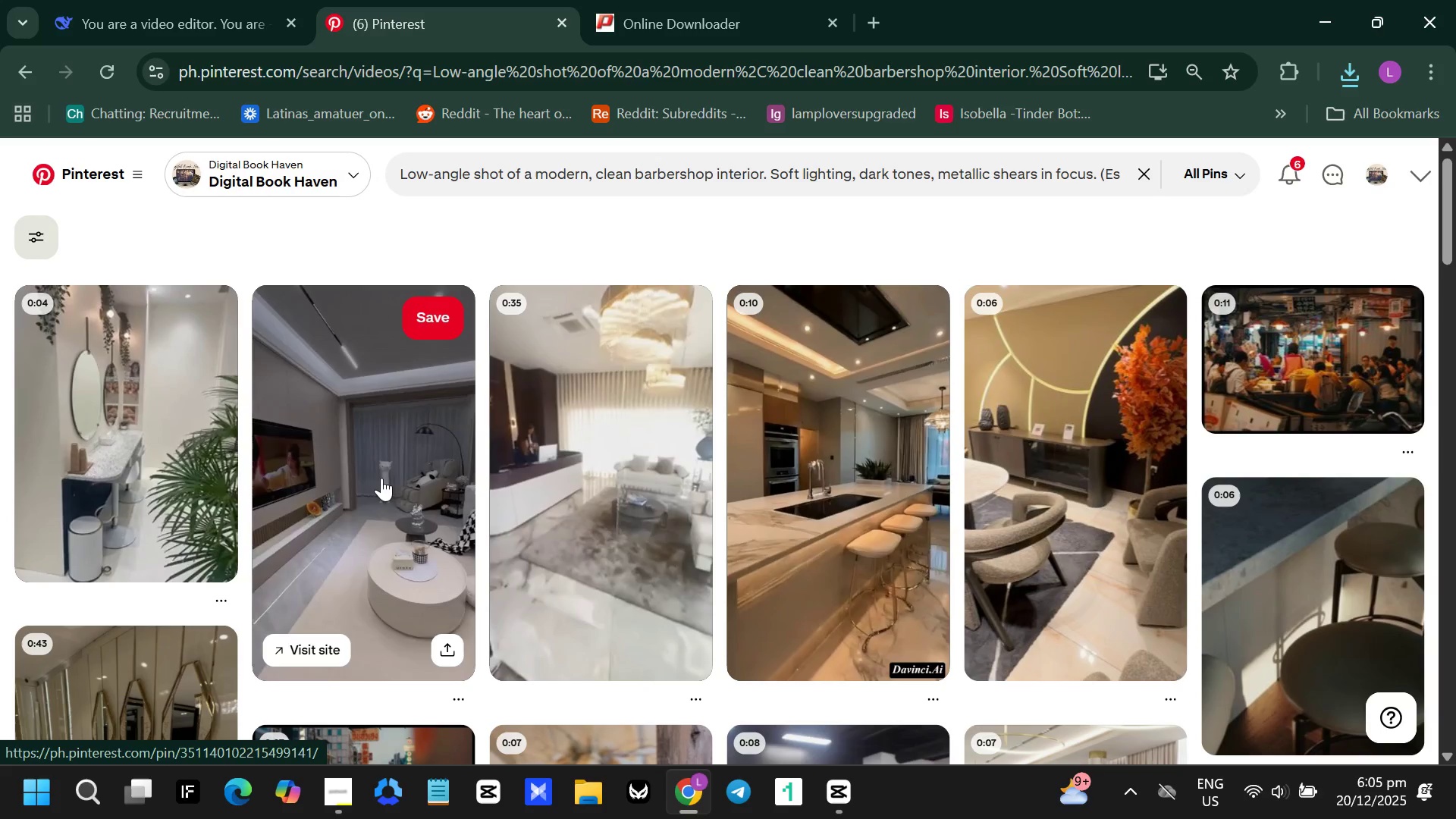 
wait(6.72)
 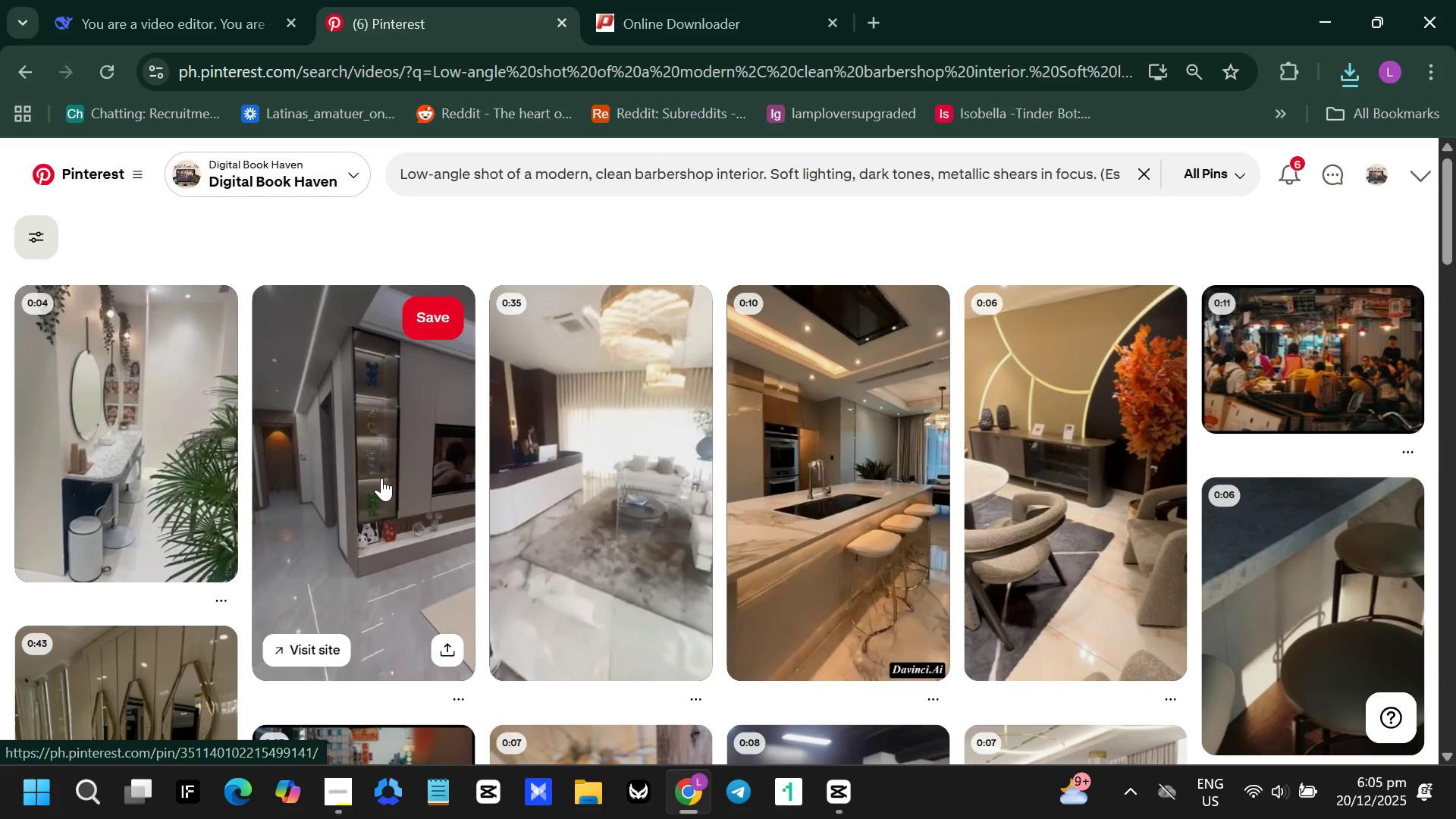 
scroll: coordinate [1415, 473], scroll_direction: down, amount: 3.0
 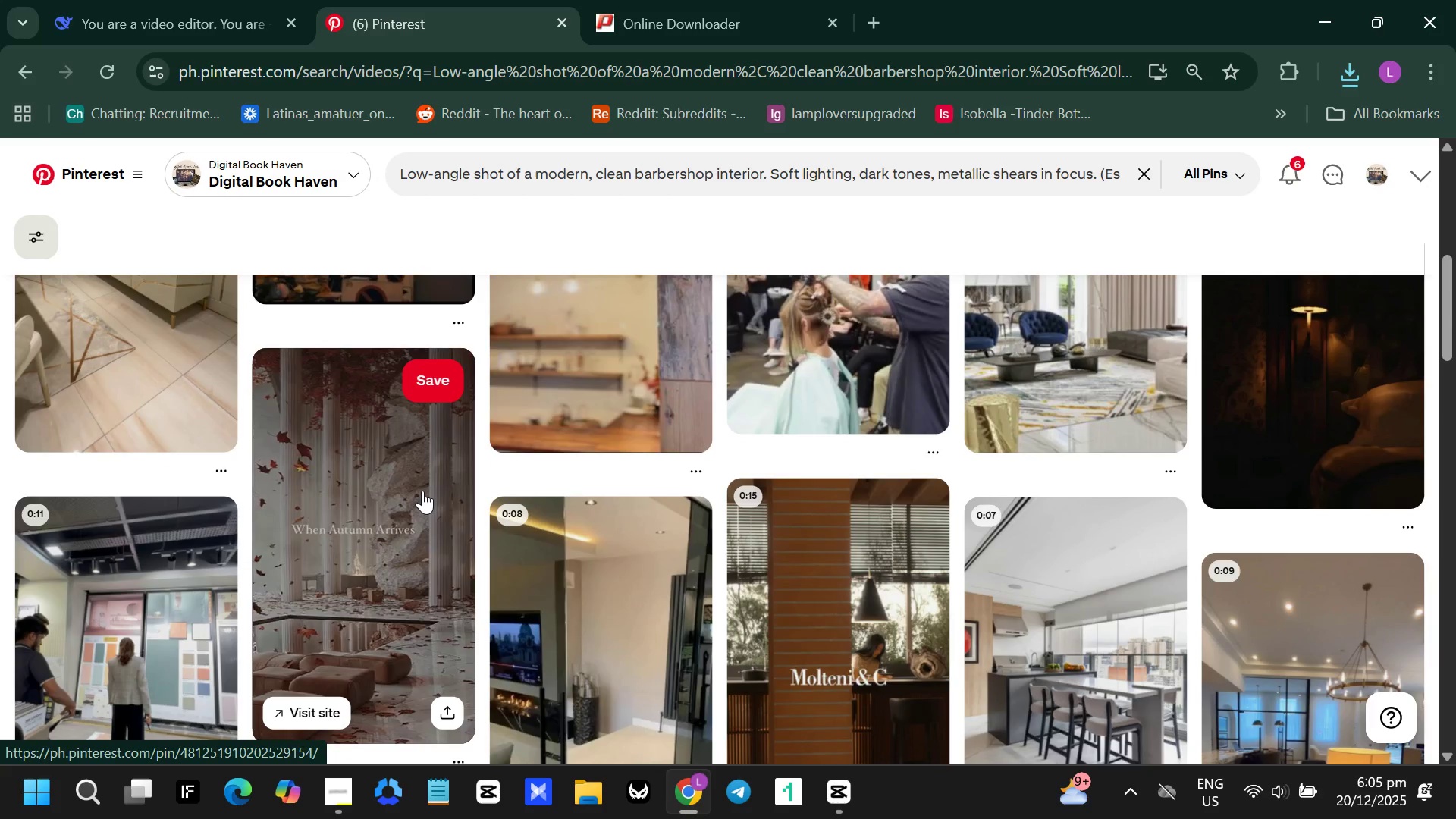 
scroll: coordinate [429, 485], scroll_direction: up, amount: 5.0
 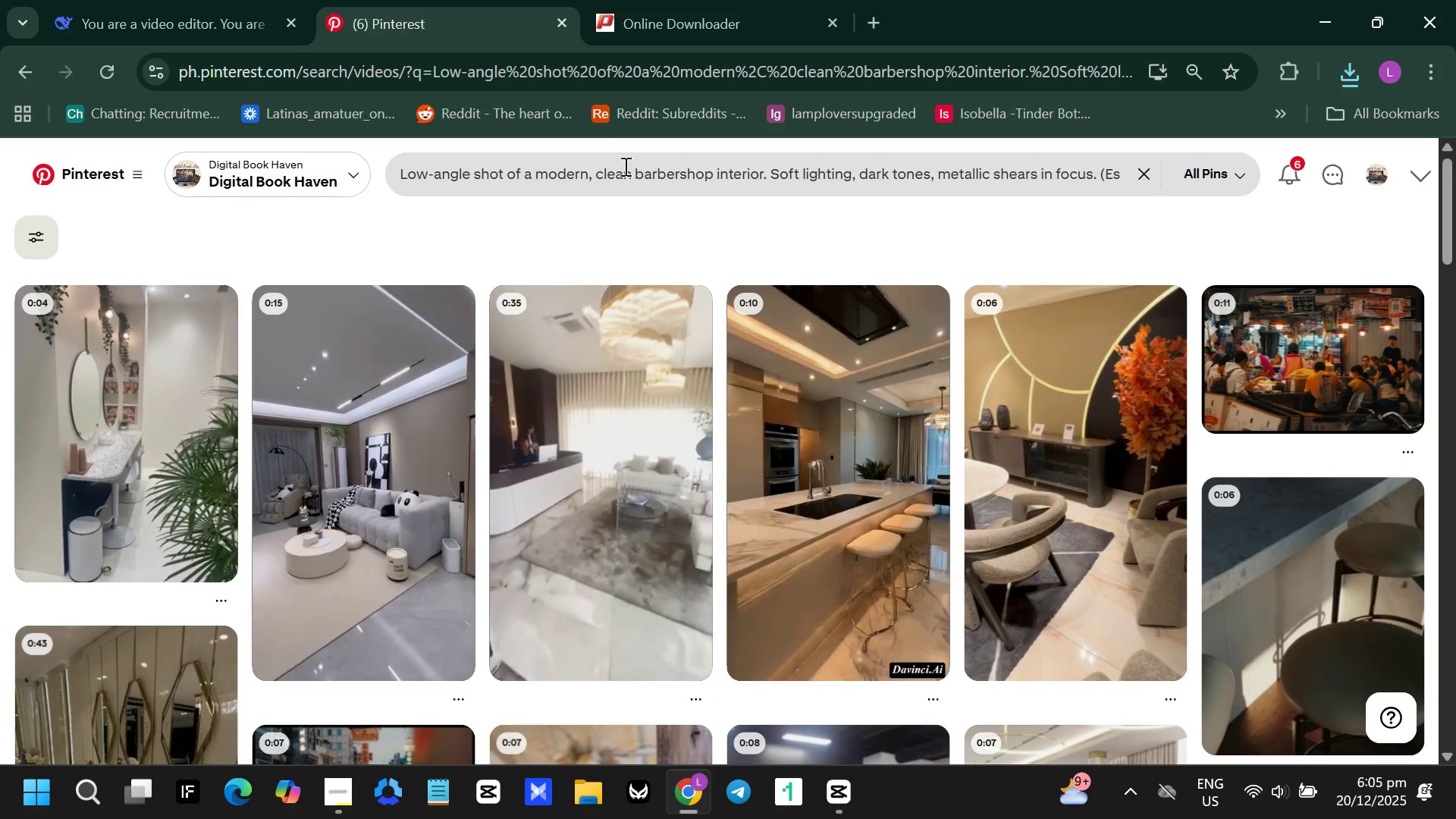 
left_click([639, 168])
 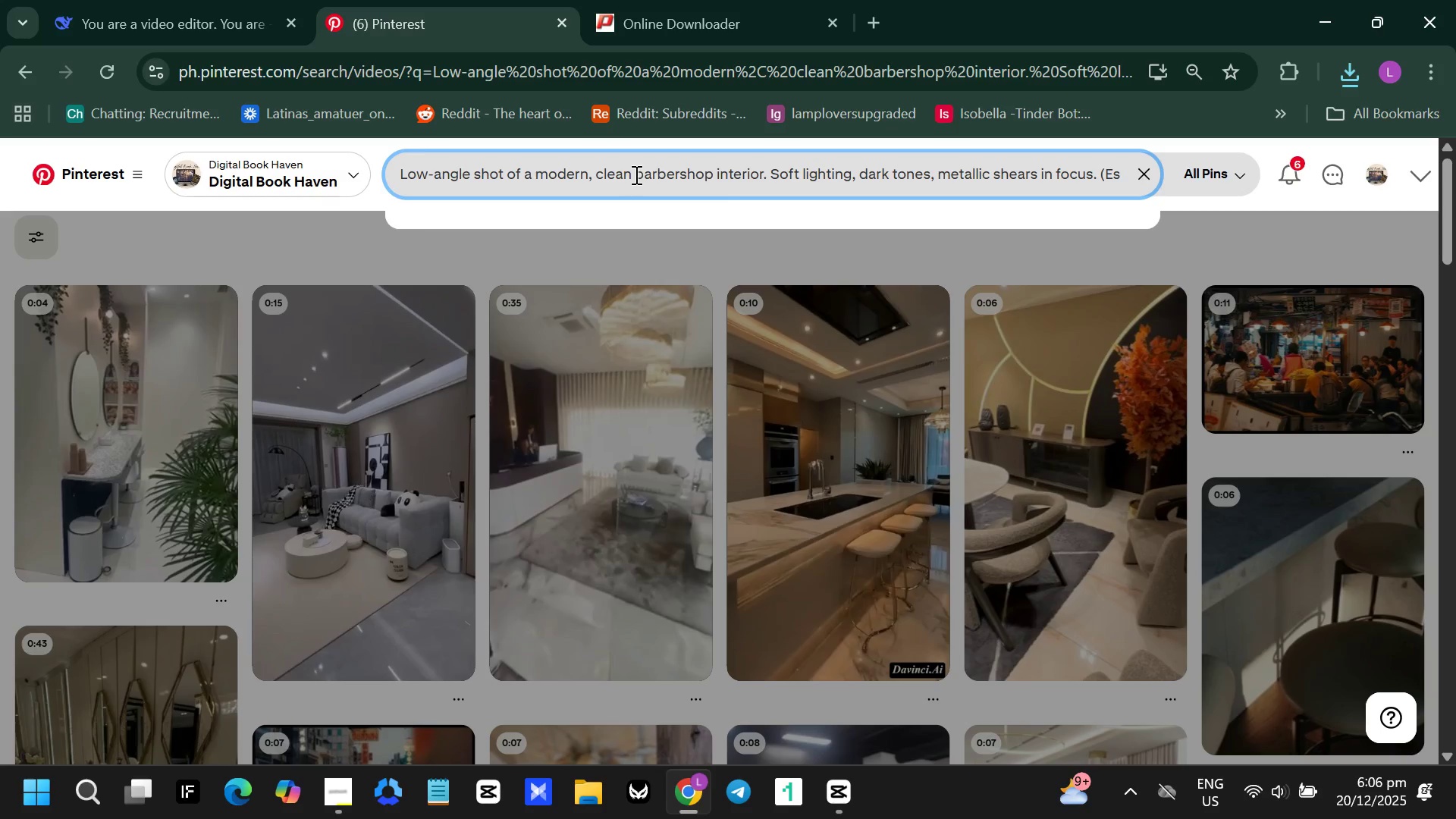 
left_click_drag(start_coordinate=[635, 174], to_coordinate=[711, 168])
 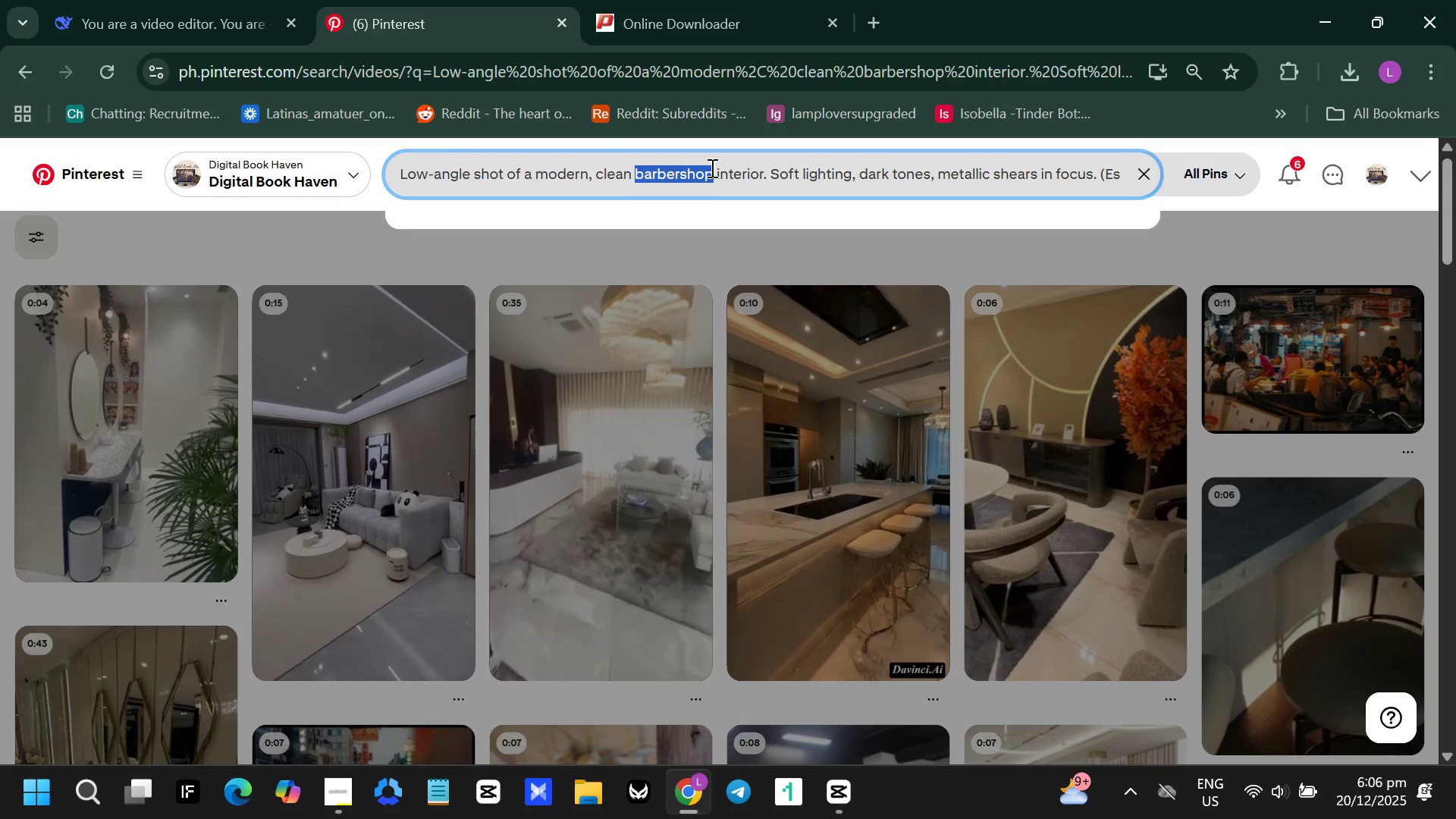 
type(beauty and spa)
 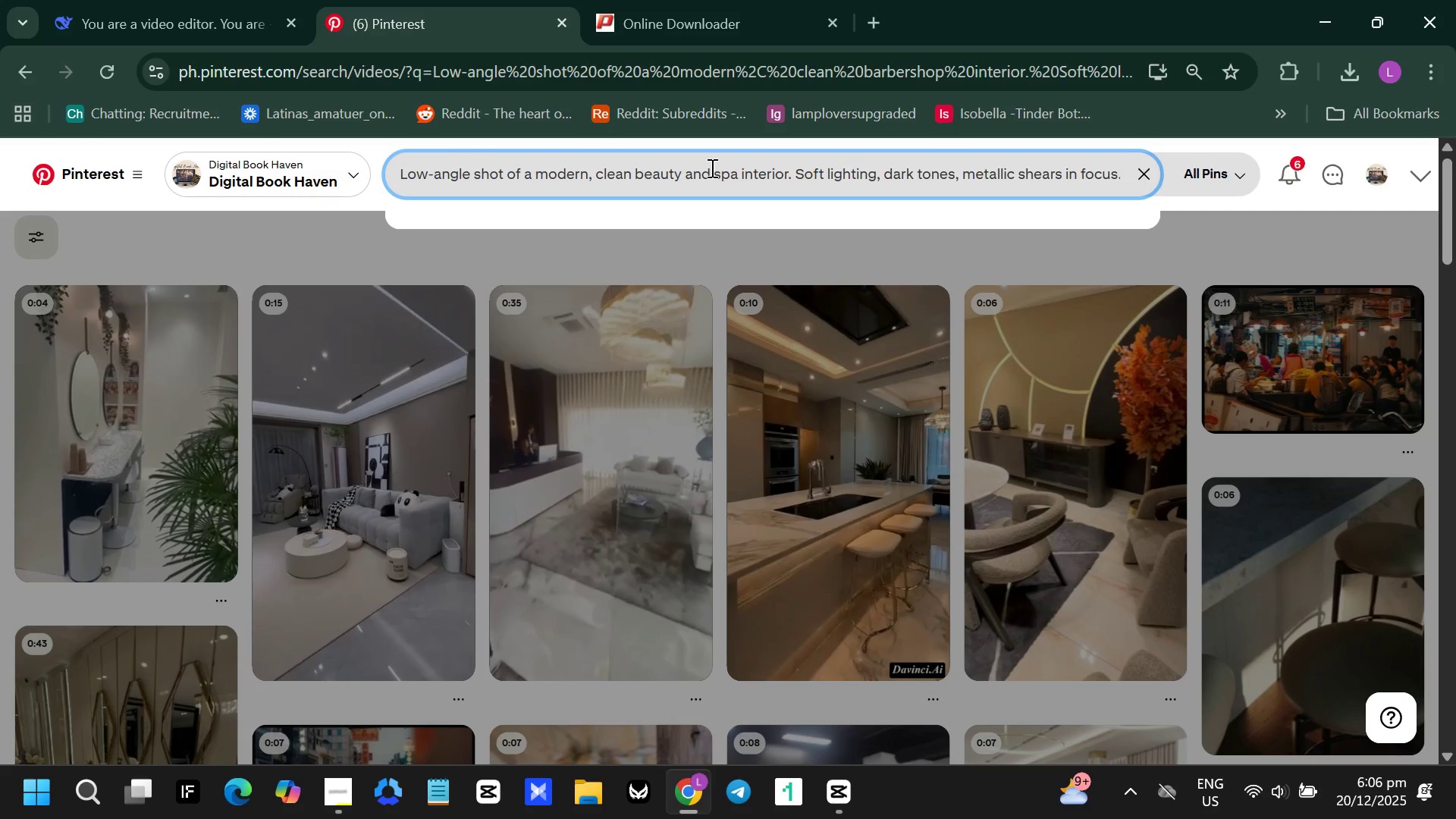 
key(Enter)
 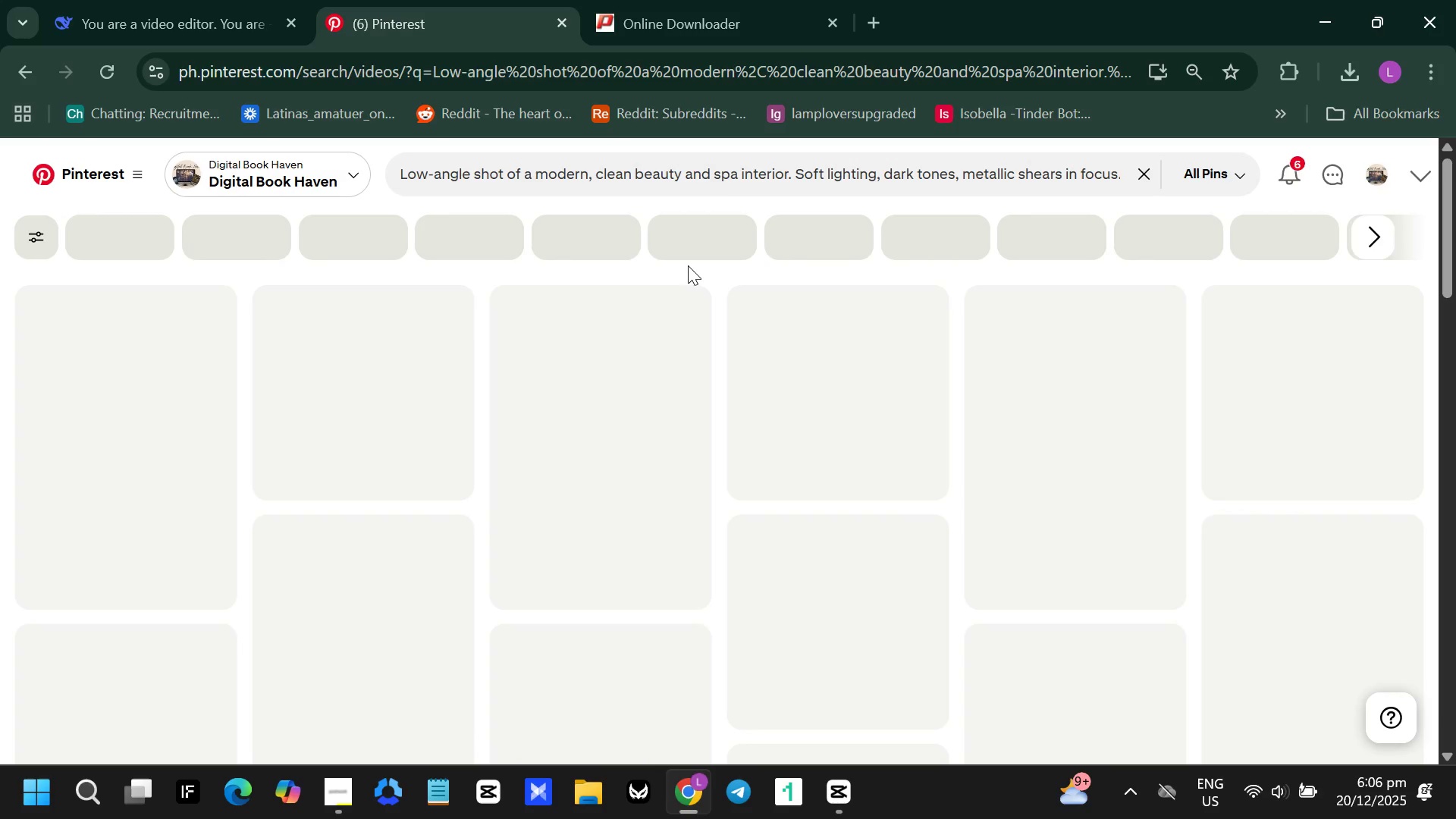 
mouse_move([662, 337])
 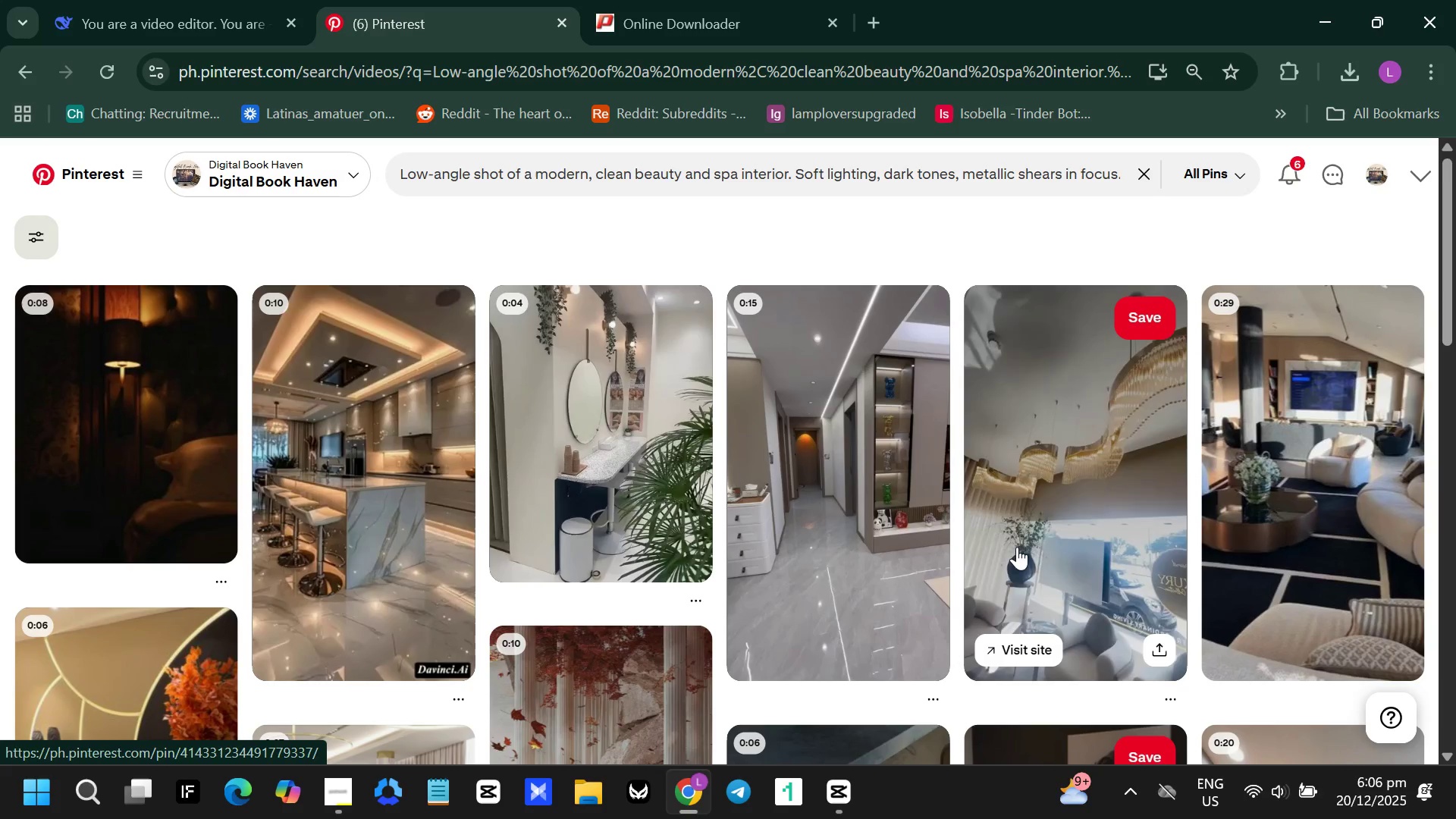 
wait(14.66)
 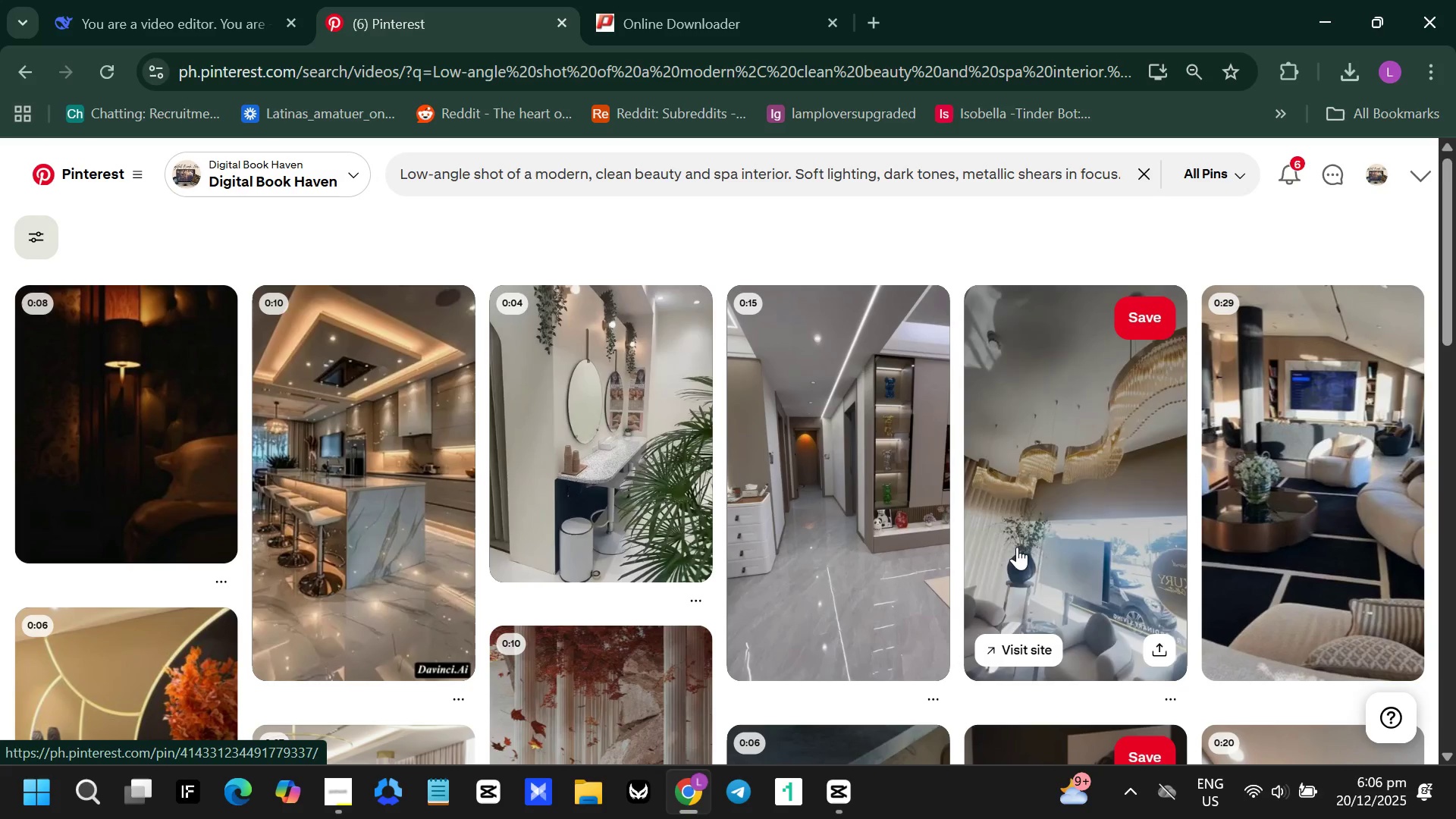 
scroll: coordinate [1017, 547], scroll_direction: down, amount: 2.0
 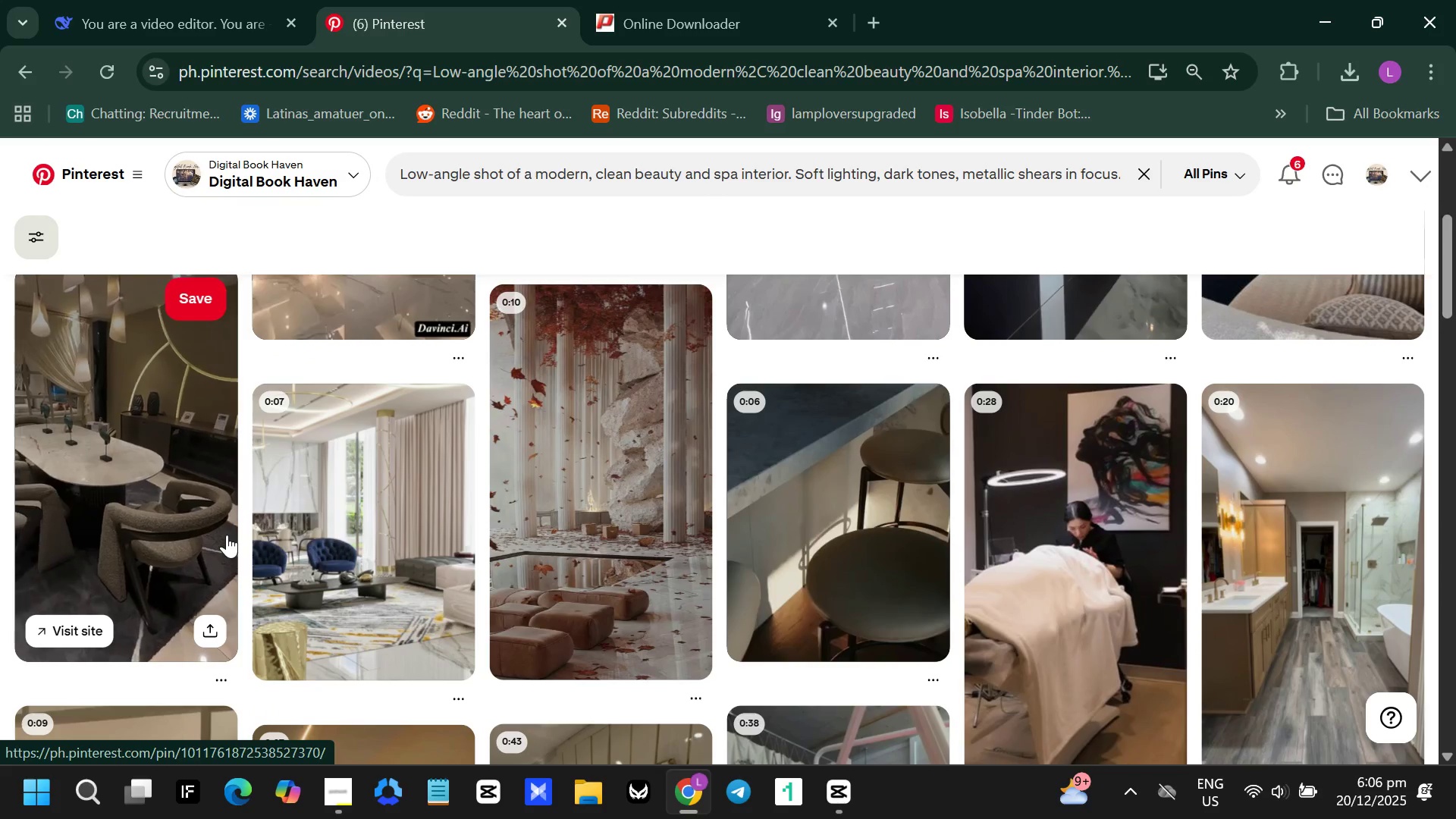 
wait(6.02)
 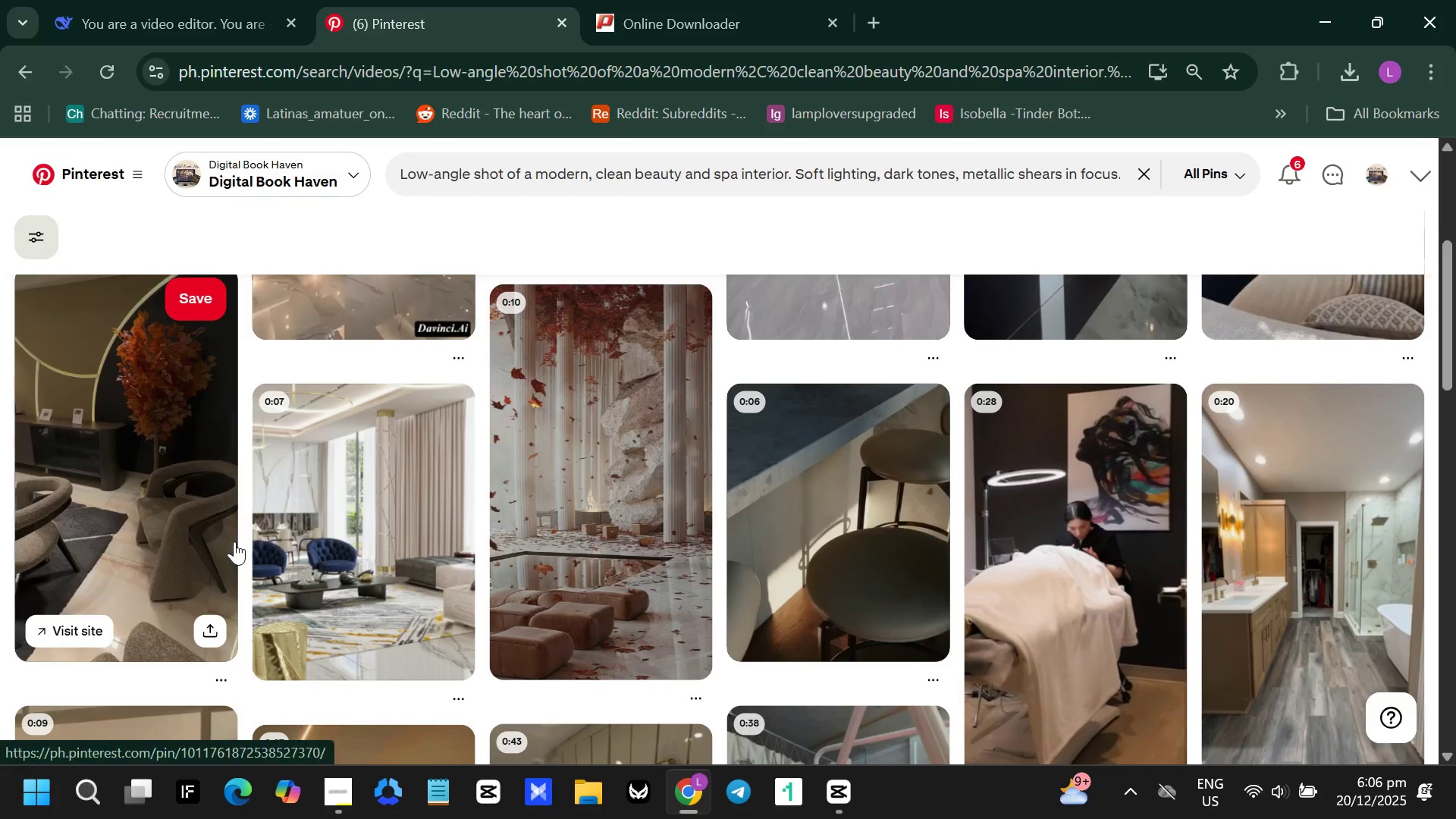 
scroll: coordinate [378, 553], scroll_direction: down, amount: 8.0
 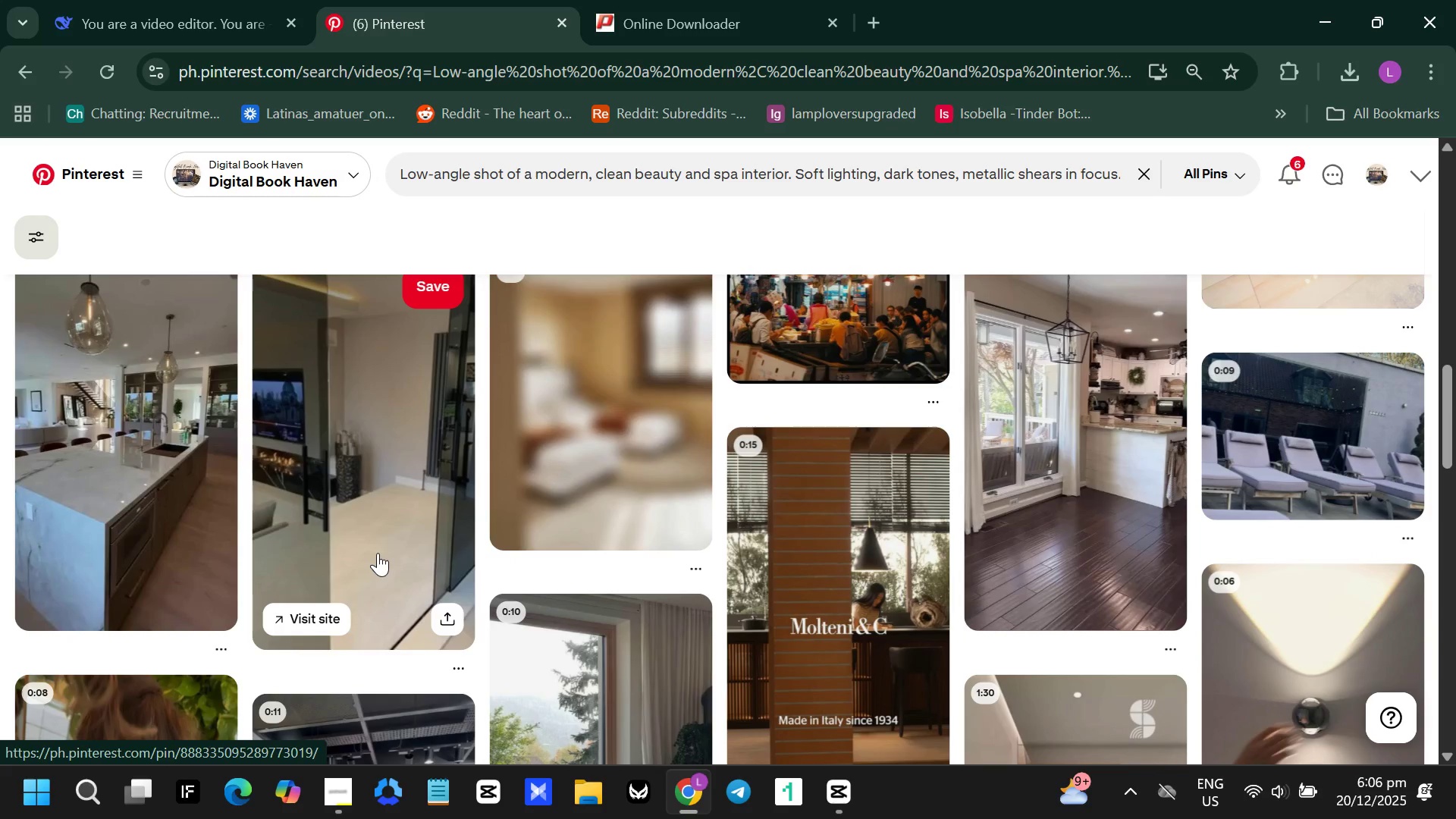 
scroll: coordinate [383, 553], scroll_direction: up, amount: 10.0
 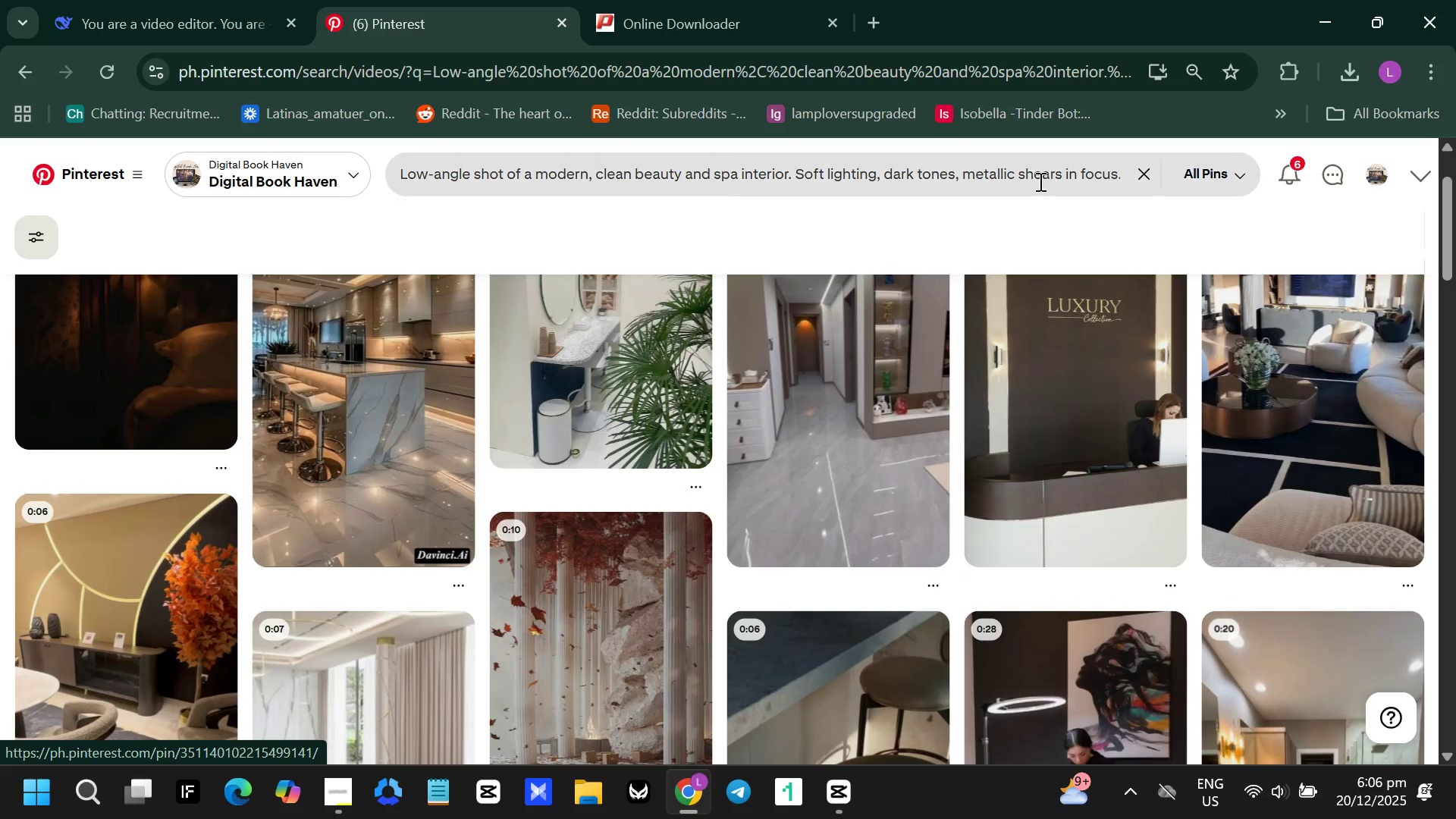 
left_click([1034, 179])
 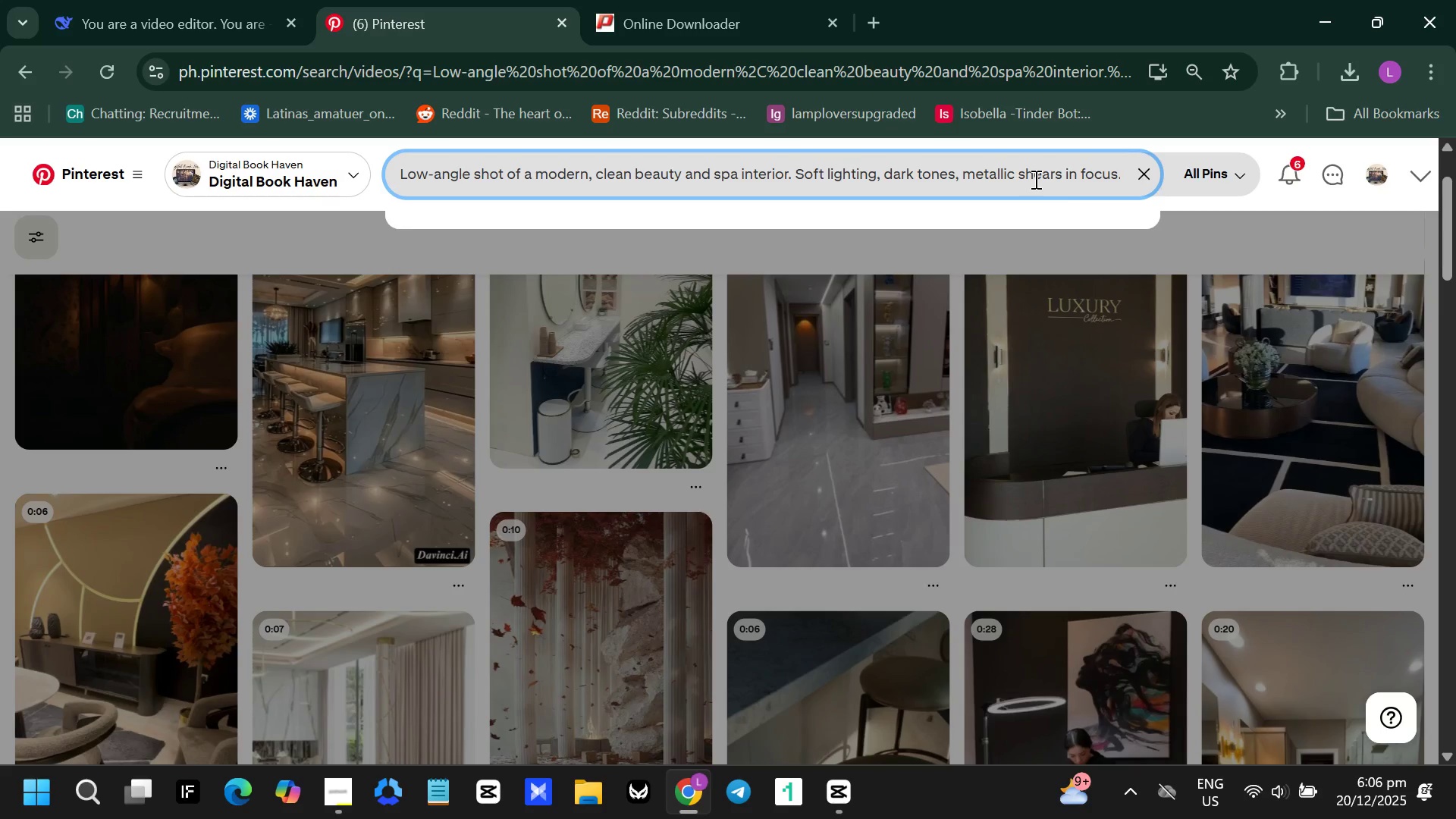 
hold_key(key=ArrowRight, duration=1.39)
 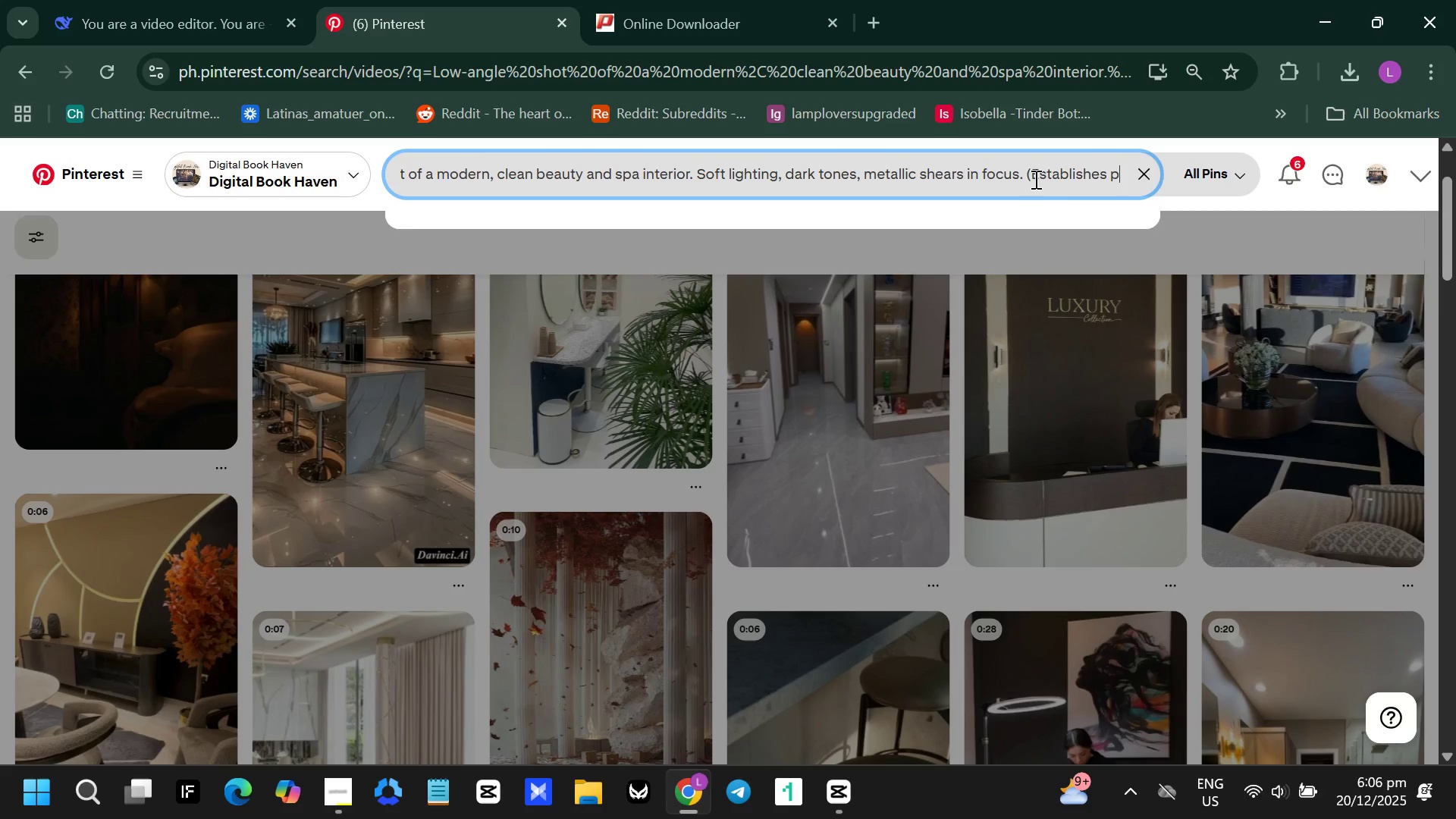 
hold_key(key=ArrowRight, duration=1.0)
 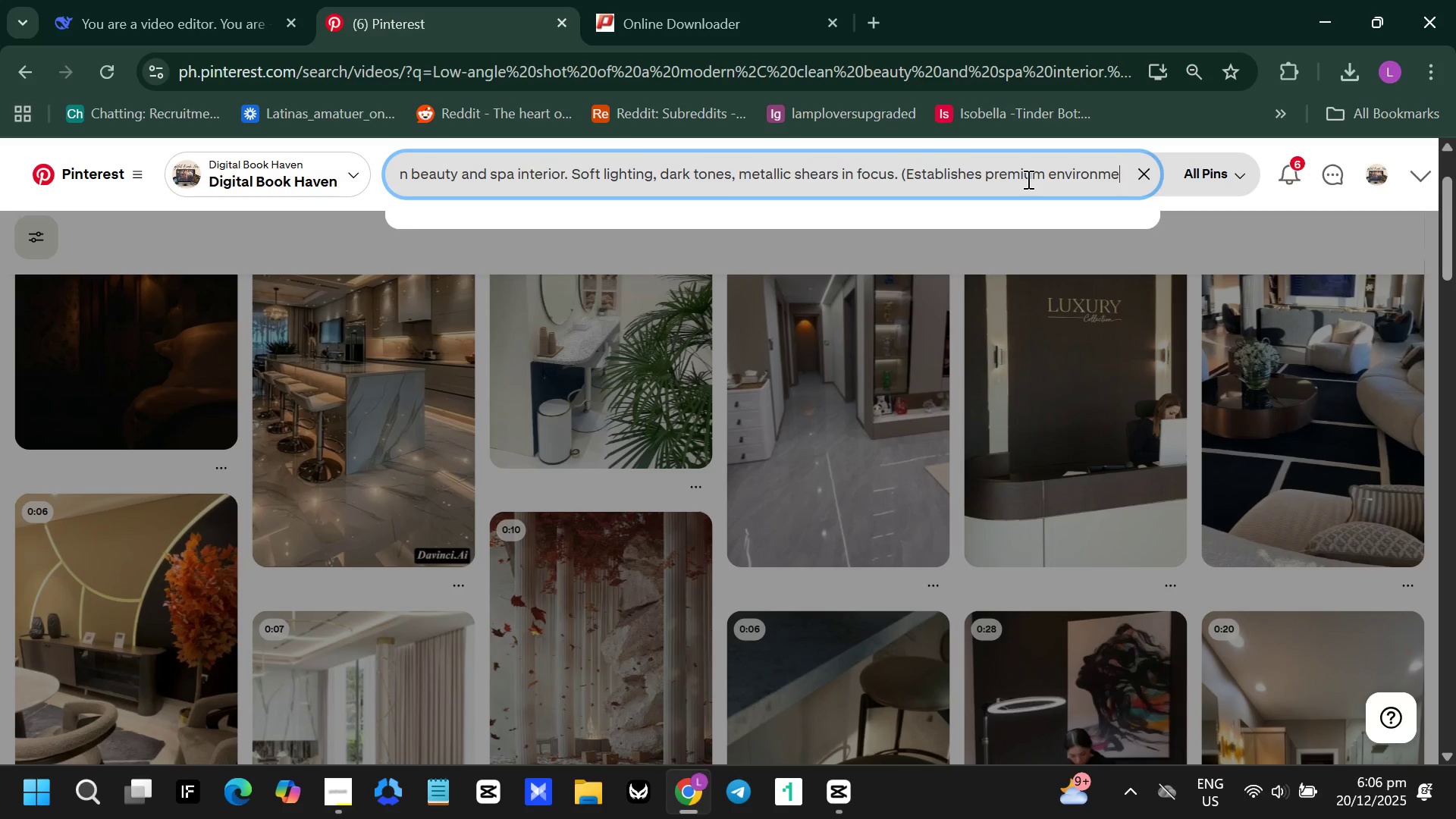 
hold_key(key=ArrowRight, duration=1.0)
 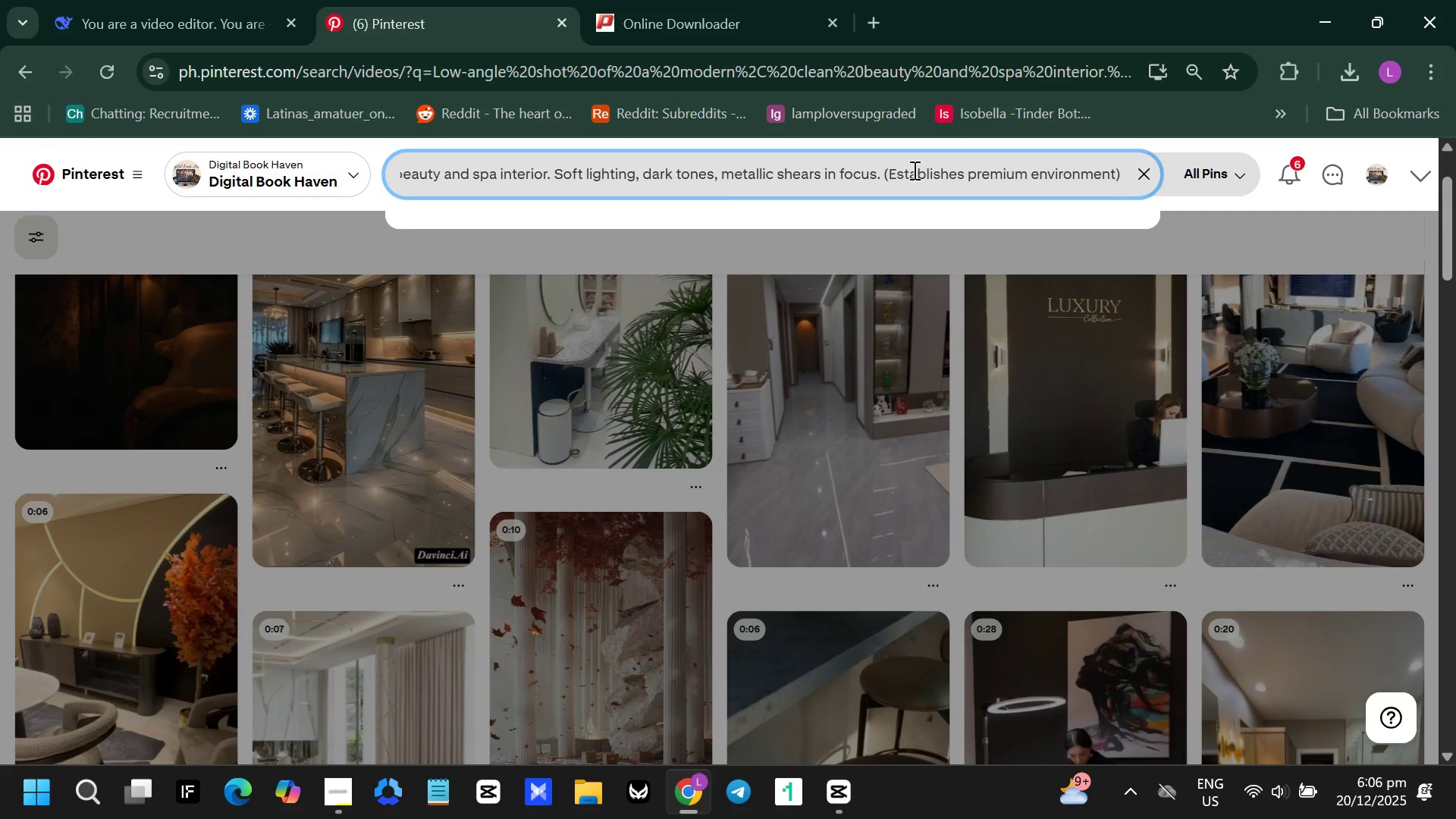 
wait(6.64)
 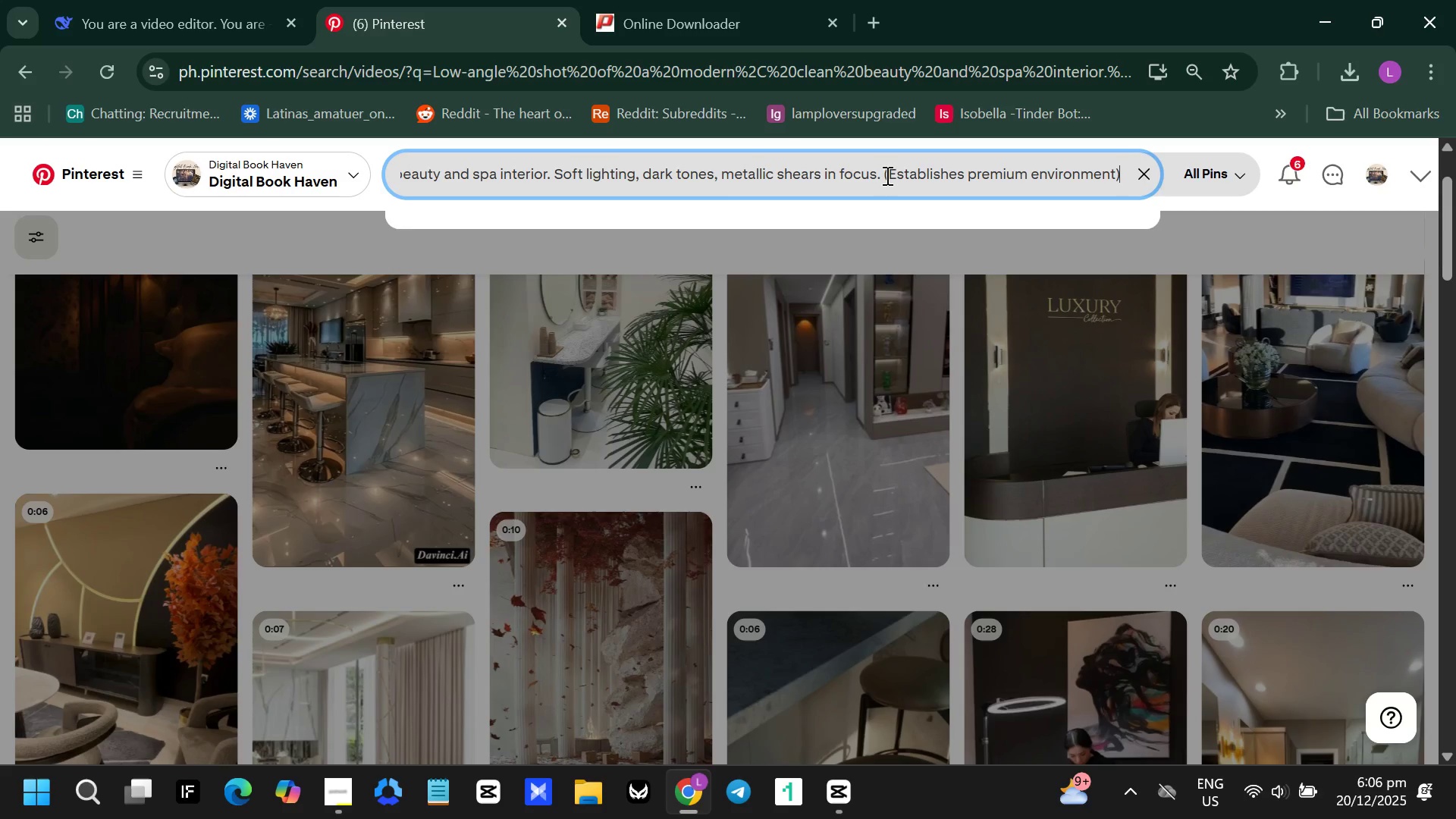 
left_click_drag(start_coordinate=[891, 171], to_coordinate=[1113, 175])
 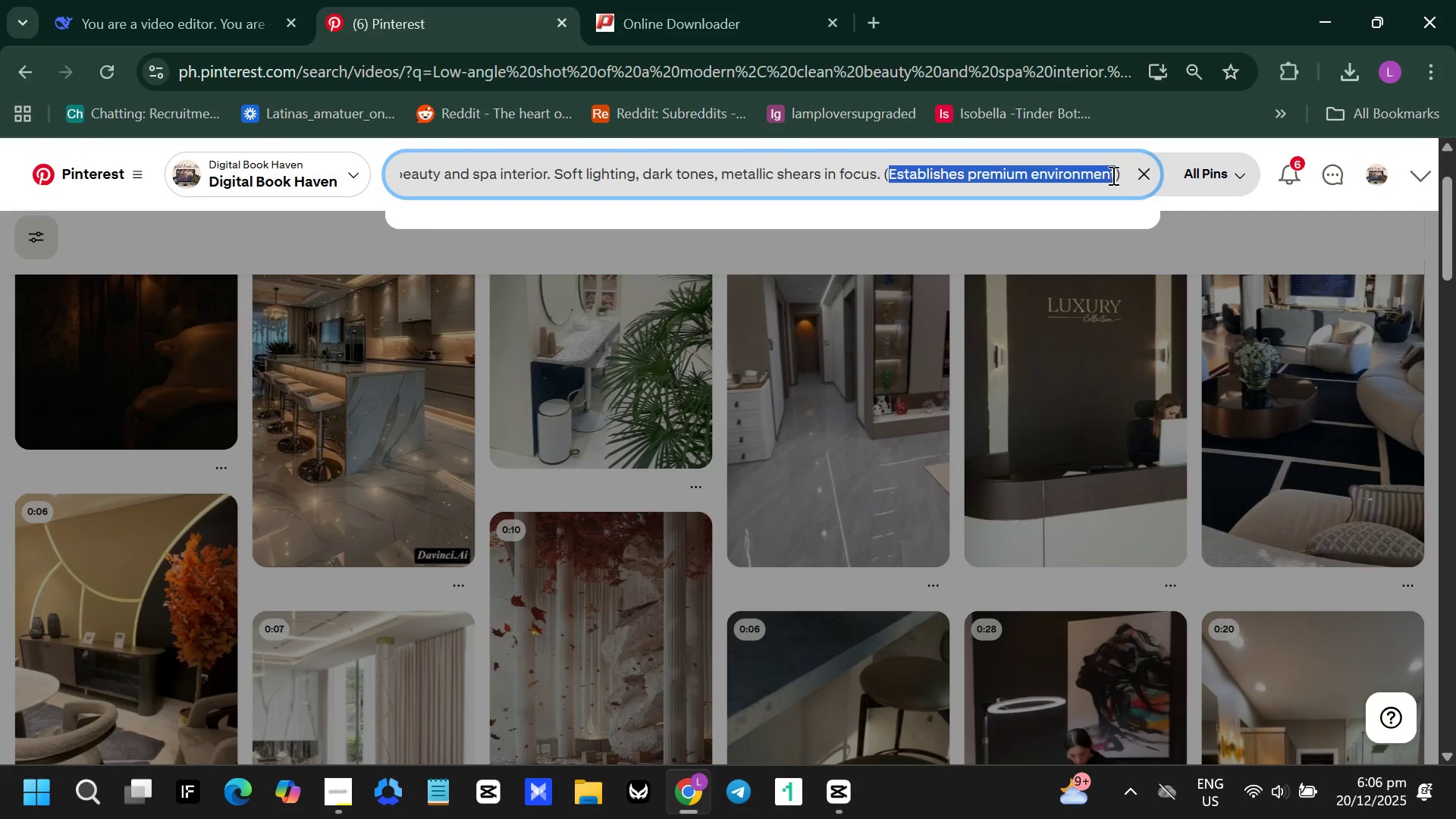 
type(Spa and beauty treatment shop)
 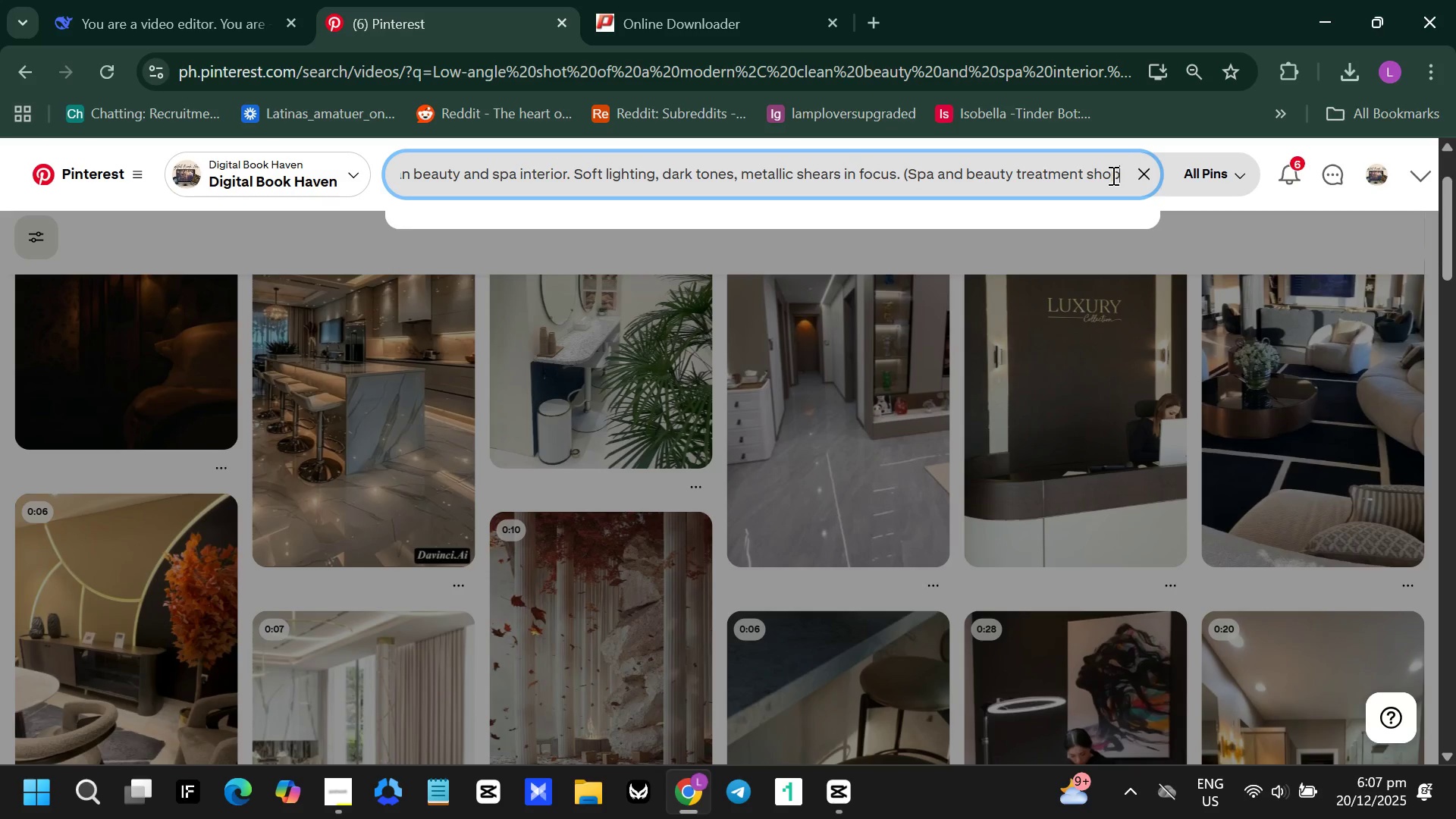 
key(Enter)
 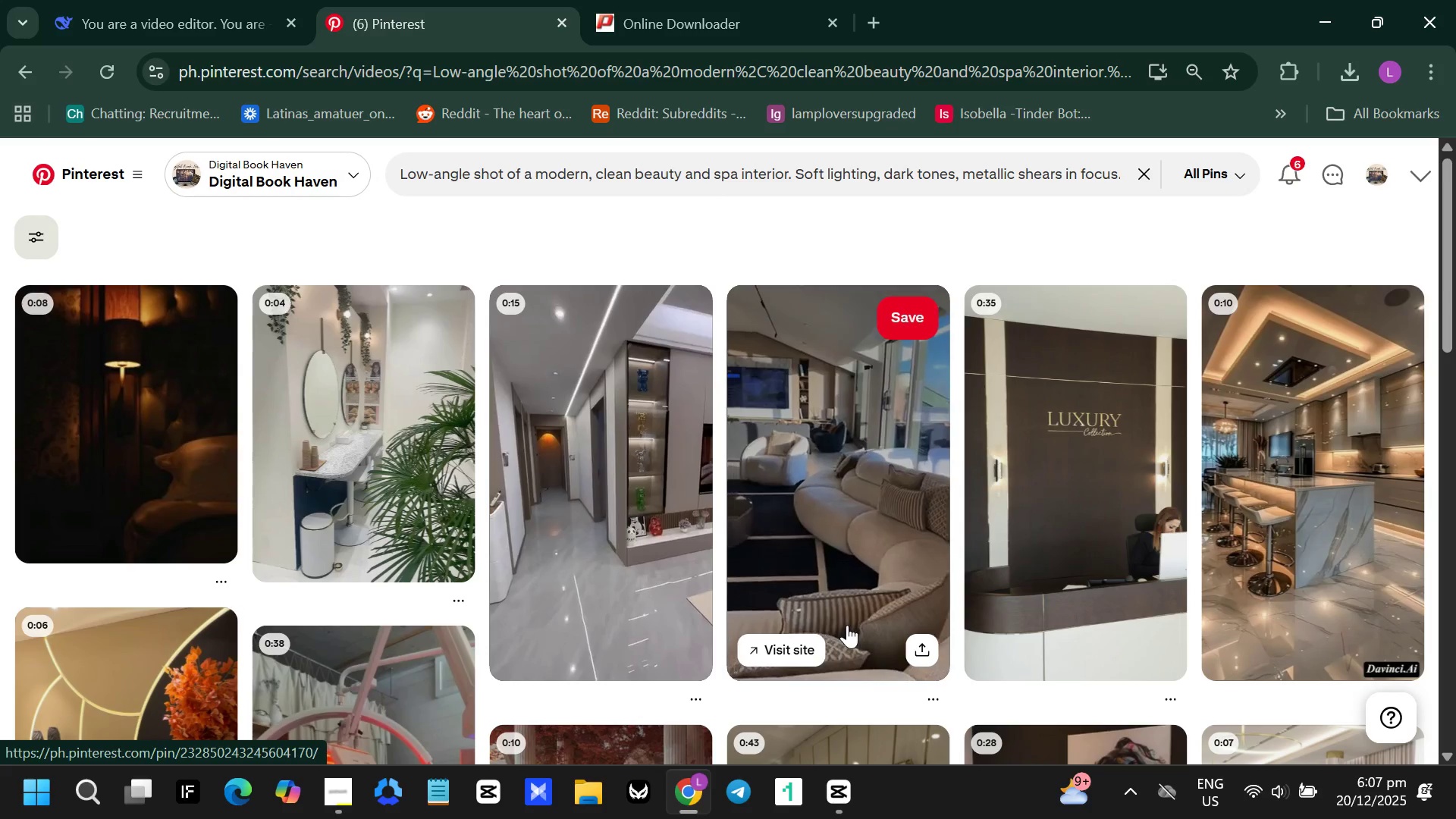 
wait(7.78)
 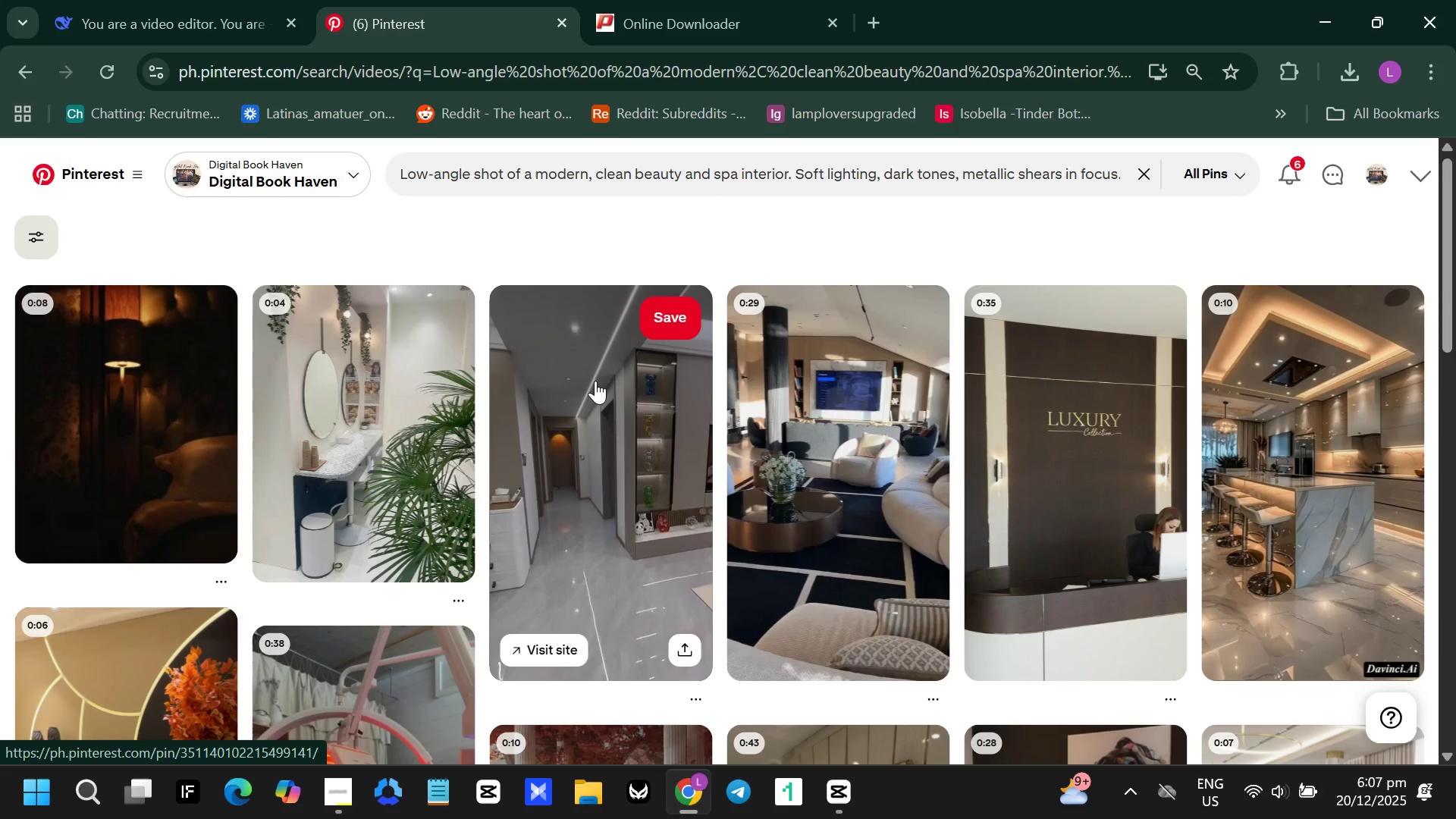 
scroll: coordinate [95, 410], scroll_direction: down, amount: 3.0
 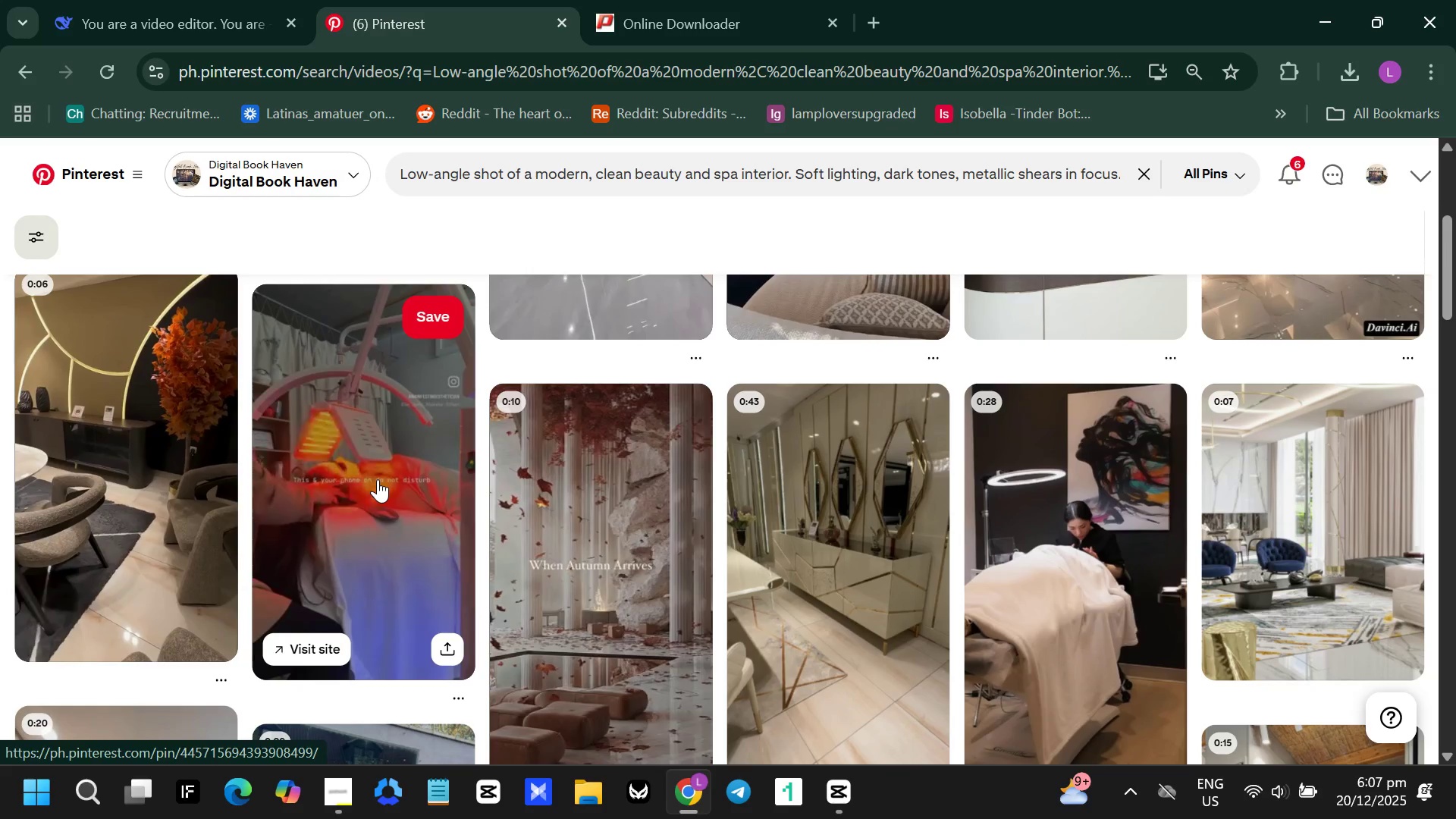 
wait(9.71)
 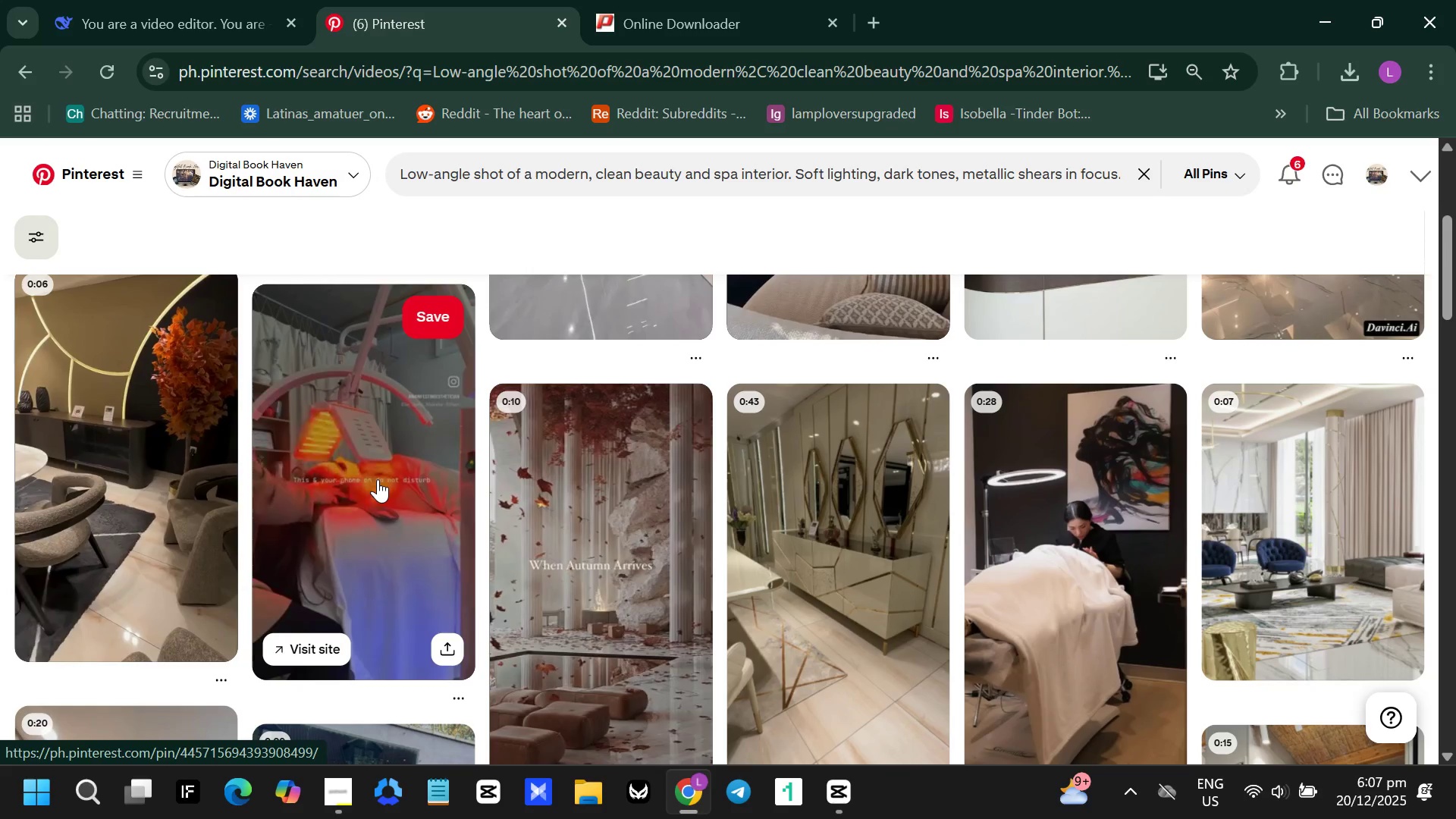 
scroll: coordinate [1410, 499], scroll_direction: down, amount: 4.0
 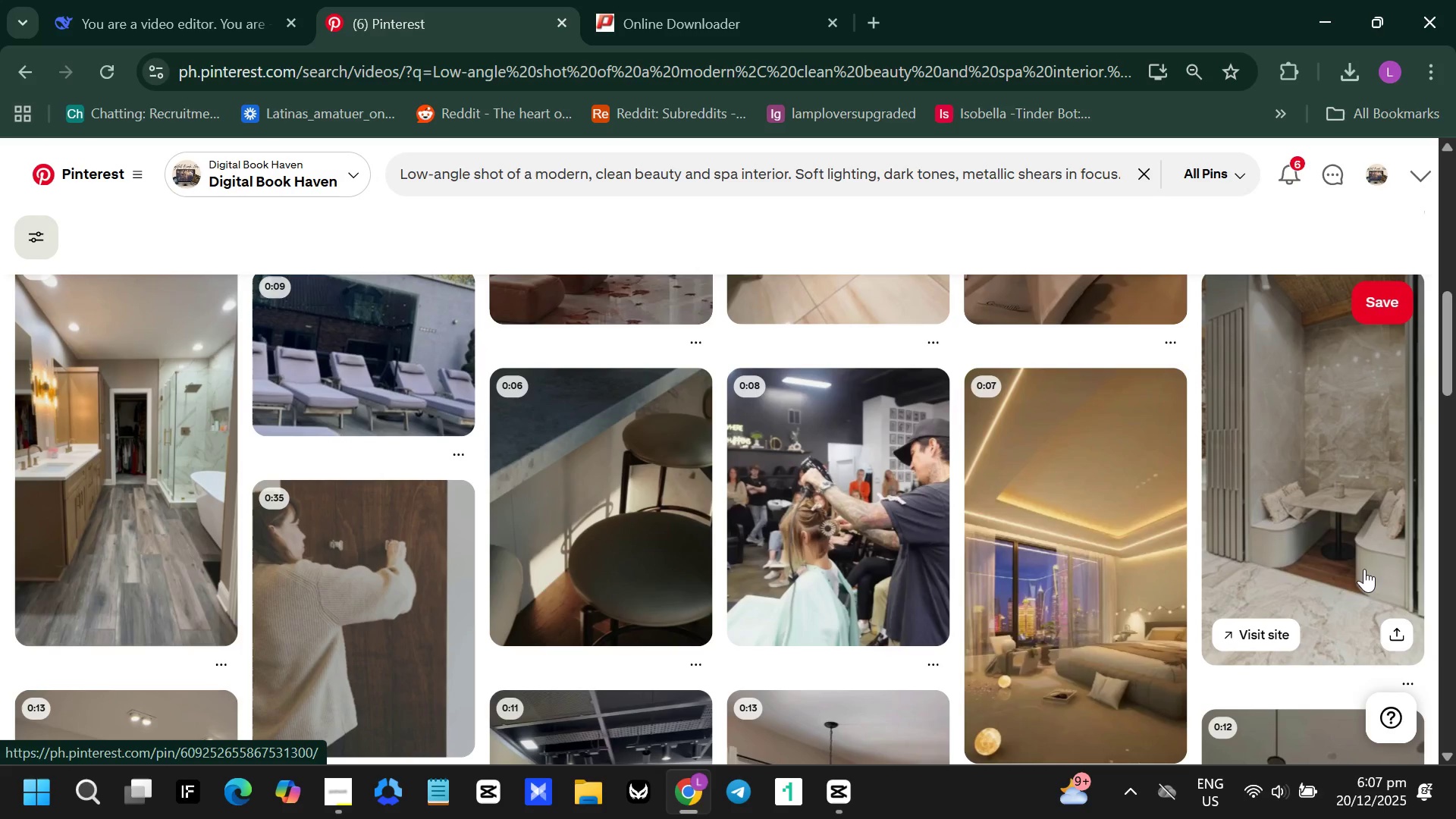 
left_click([1362, 567])
 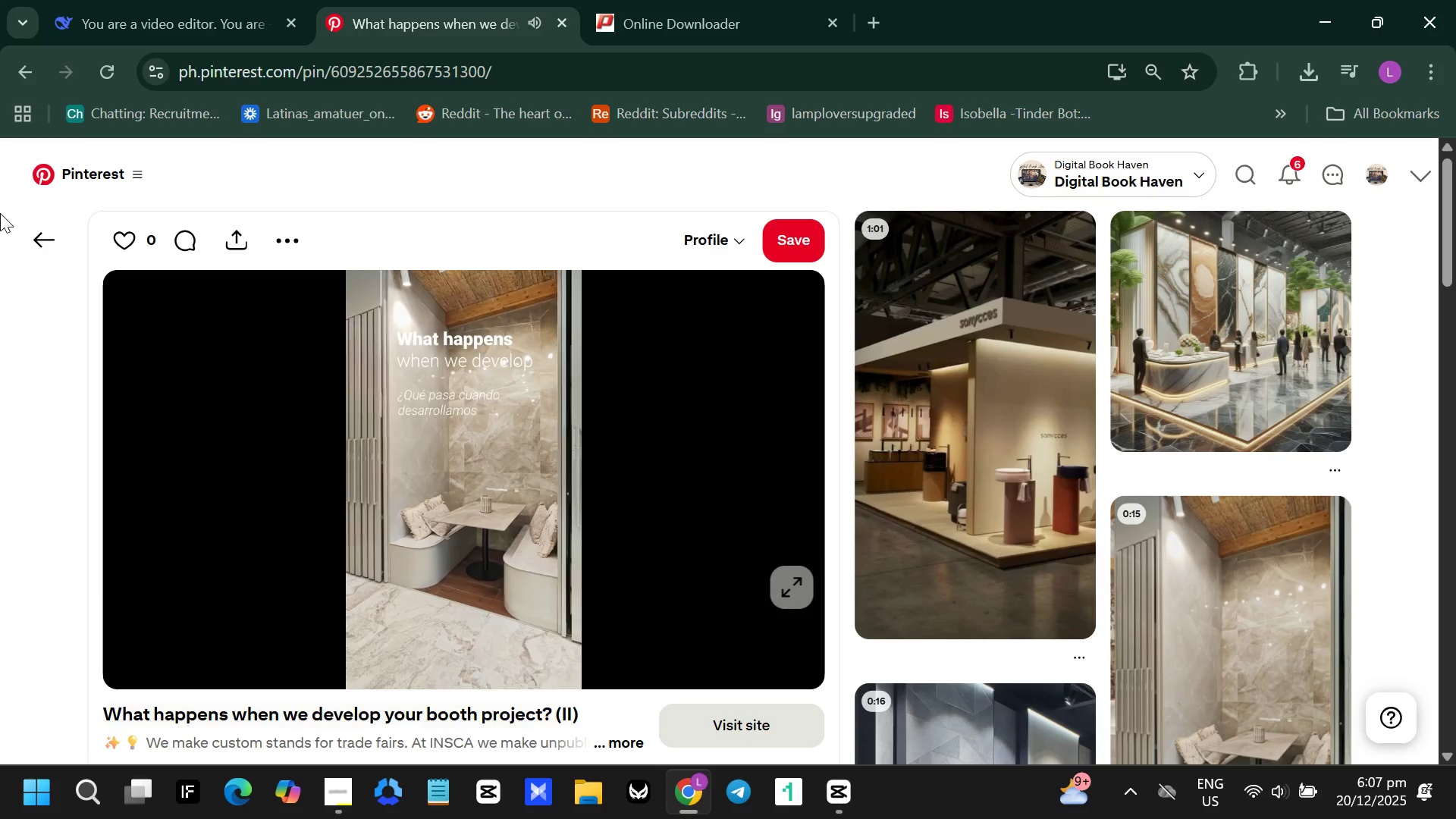 
wait(7.08)
 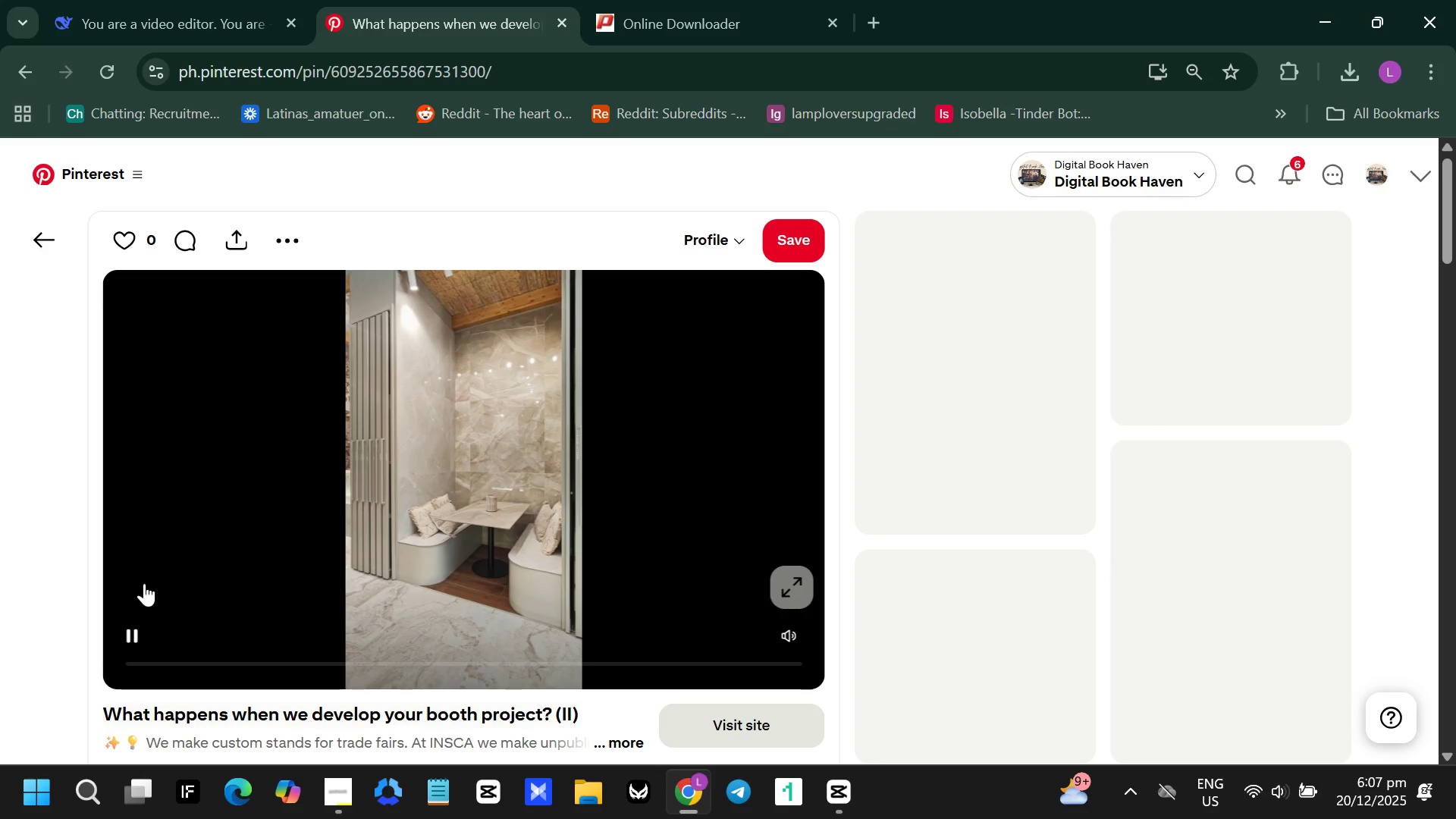 
left_click([17, 64])
 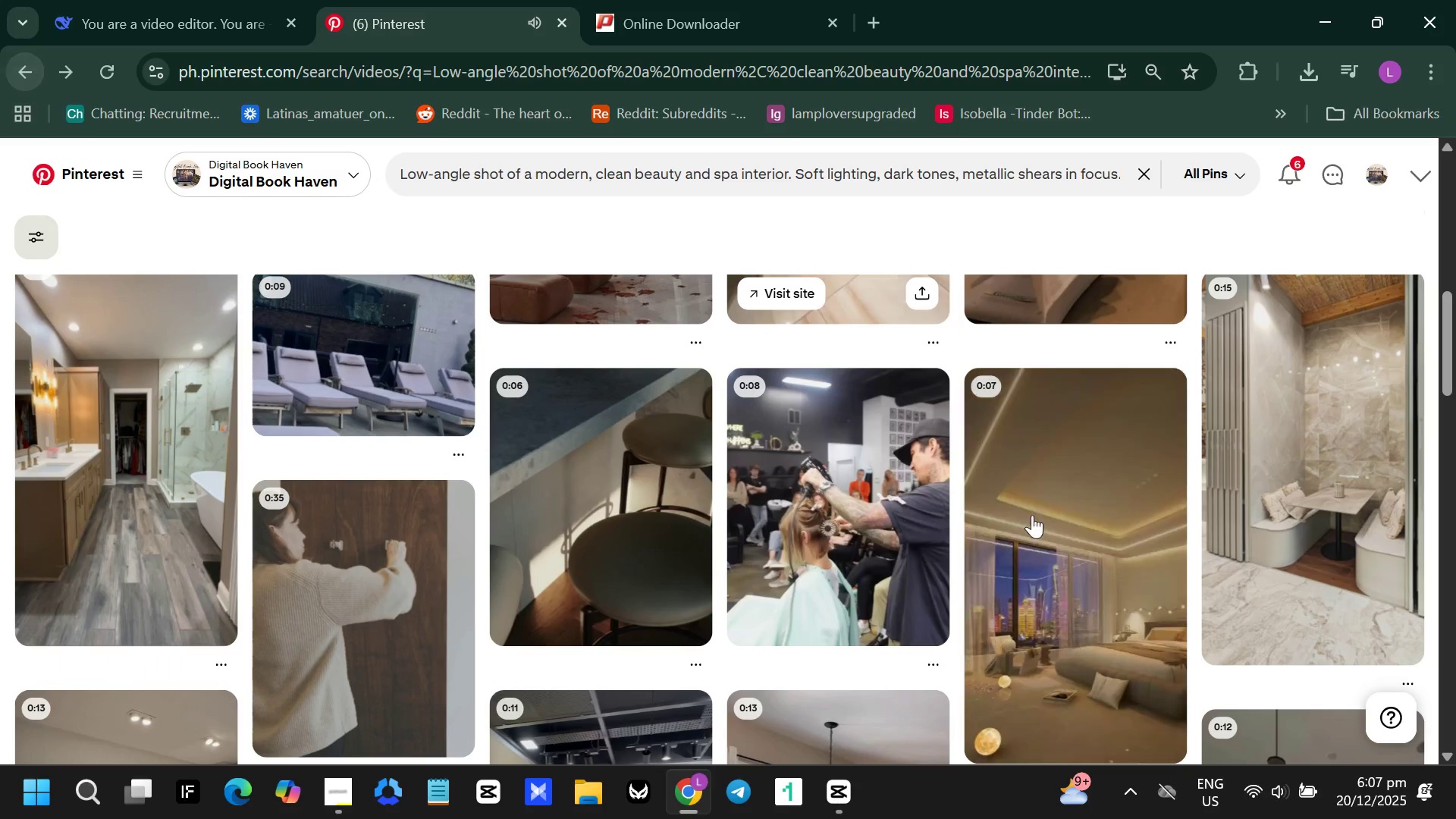 
scroll: coordinate [774, 435], scroll_direction: down, amount: 8.0
 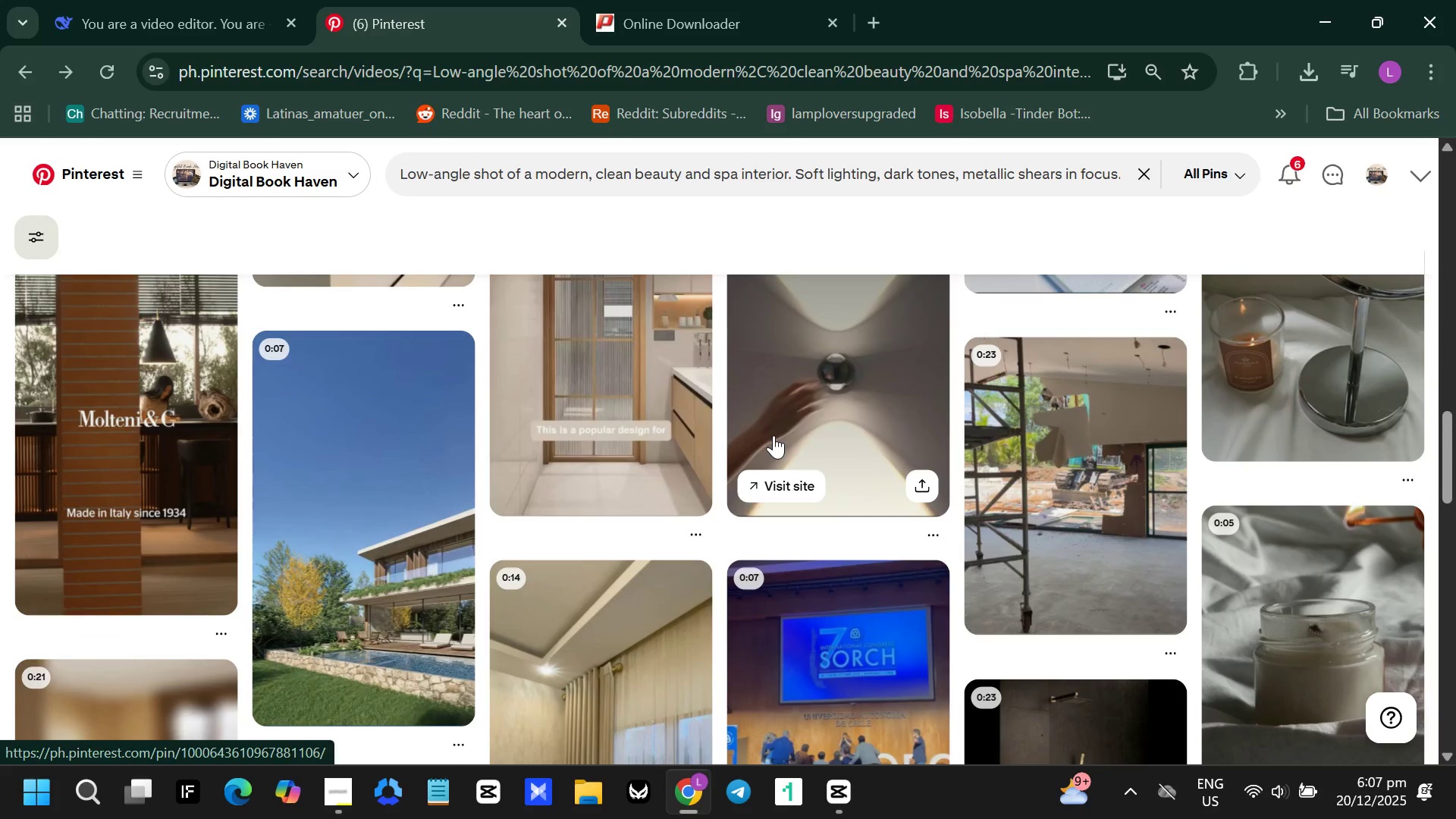 
scroll: coordinate [981, 441], scroll_direction: up, amount: 15.0
 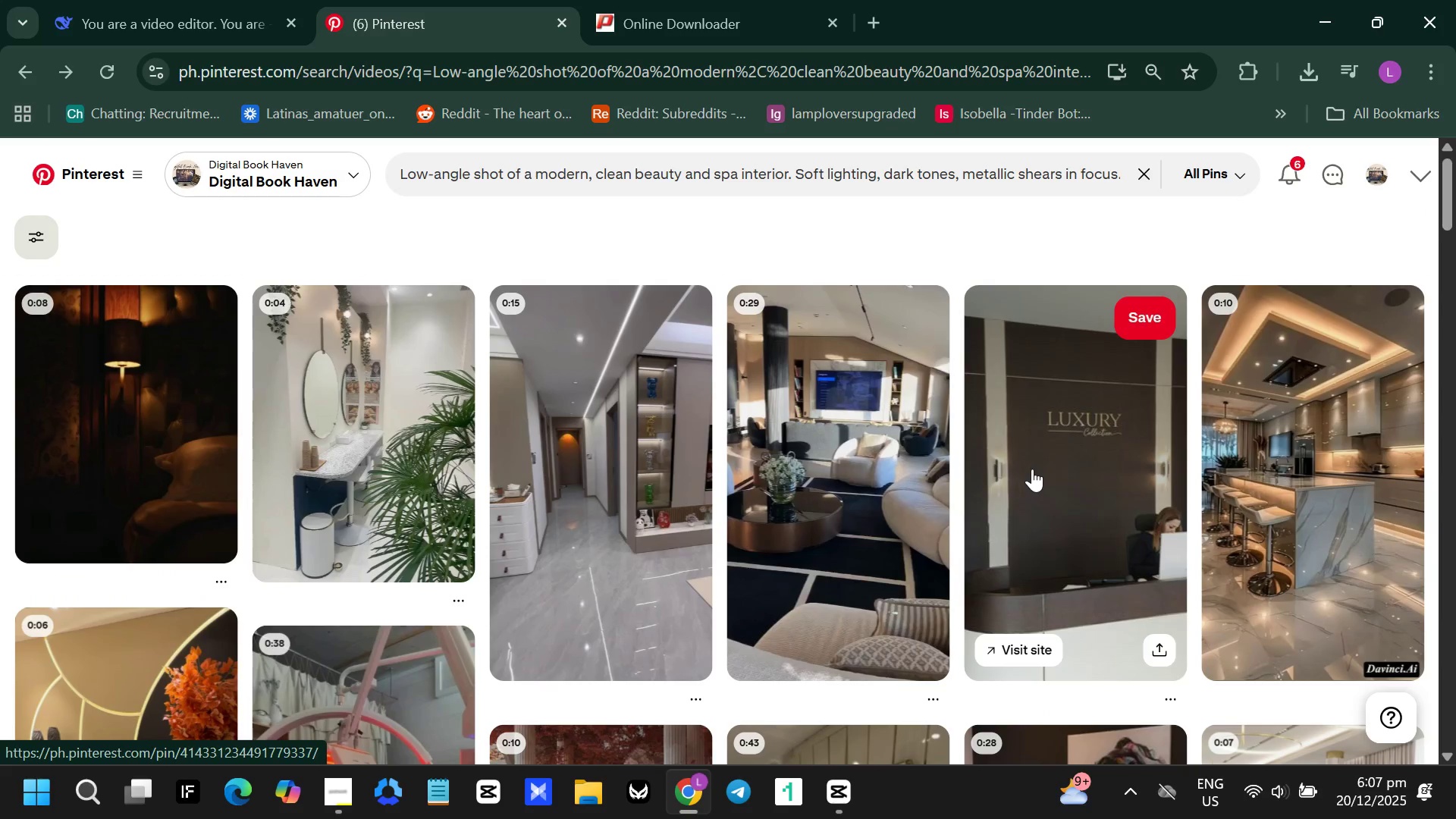 
left_click([1034, 469])
 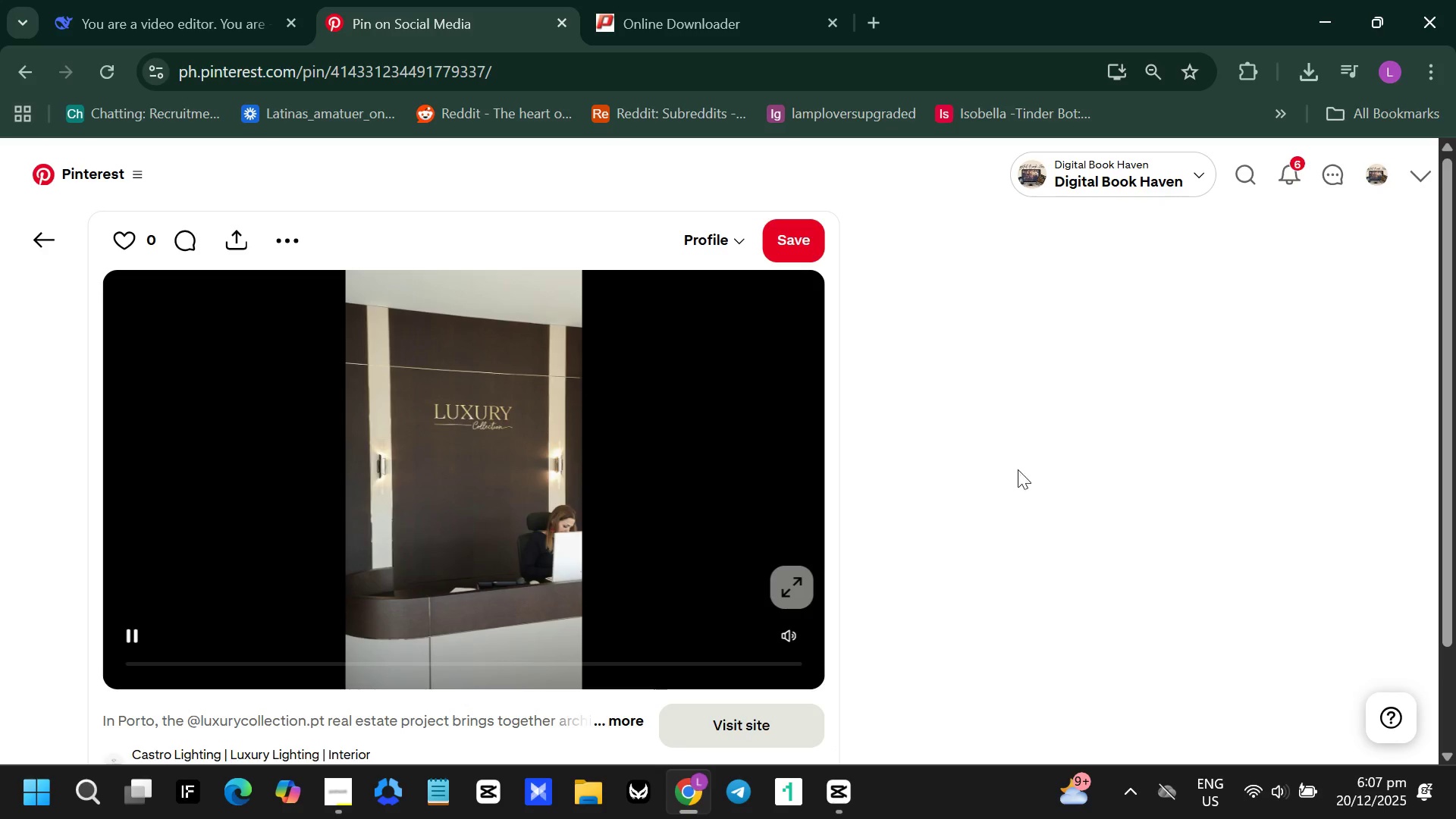 
mouse_move([877, 460])
 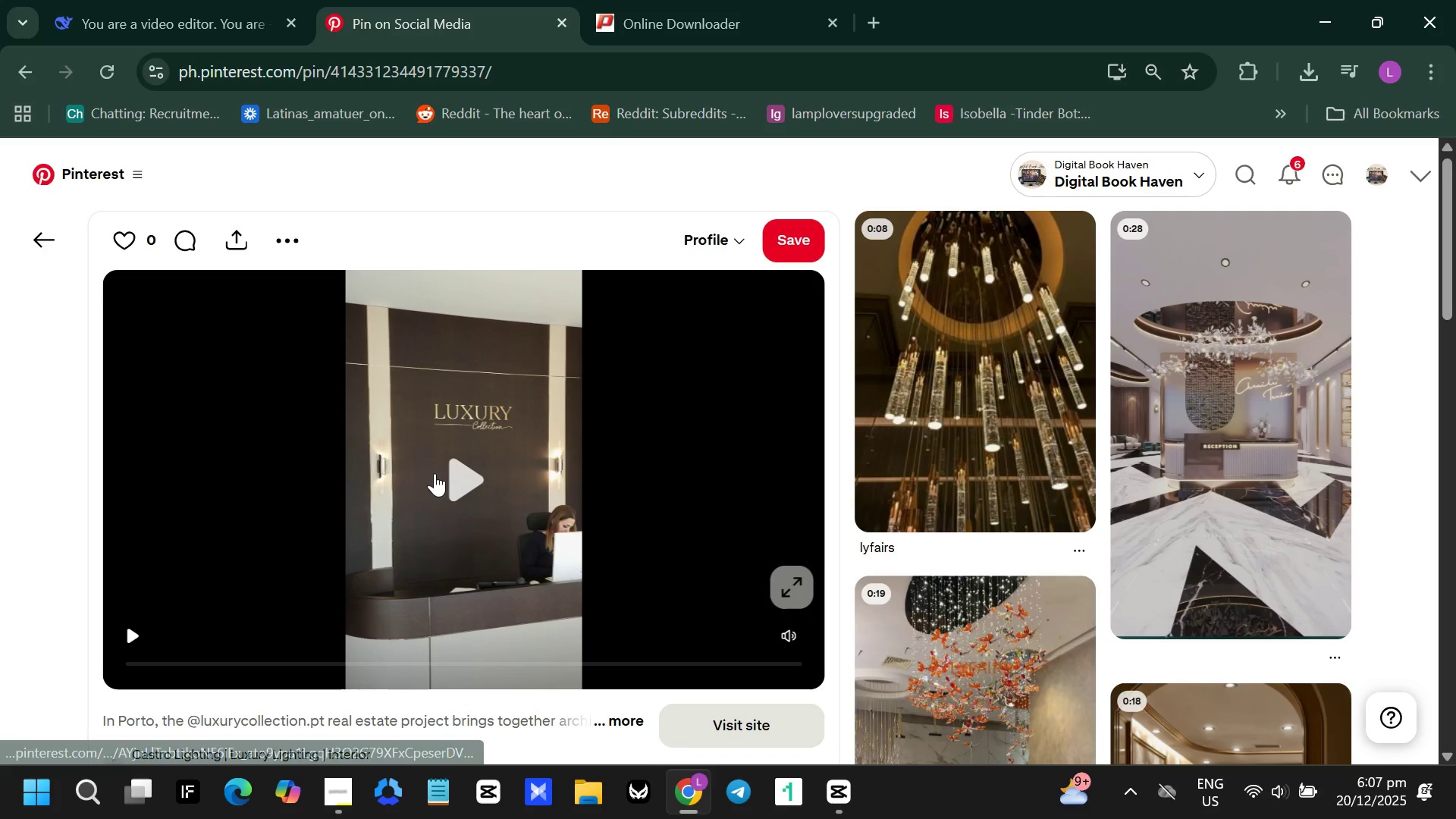 
left_click([431, 473])
 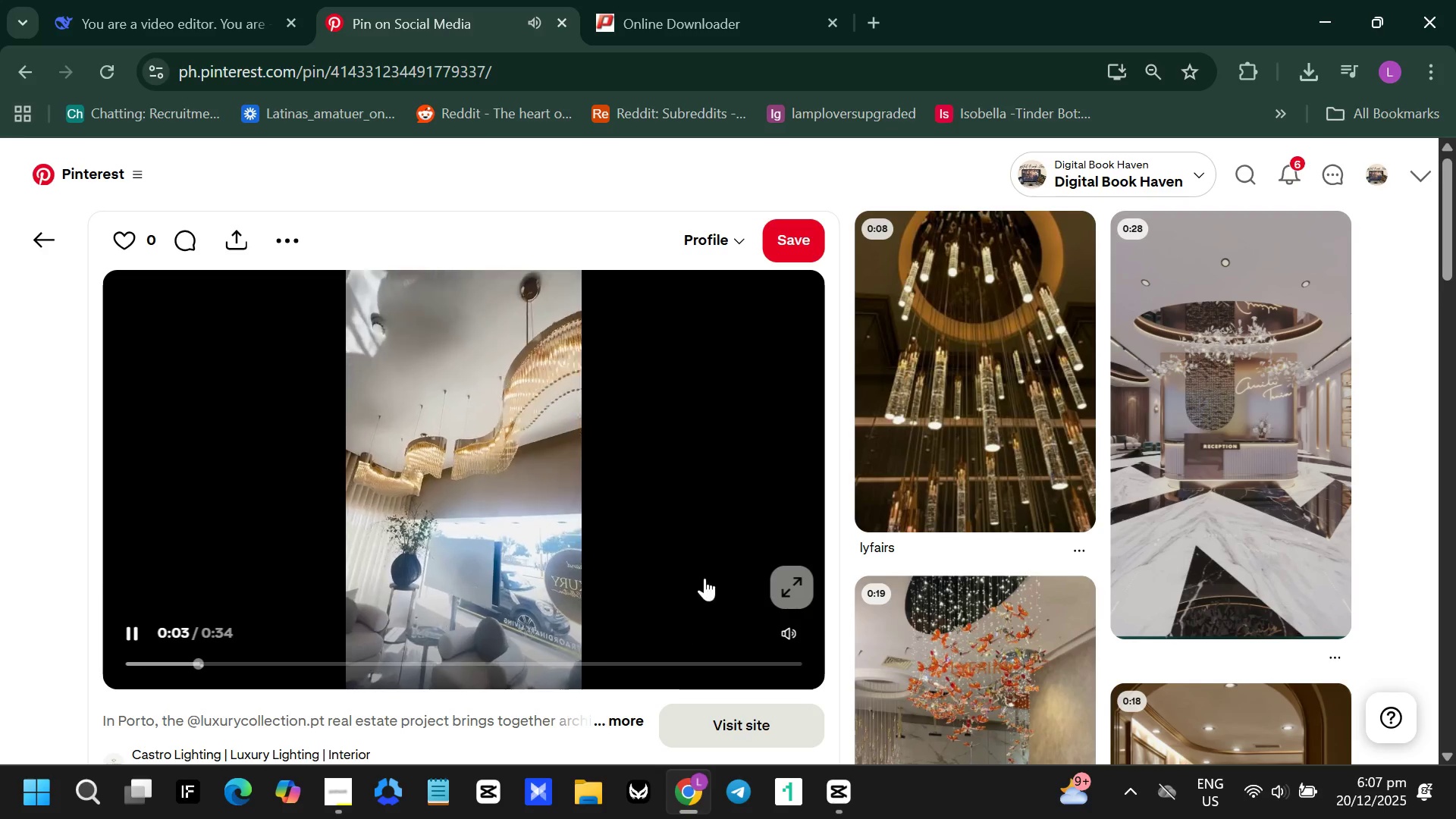 
wait(5.62)
 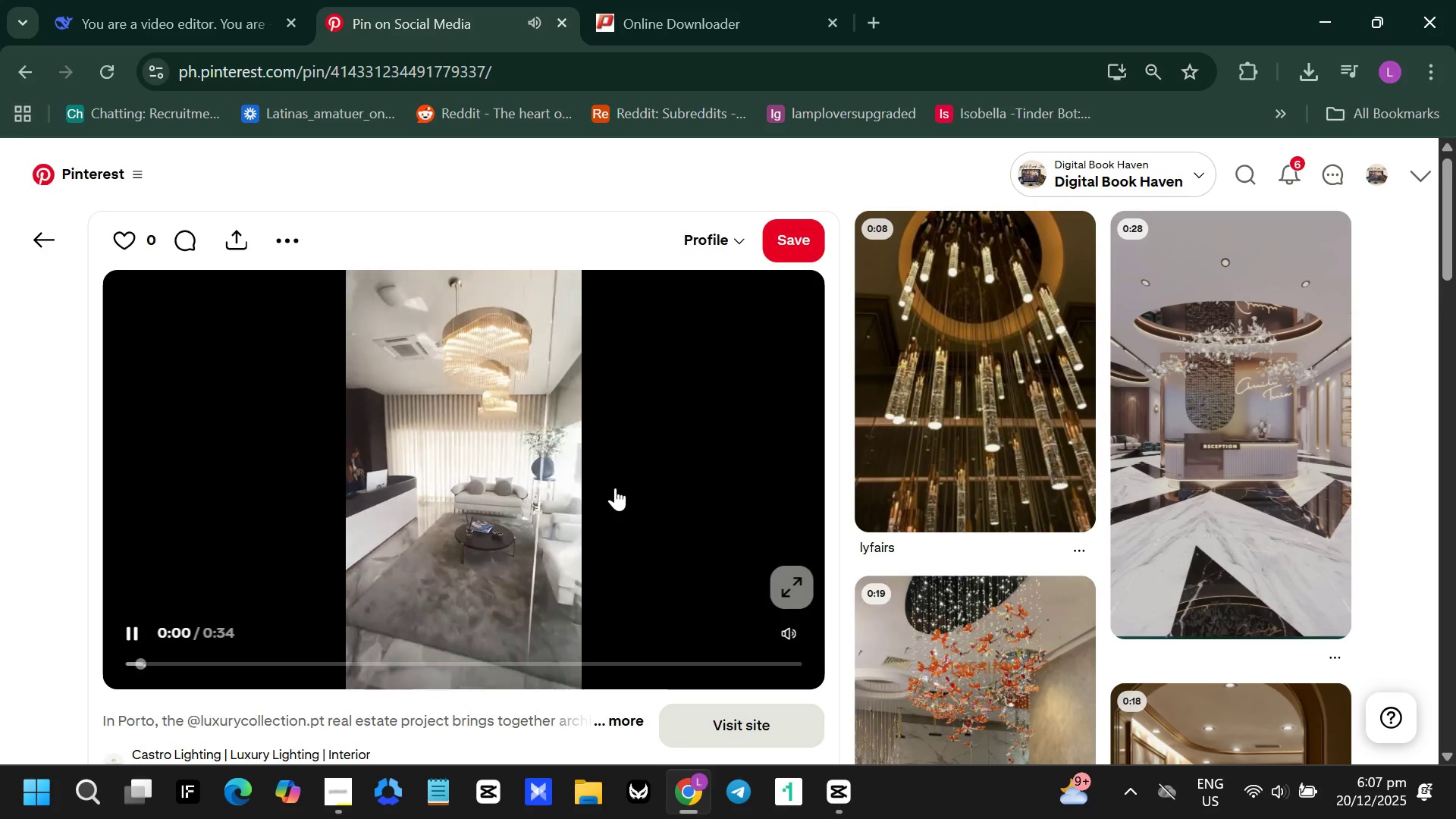 
left_click([504, 68])
 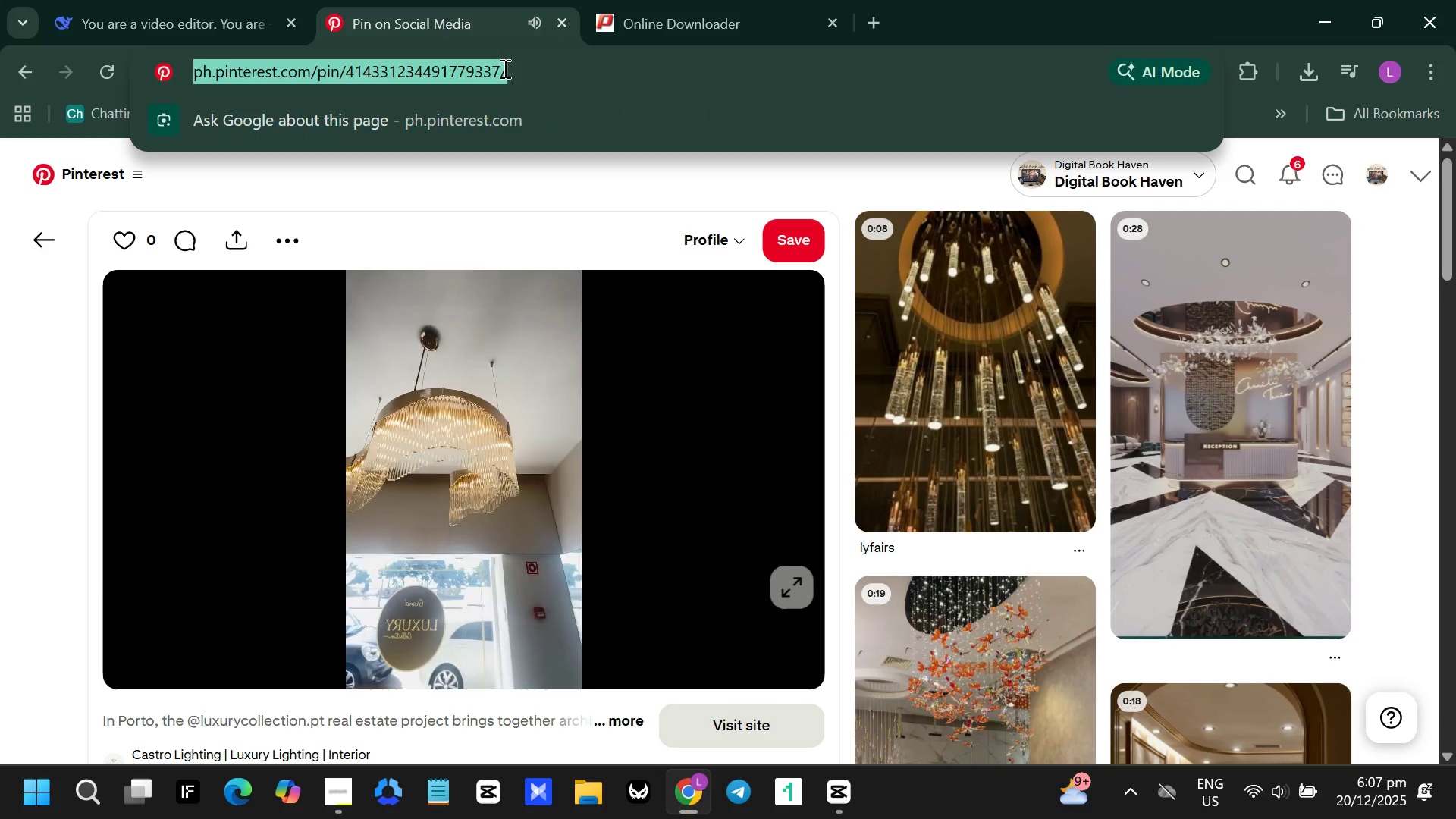 
key(Control+ControlLeft)
 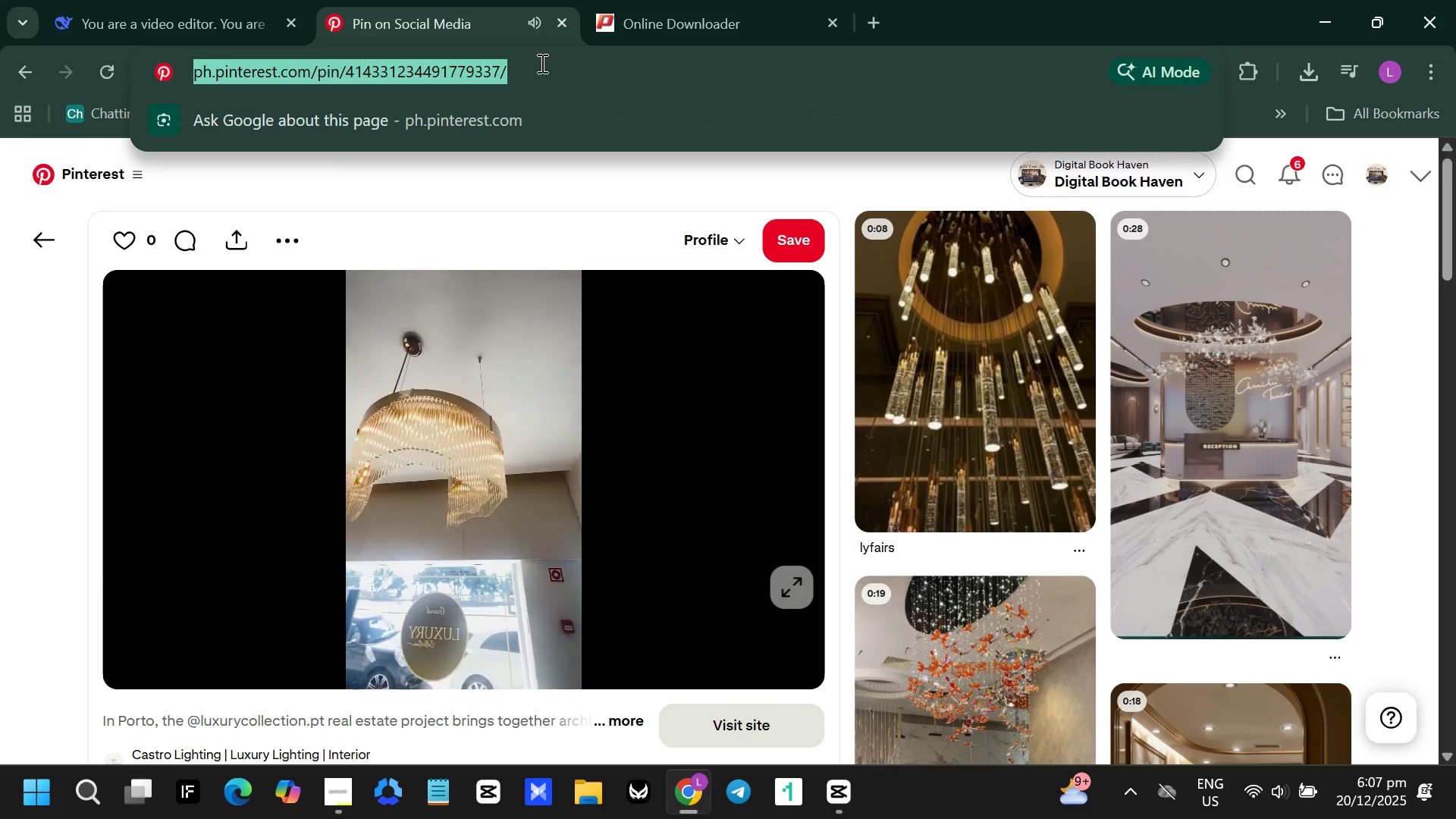 
key(Control+C)
 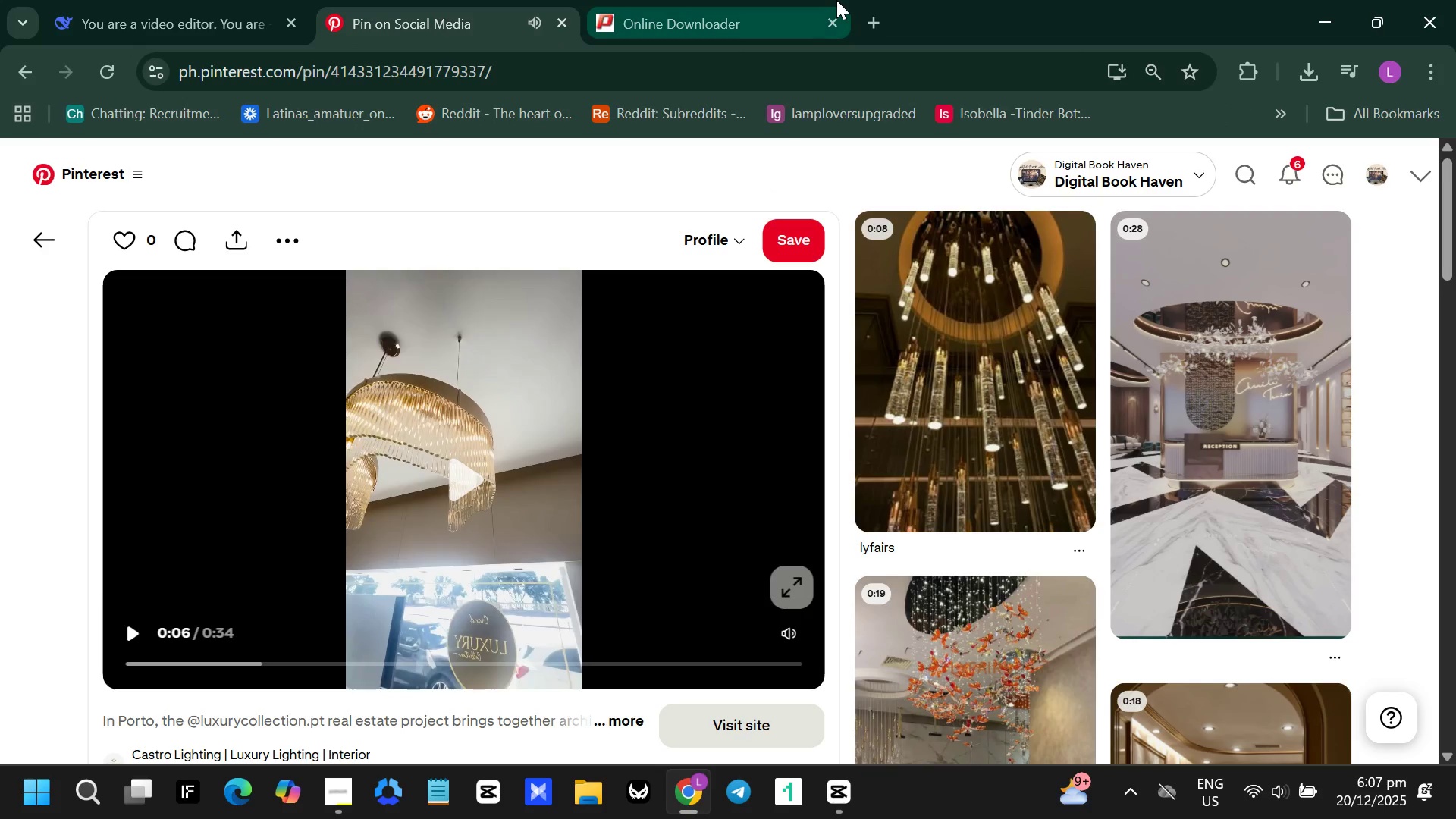 
left_click([836, 0])
 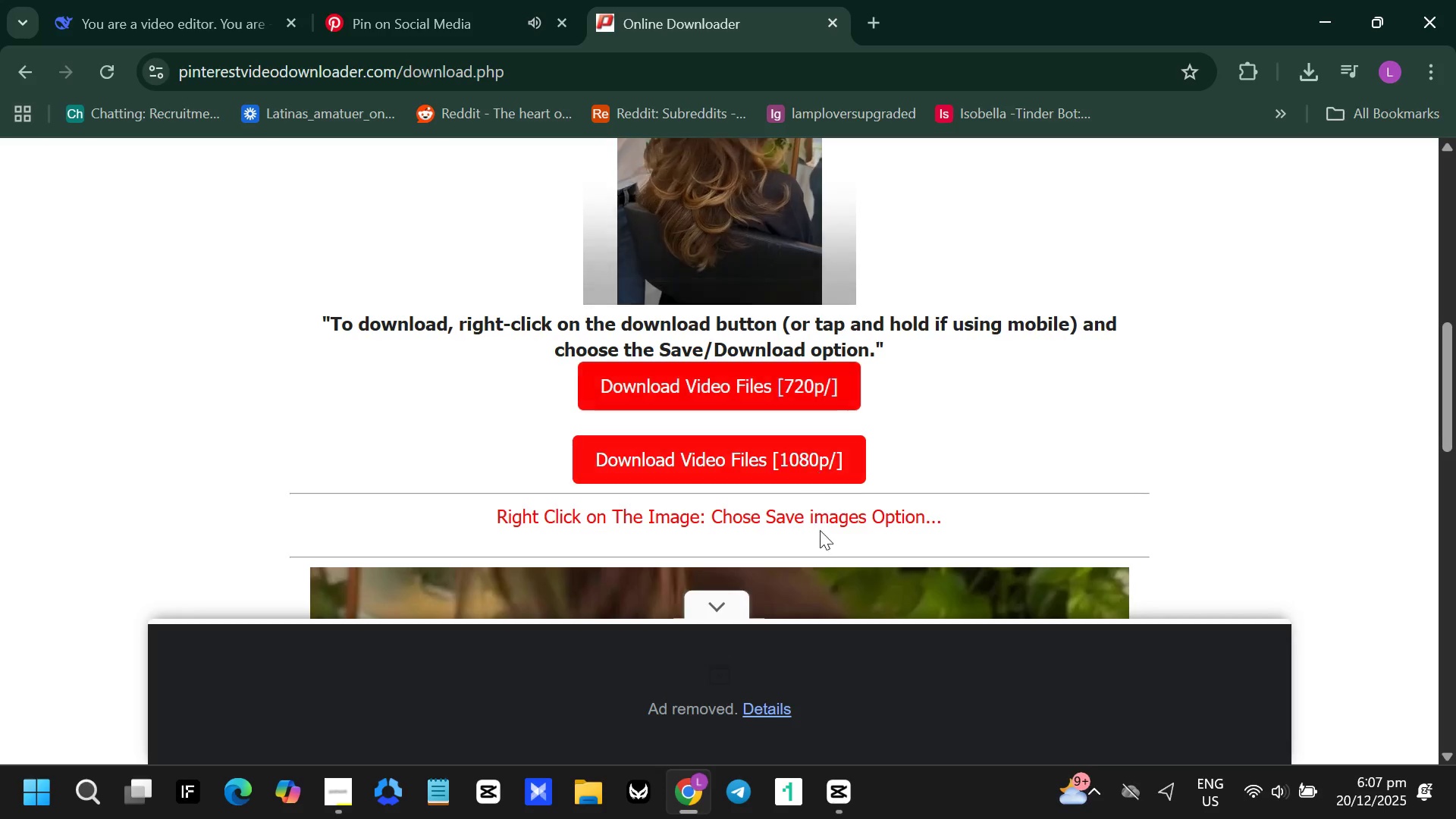 
scroll: coordinate [833, 358], scroll_direction: up, amount: 9.0
 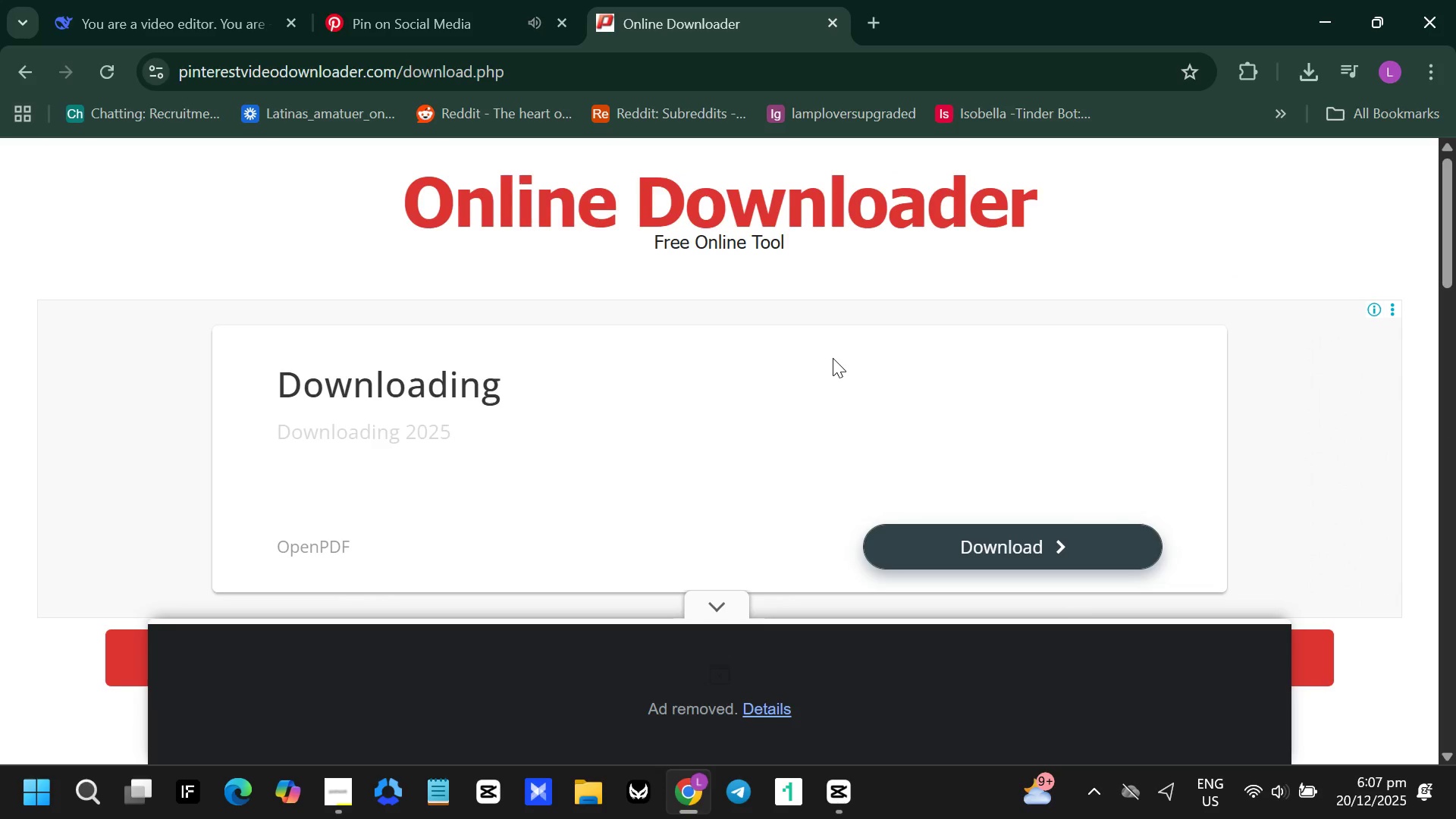 
scroll: coordinate [833, 358], scroll_direction: down, amount: 4.0
 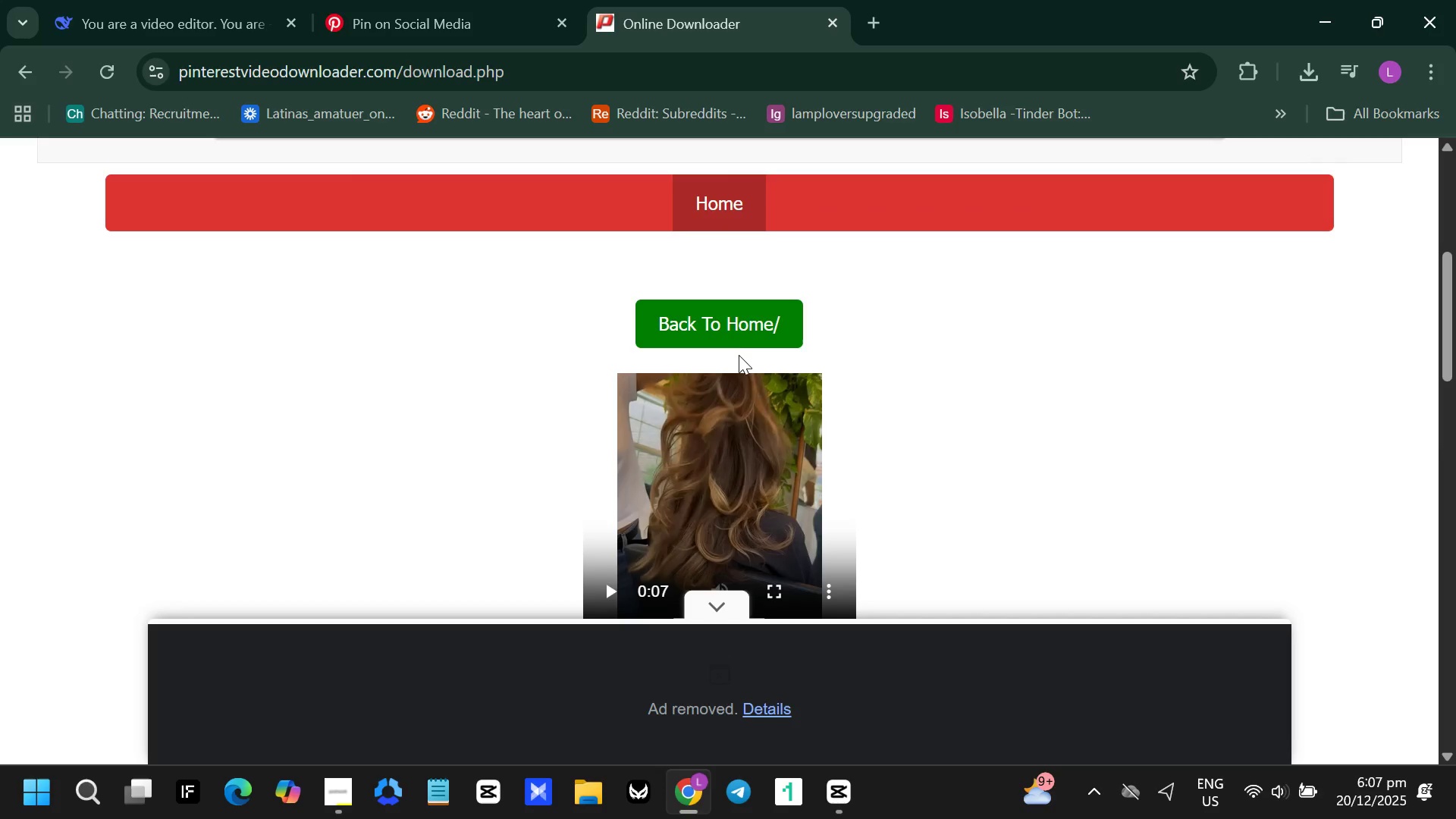 
double_click([739, 322])
 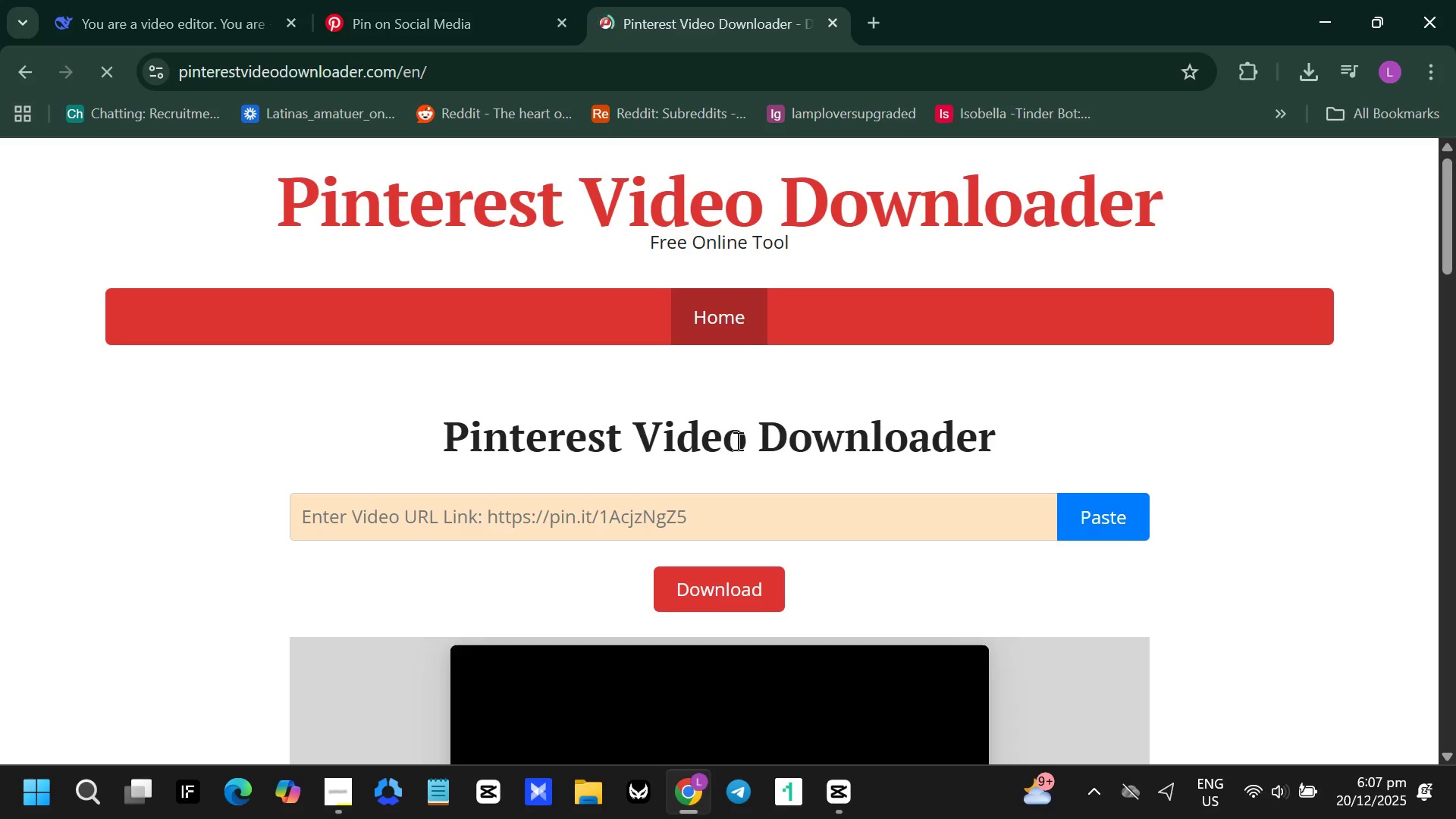 
left_click([712, 508])
 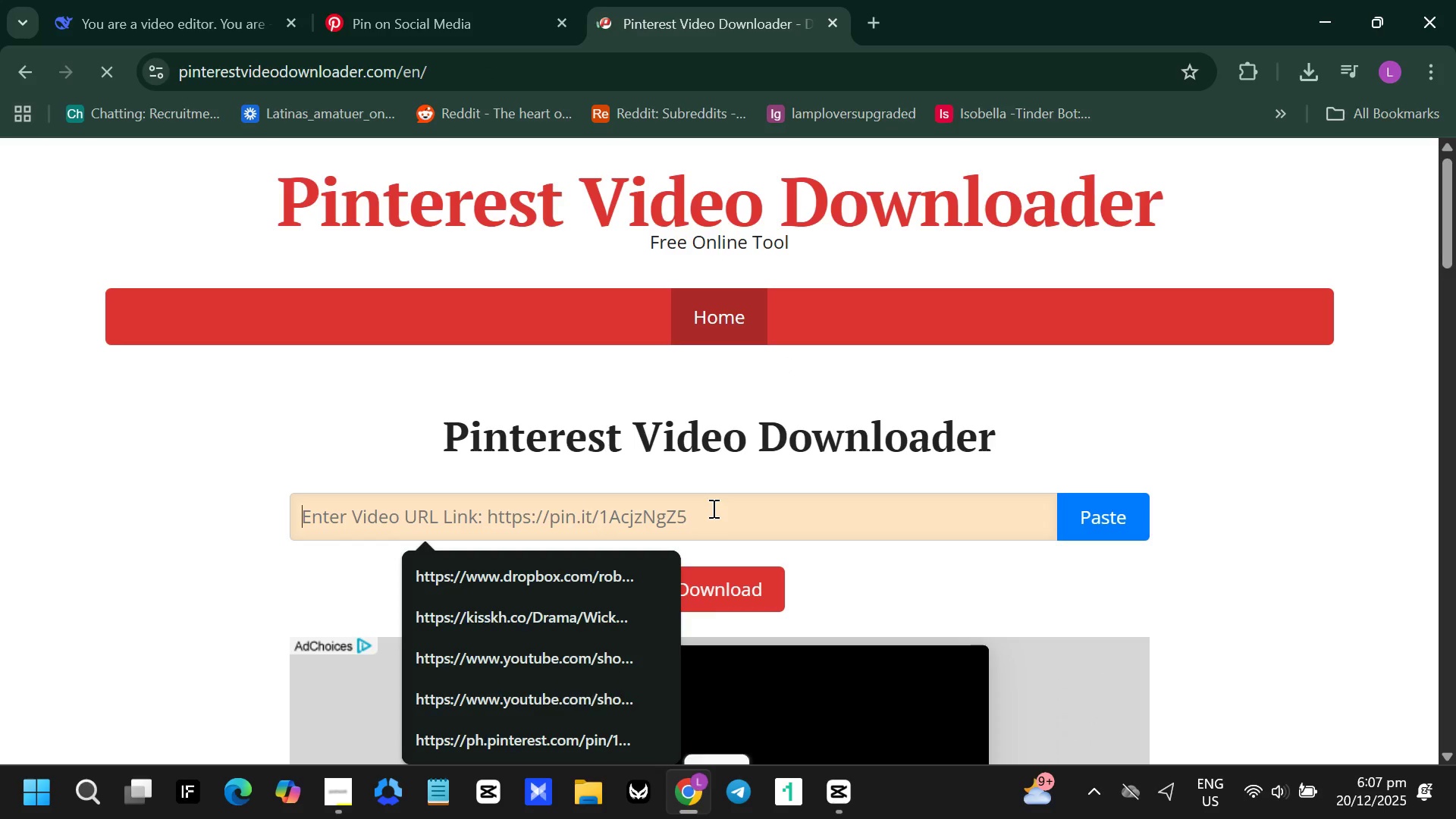 
key(Control+V)
 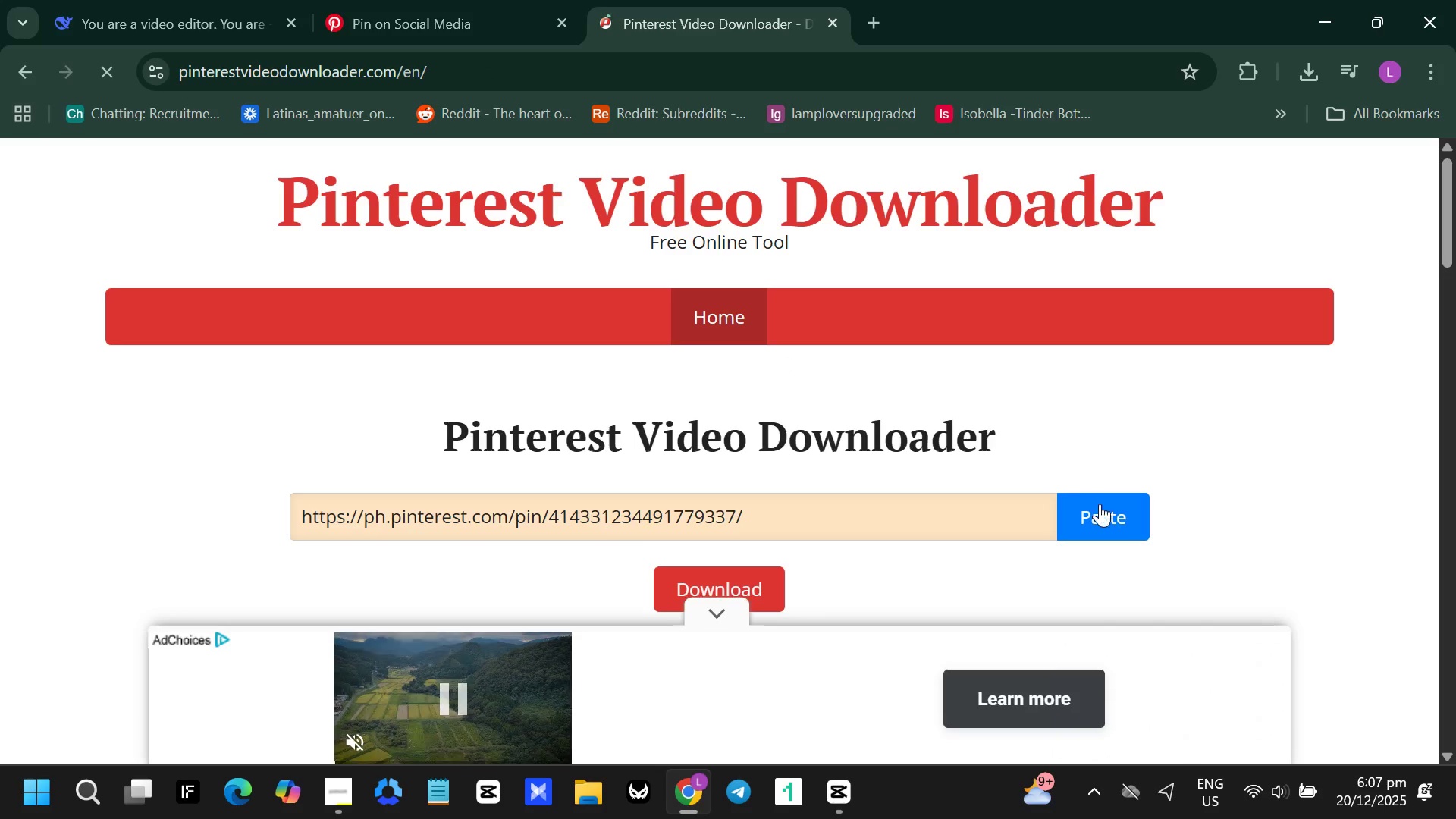 
left_click([1090, 507])
 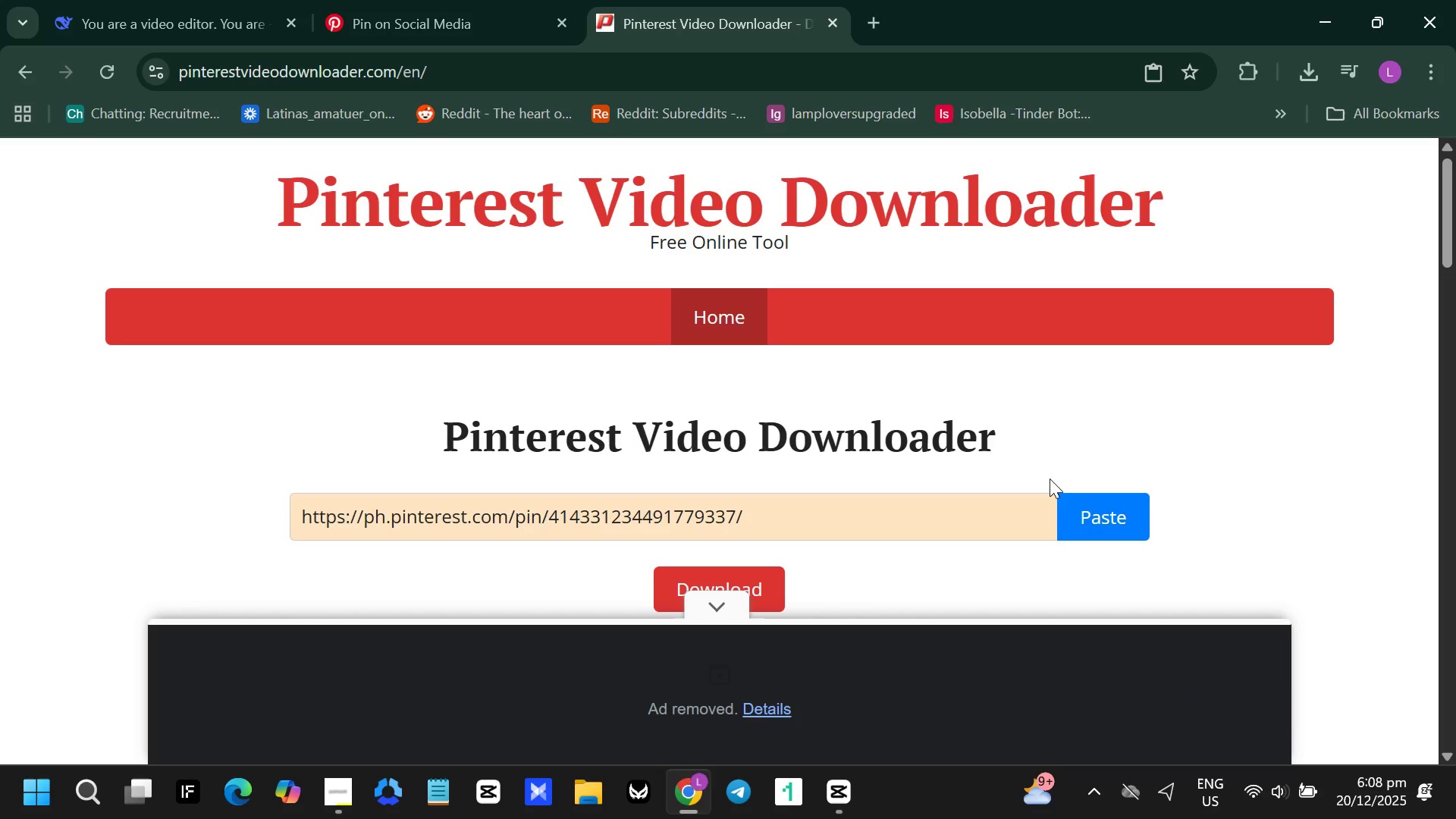 
scroll: coordinate [1043, 479], scroll_direction: down, amount: 2.0
 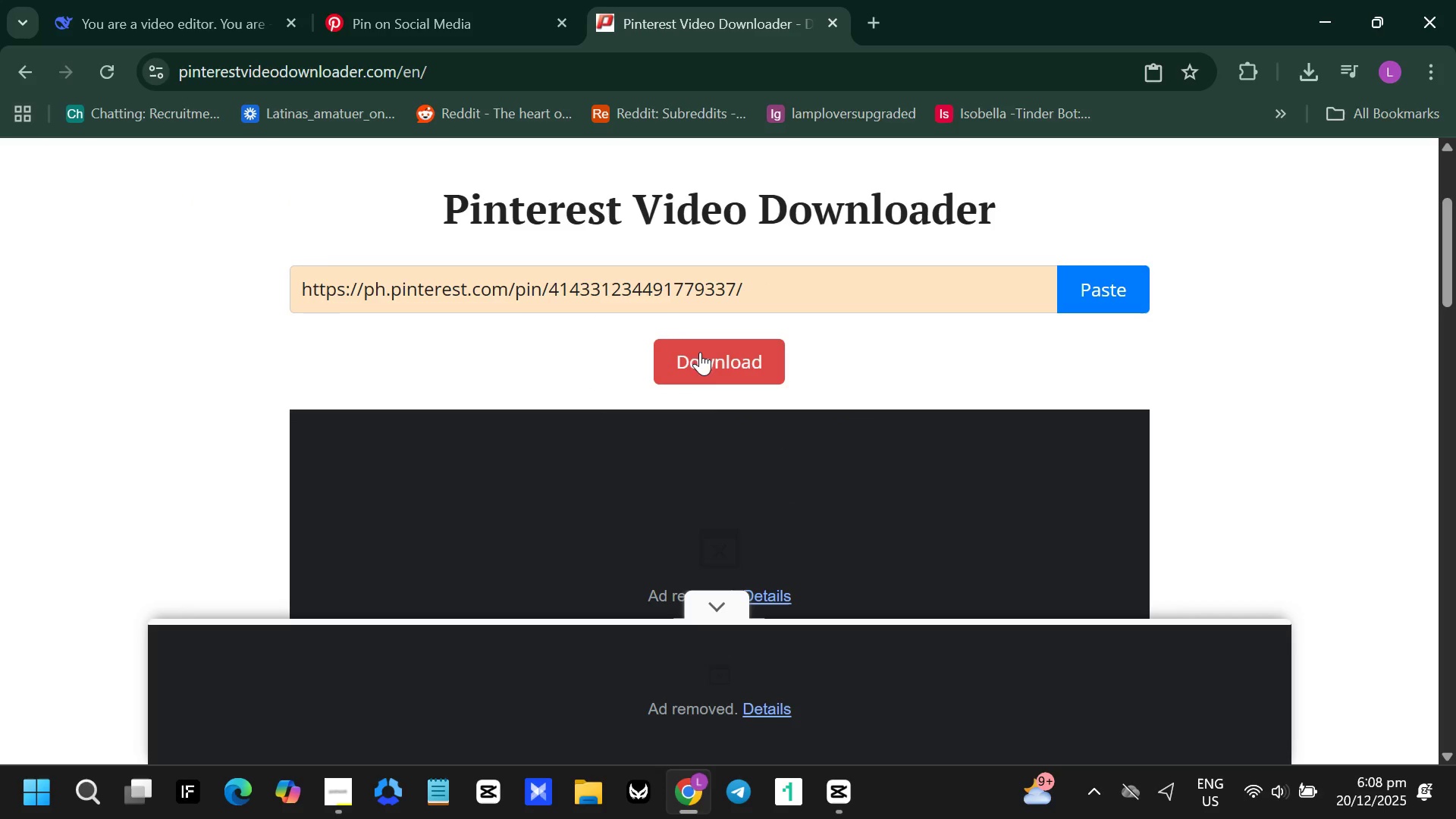 
left_click([716, 381])
 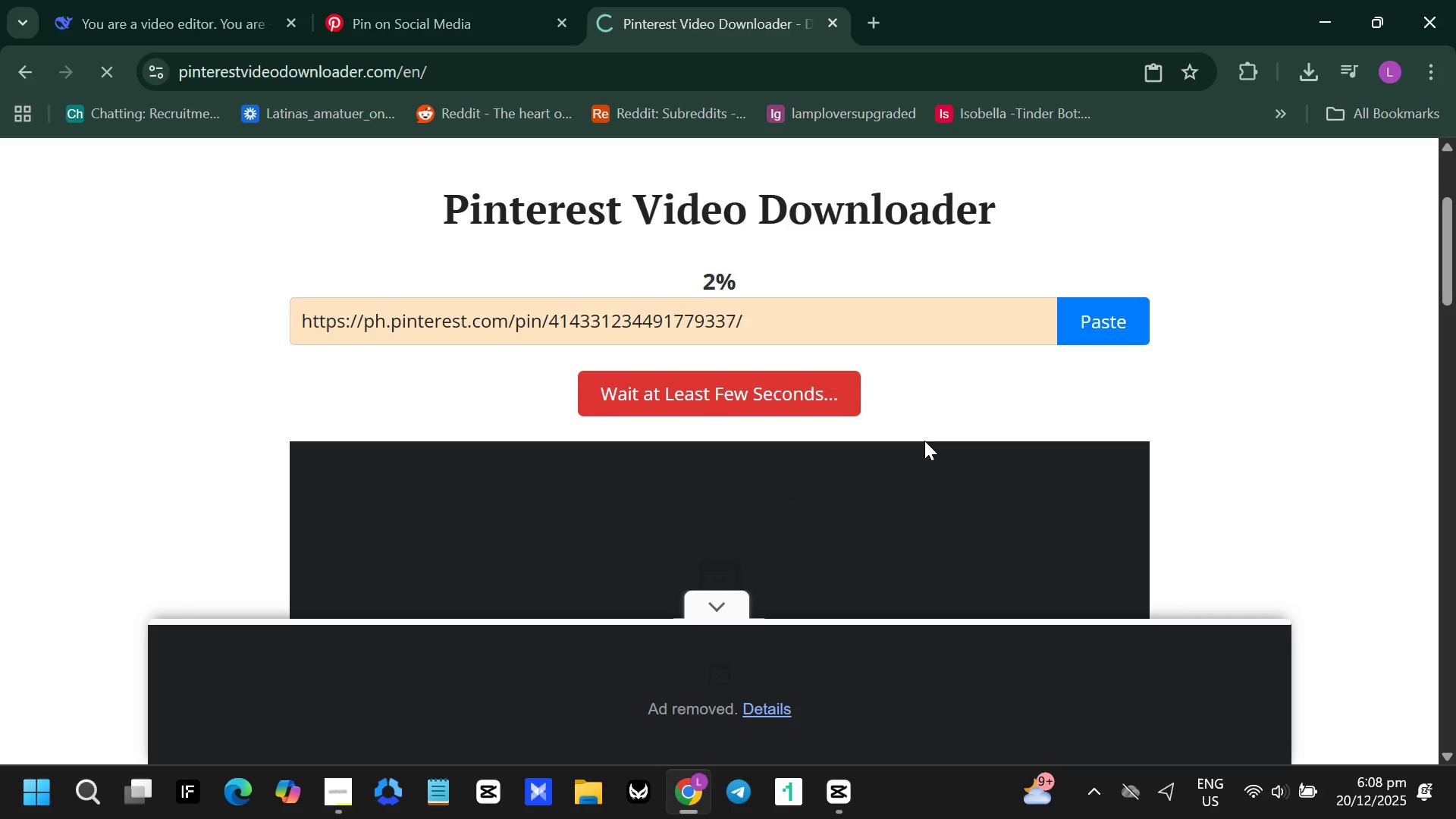 
scroll: coordinate [924, 441], scroll_direction: down, amount: 1.0
 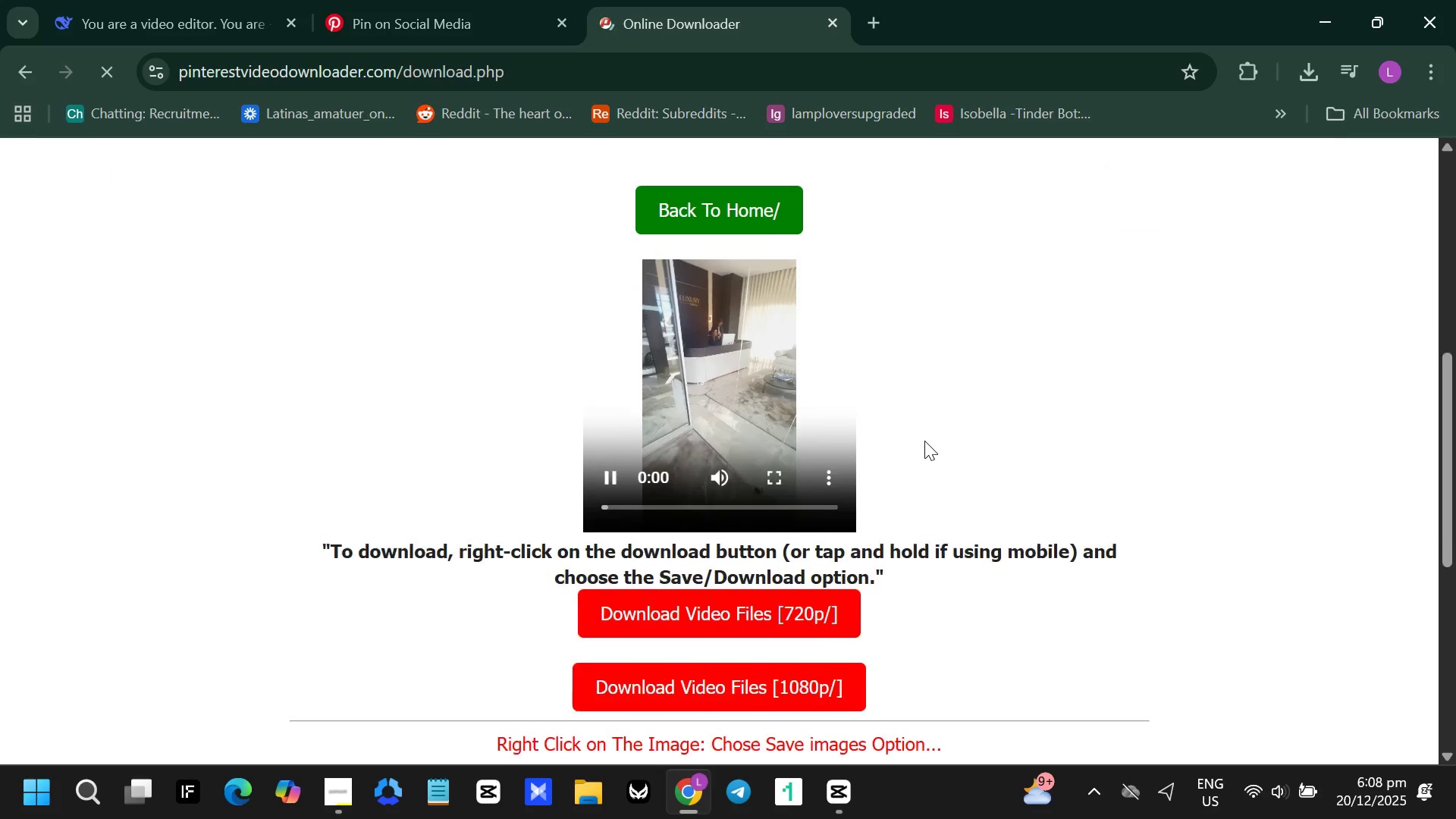 
mouse_move([832, 505])
 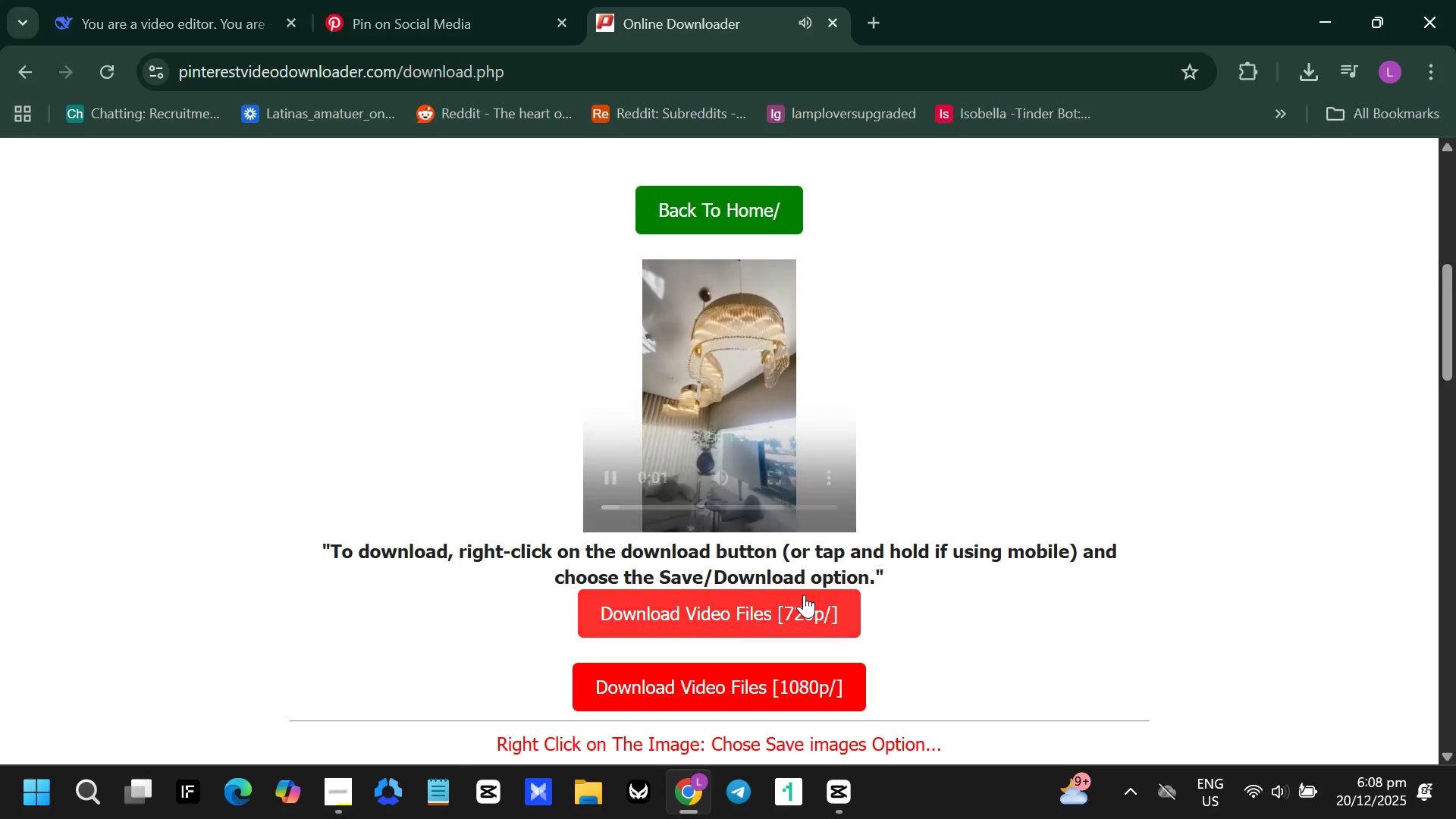 
left_click([804, 595])
 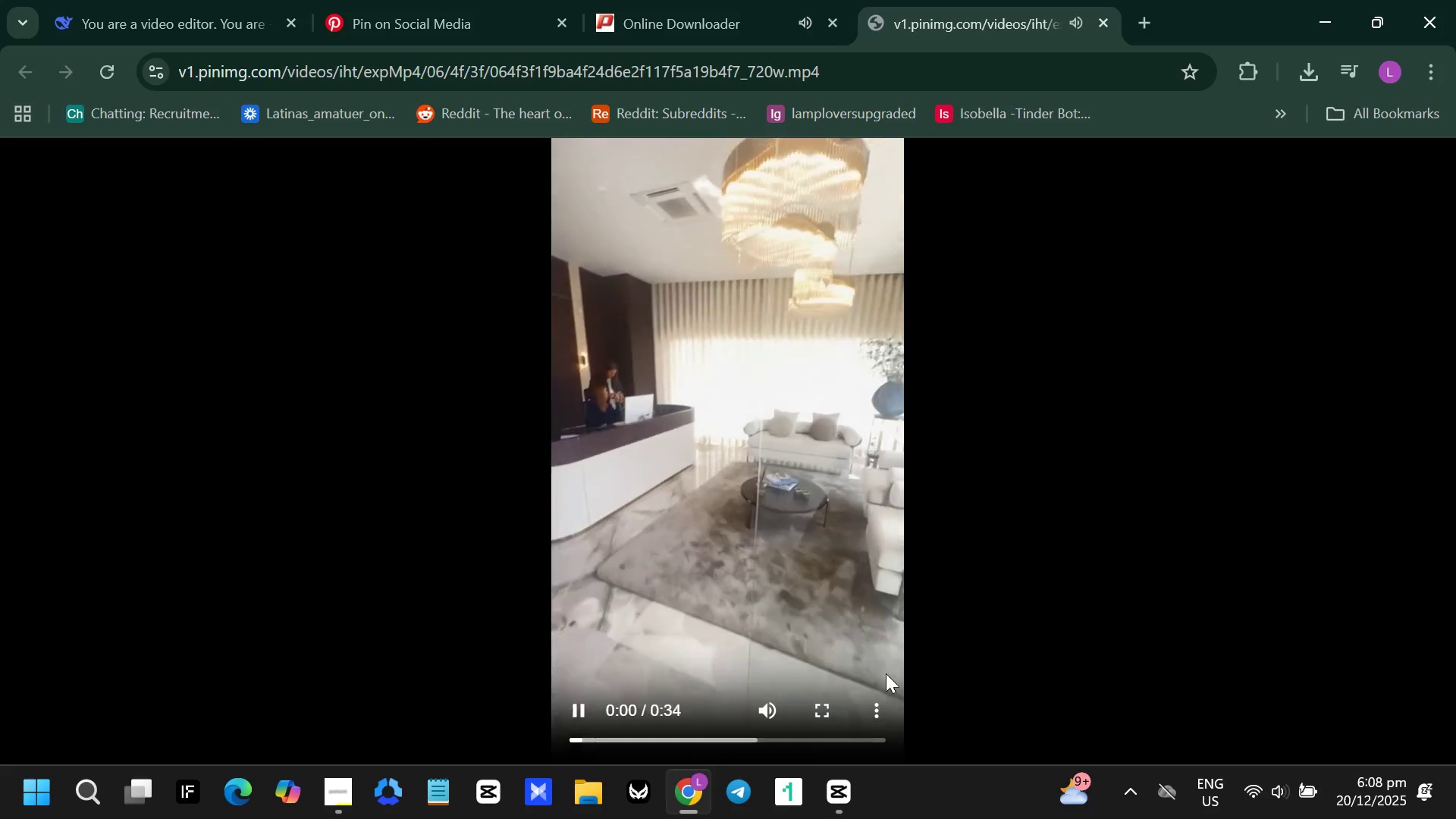 
left_click([880, 701])
 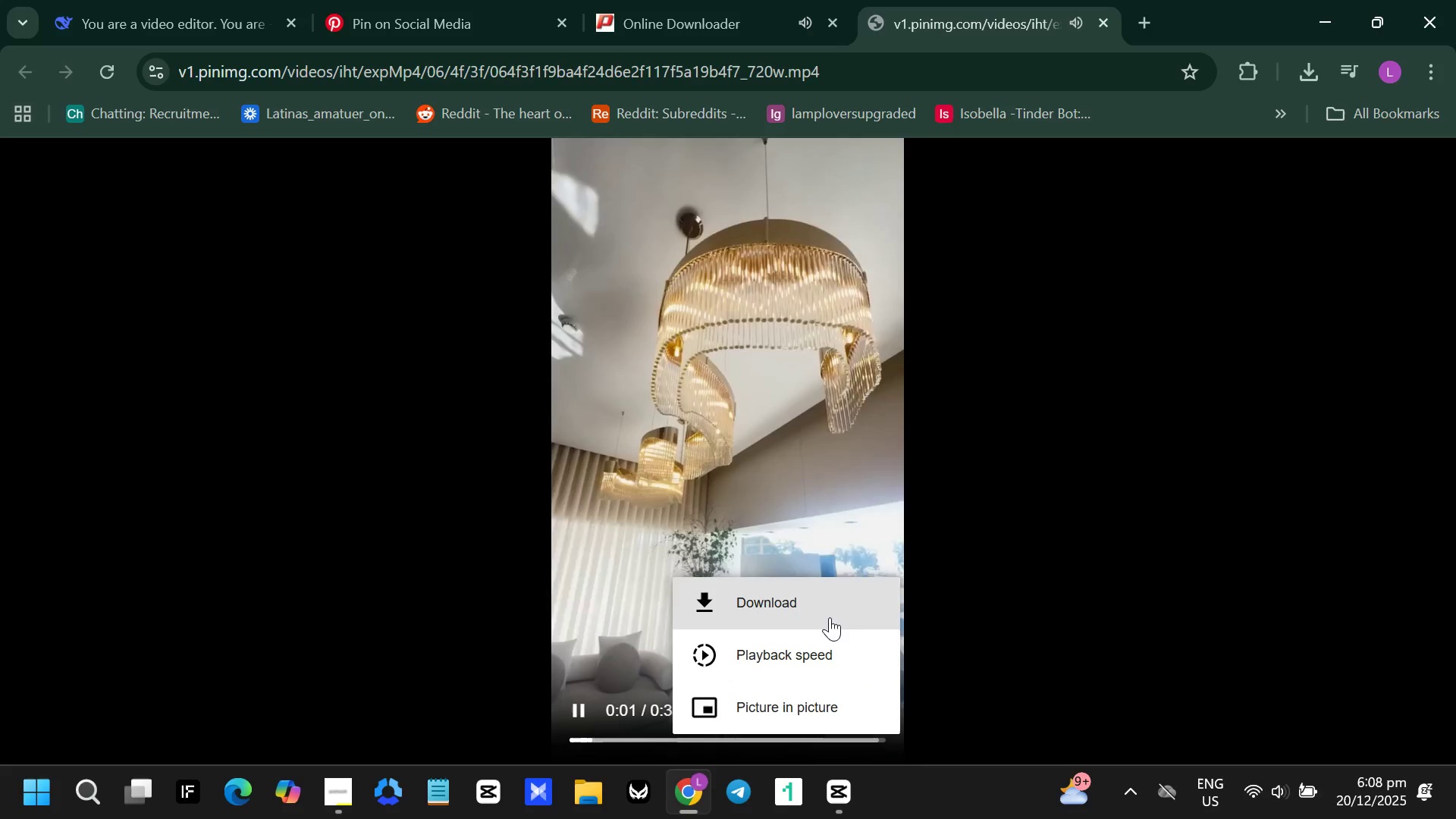 
left_click([830, 614])
 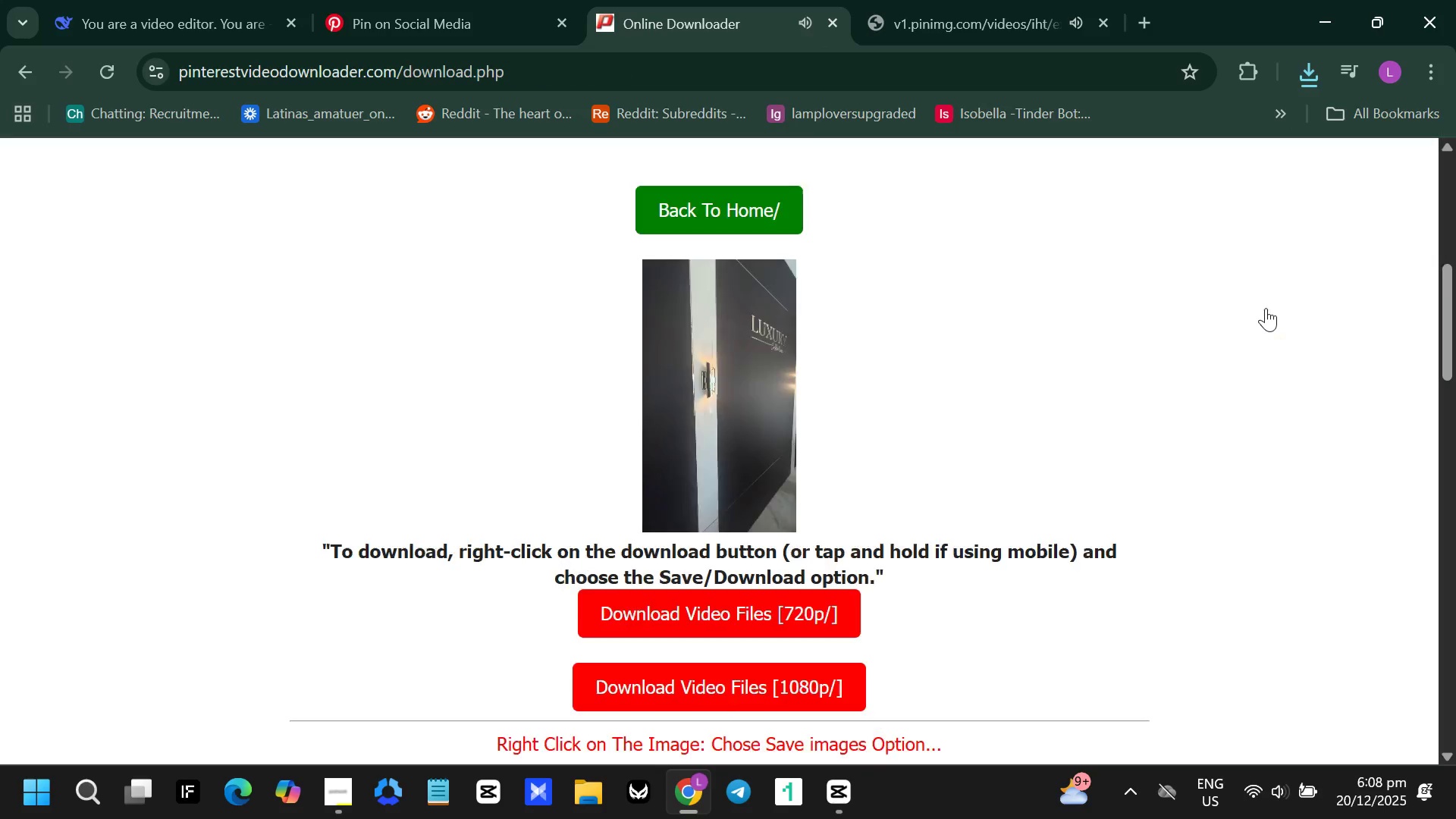 
left_click([766, 369])
 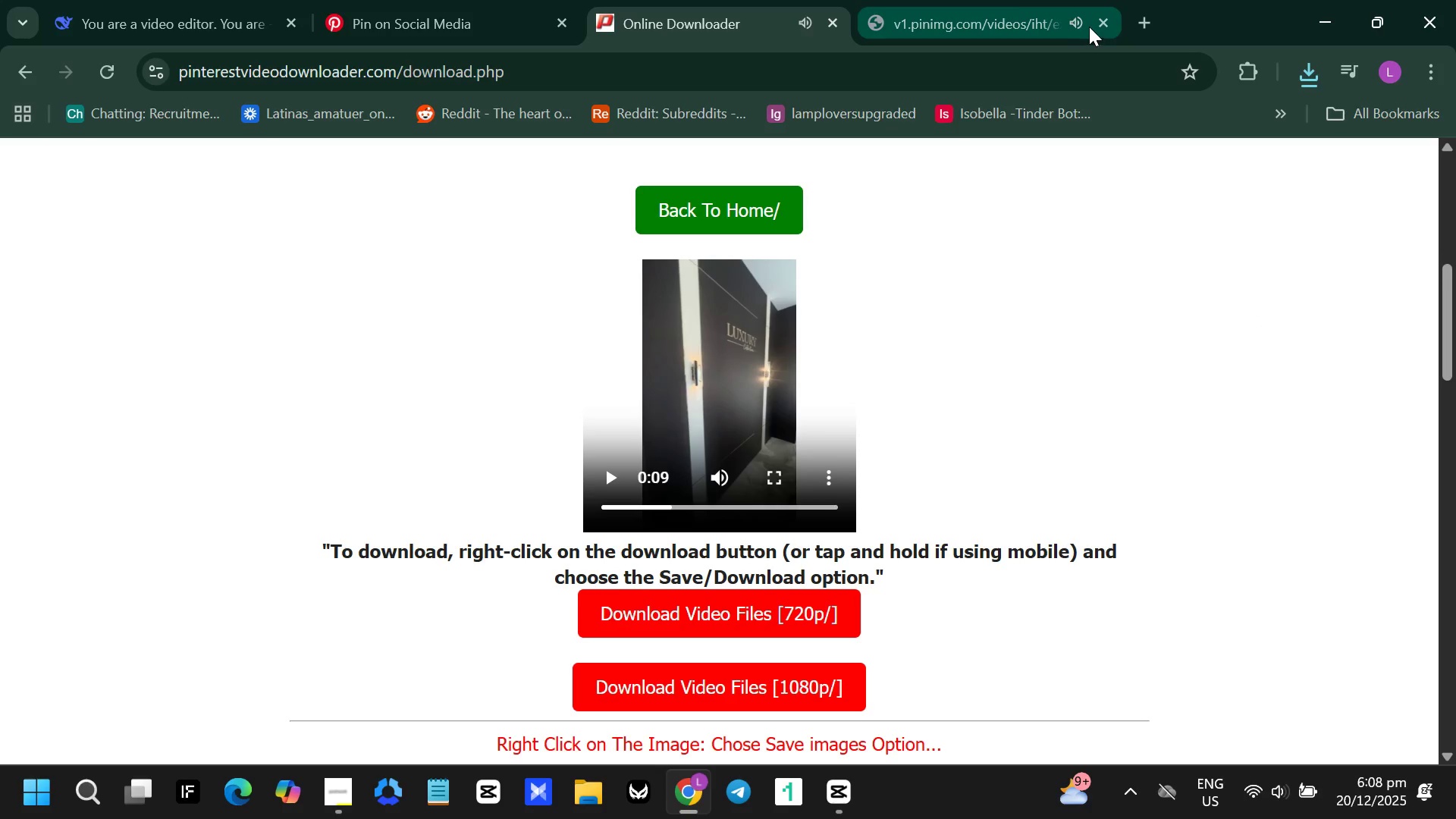 
left_click([1100, 24])
 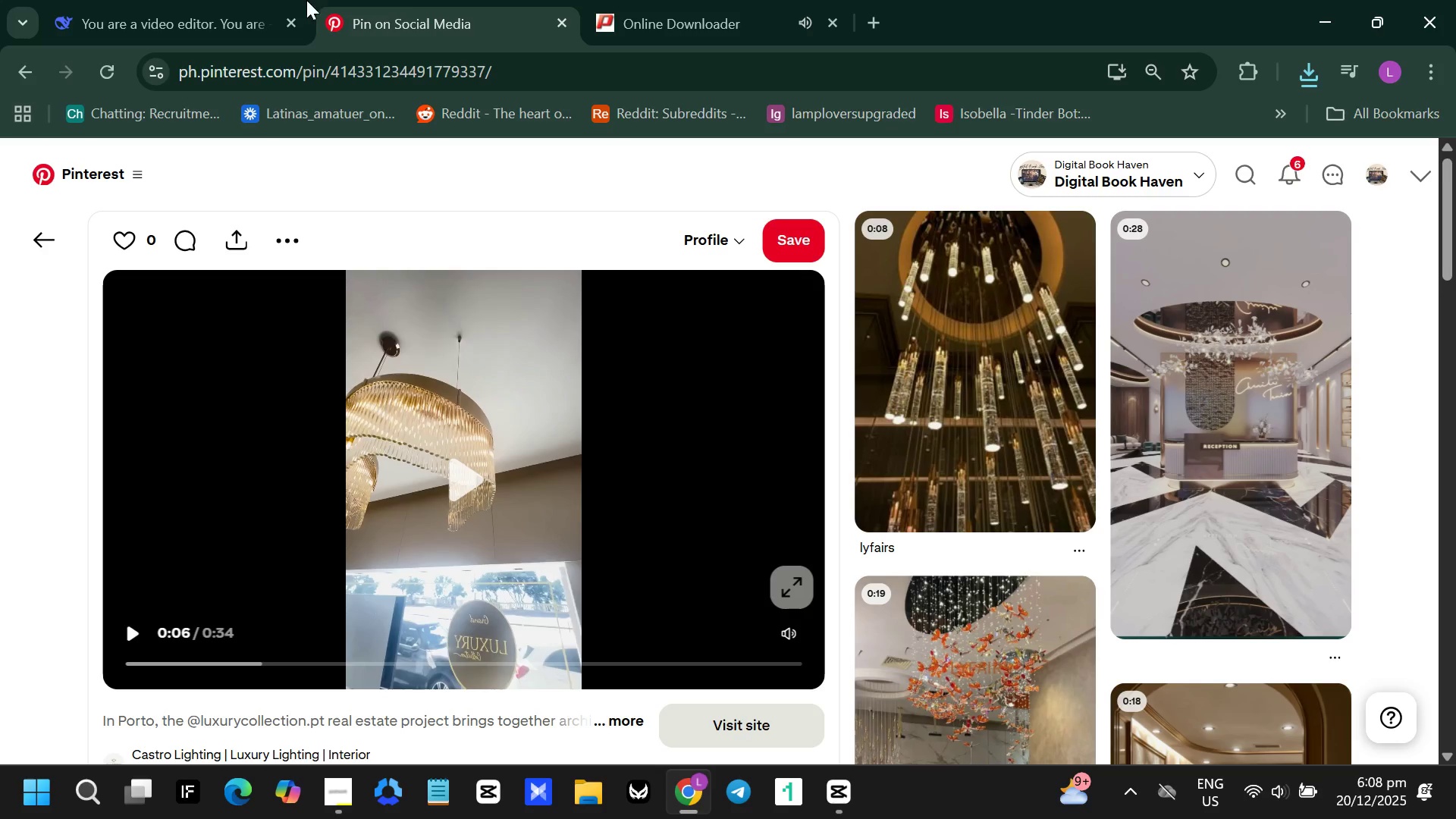 
double_click([140, 0])
 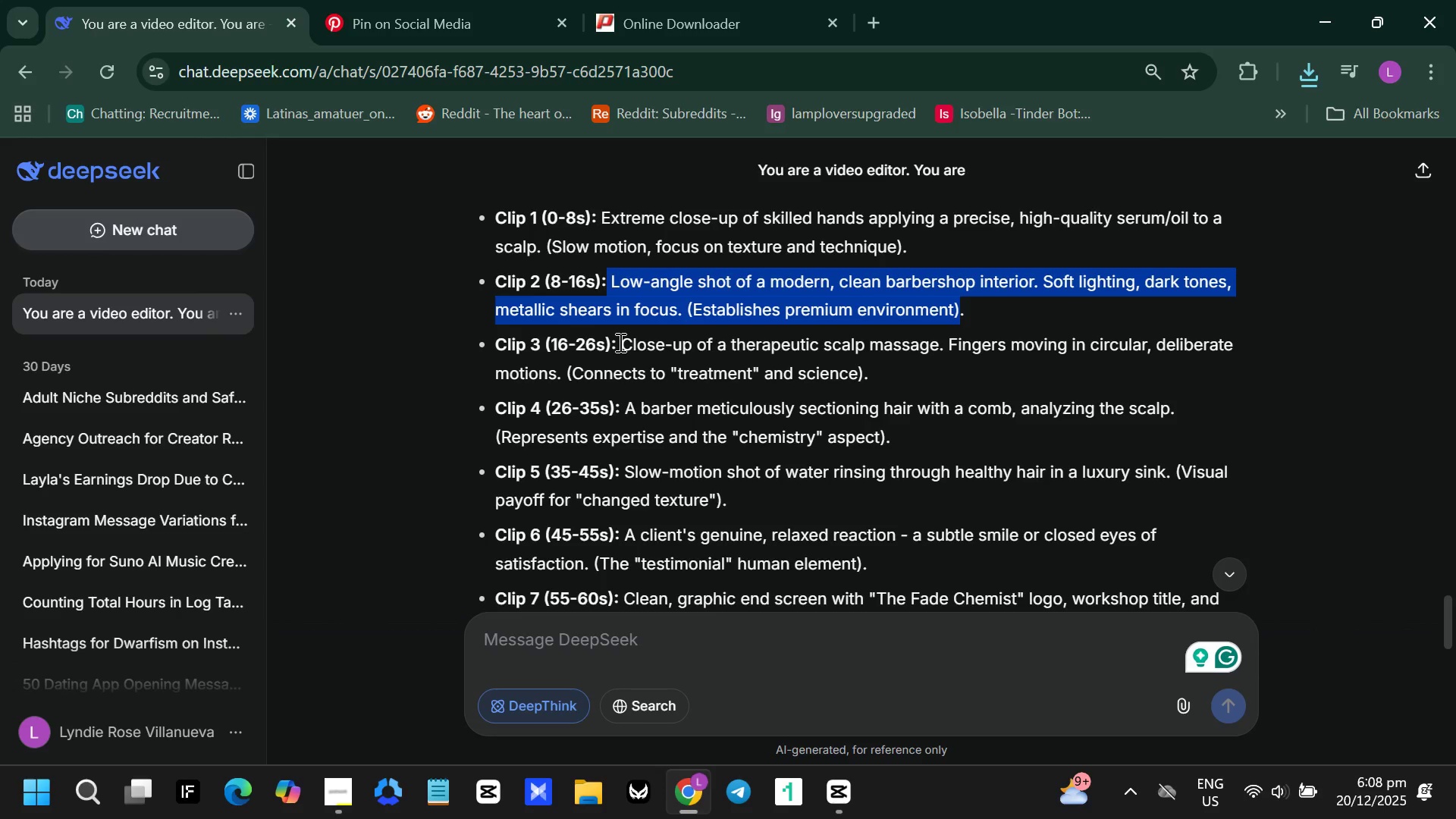 
left_click_drag(start_coordinate=[619, 342], to_coordinate=[864, 373])
 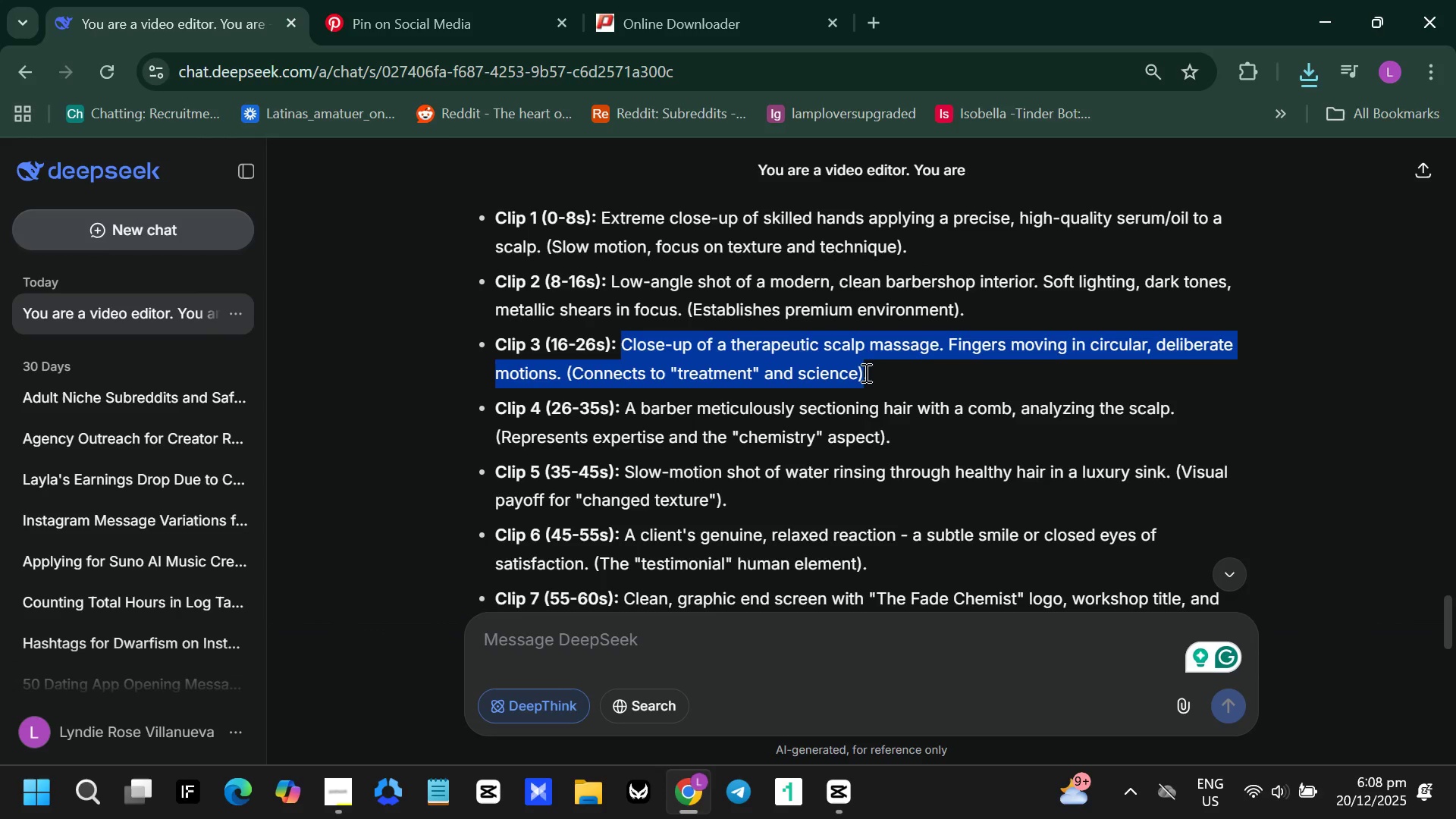 
key(Control+ControlLeft)
 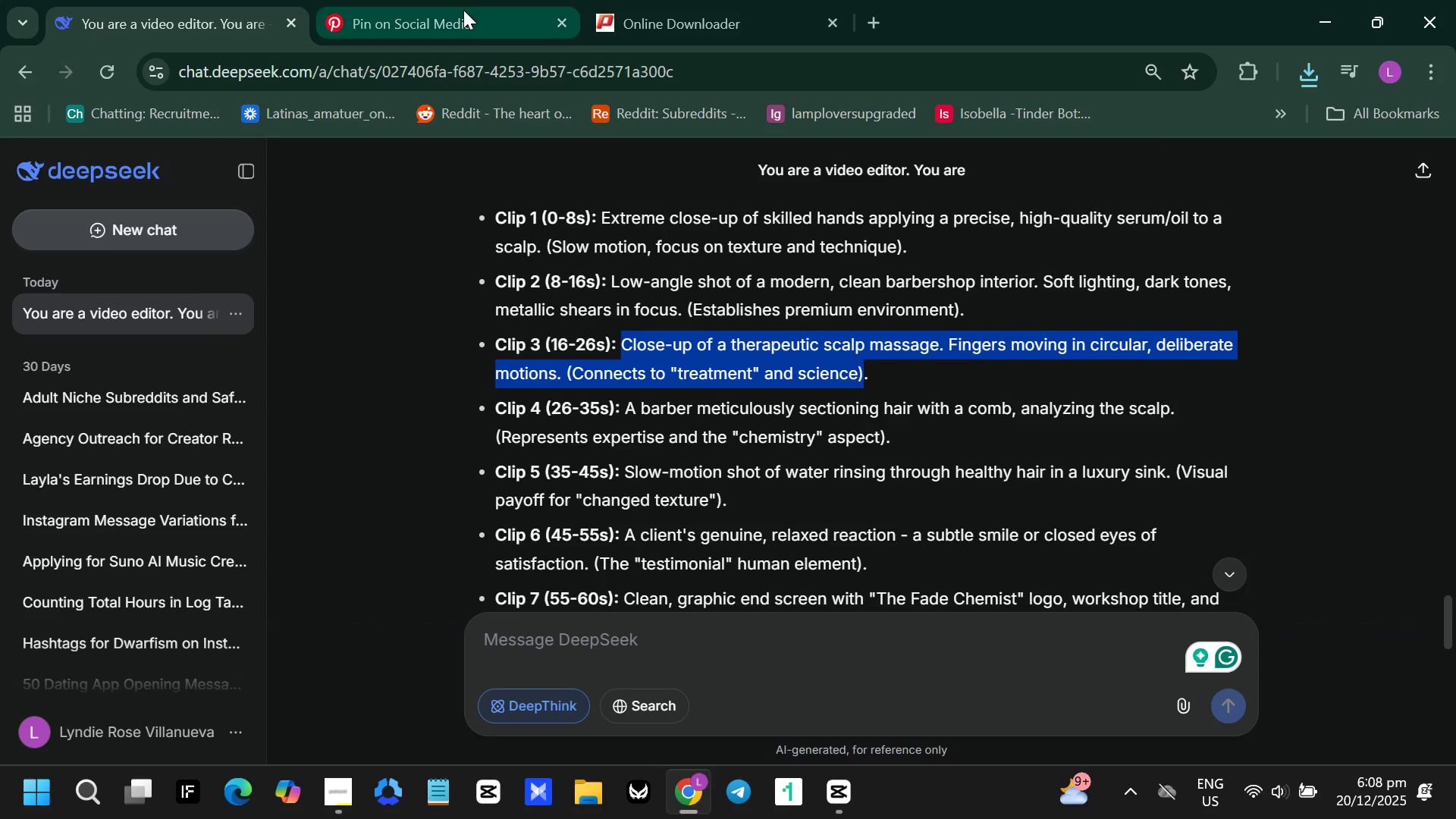 
key(Control+C)
 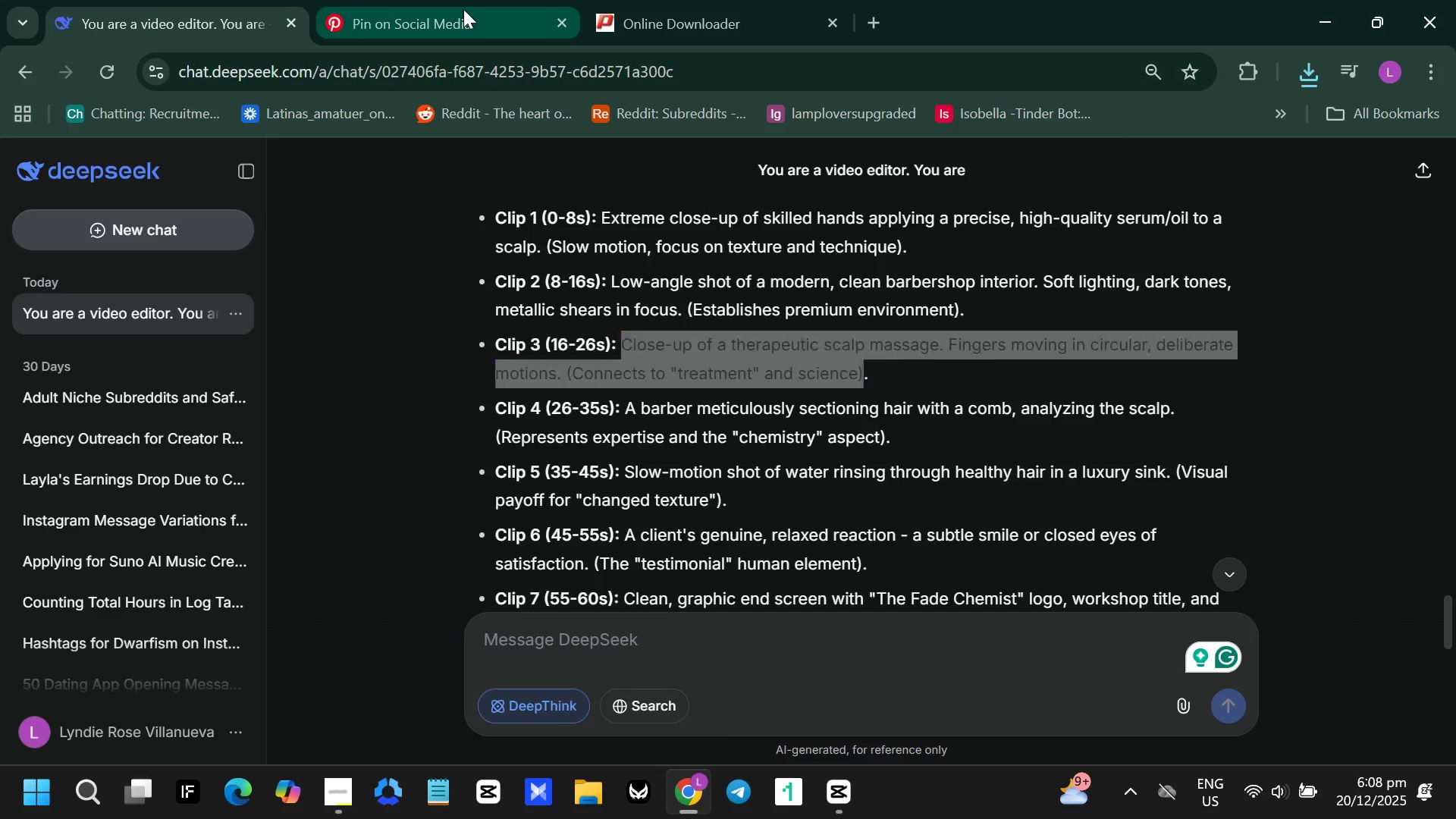 
left_click([463, 9])
 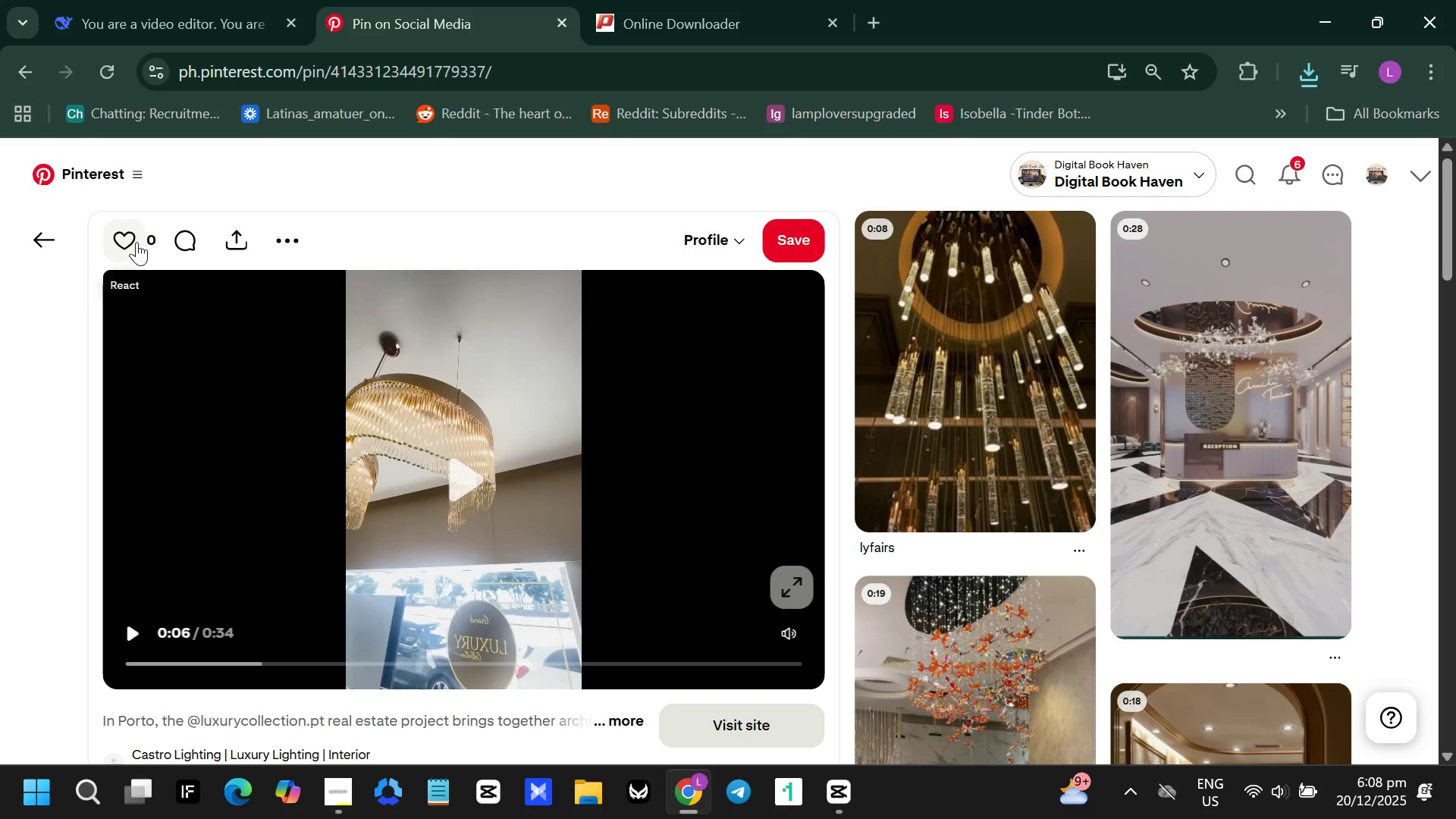 
left_click([43, 239])
 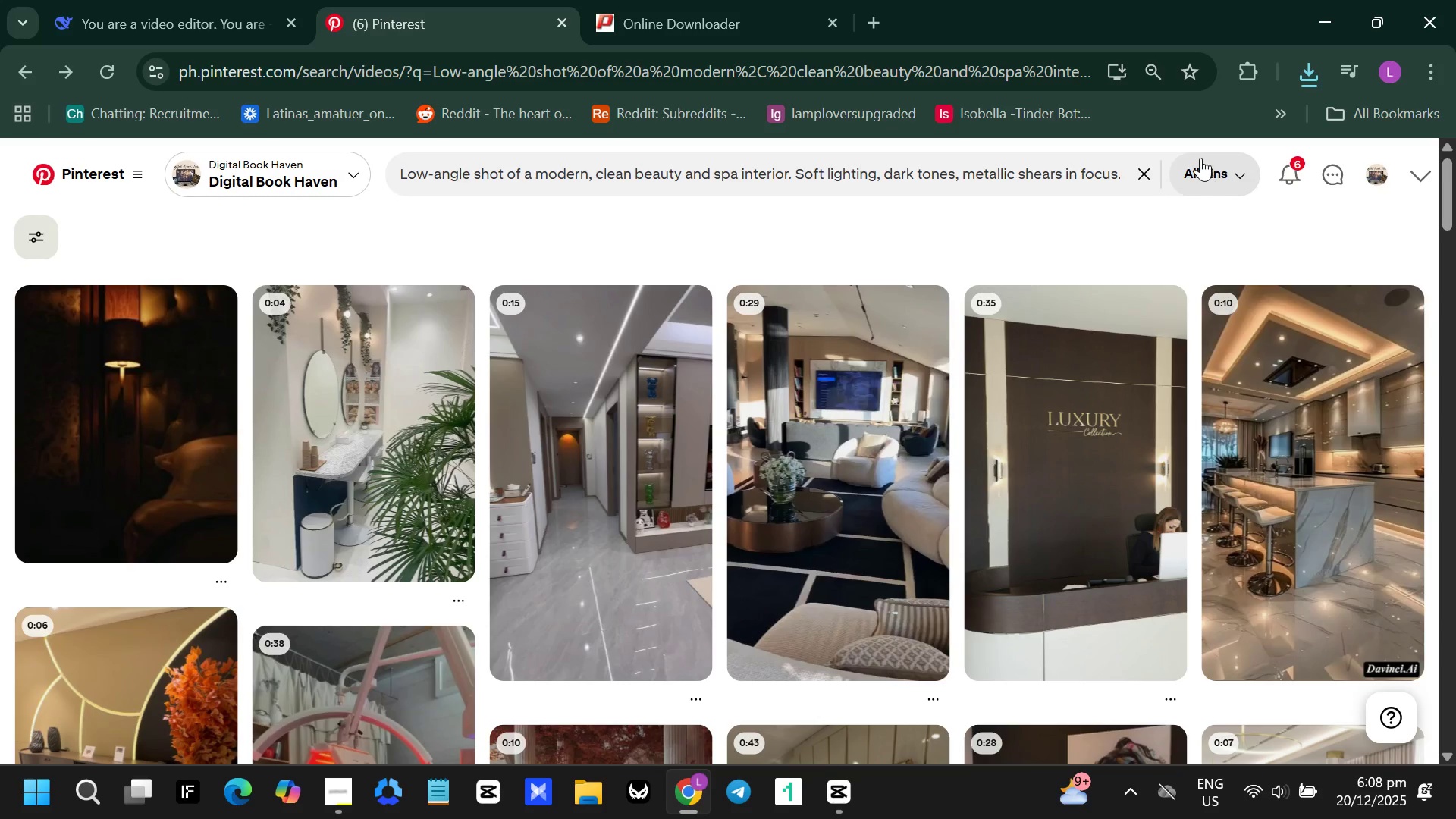 
left_click([1137, 175])
 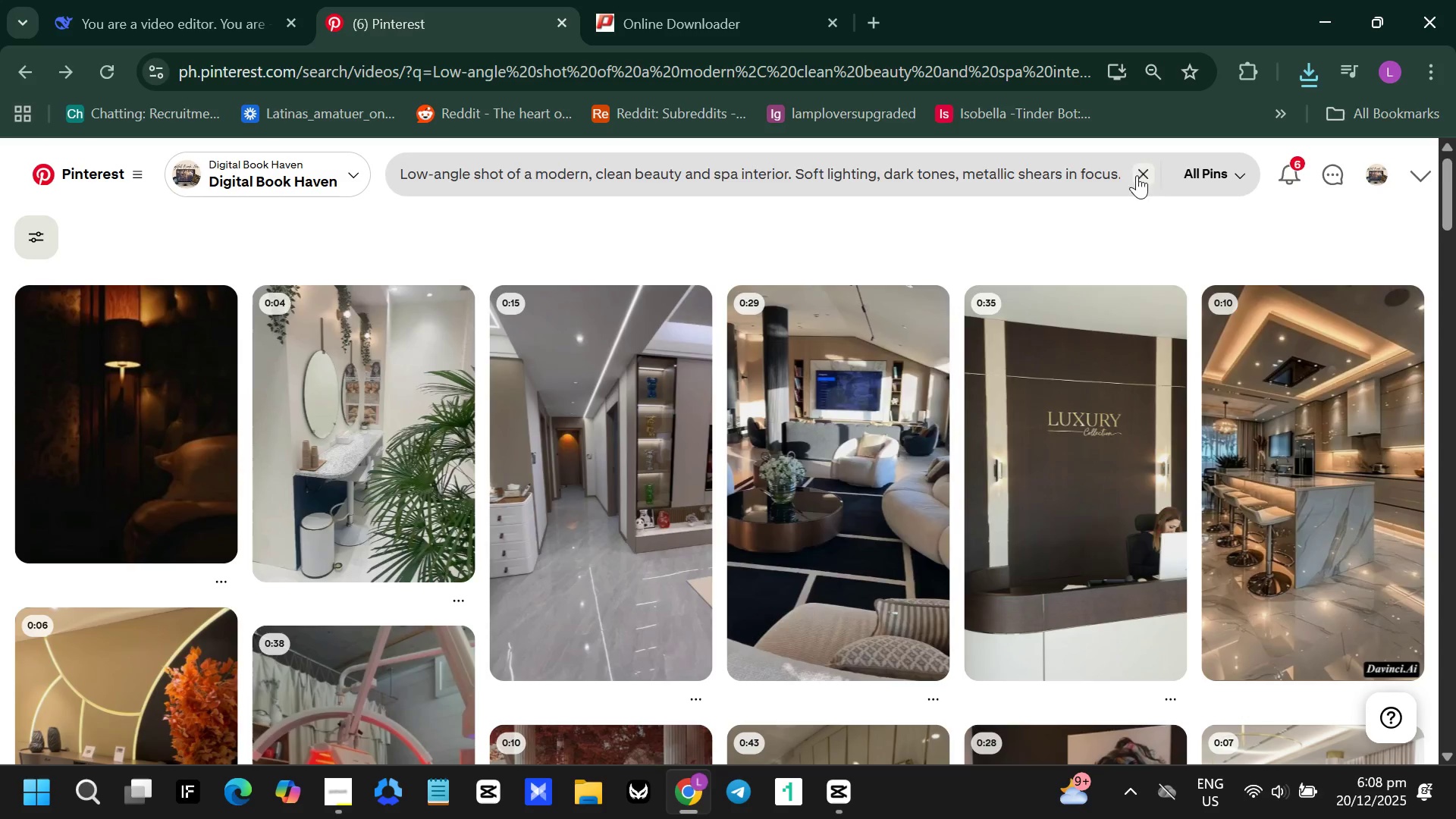 
key(Control+ControlLeft)
 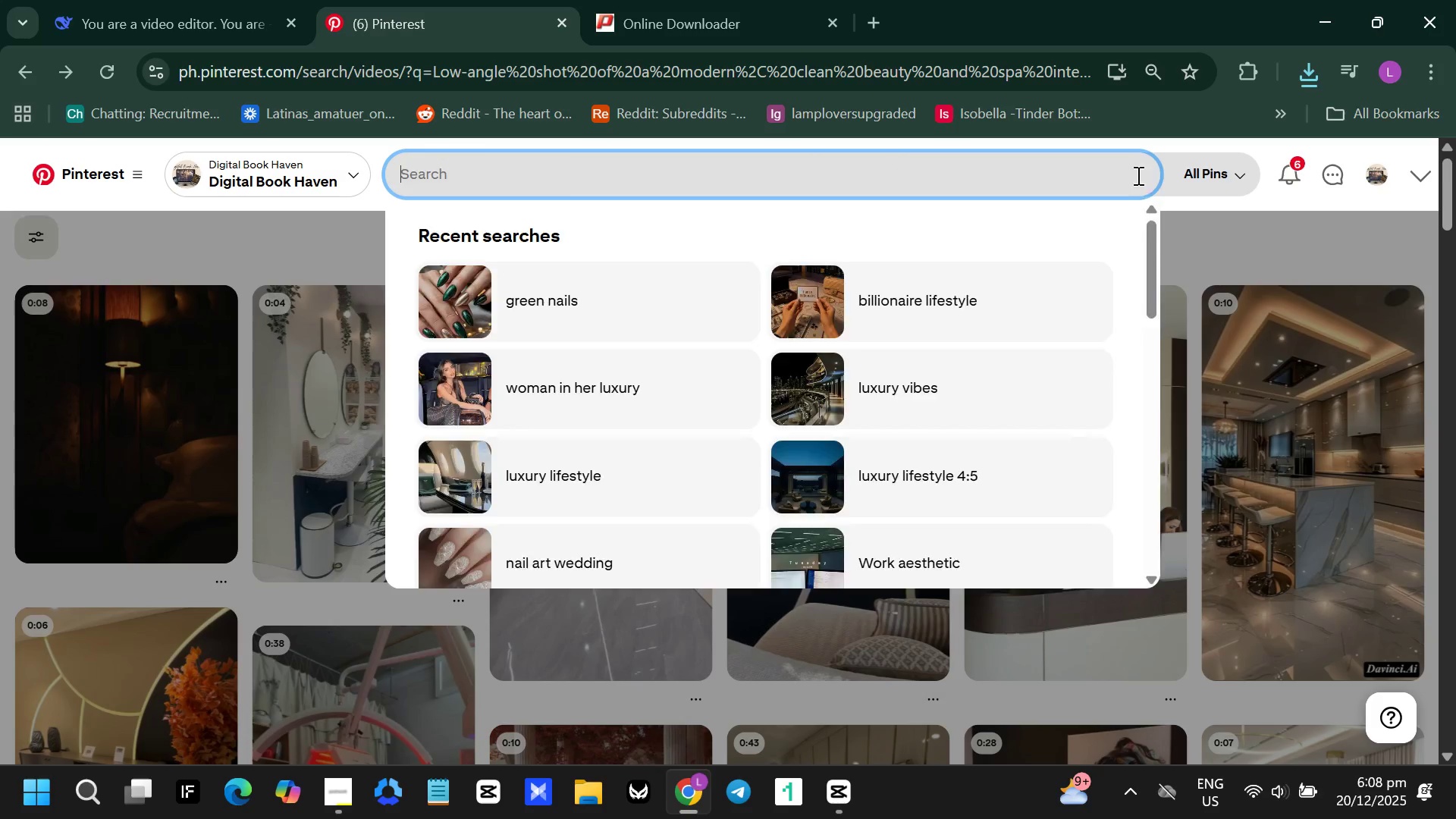 
key(Control+V)
 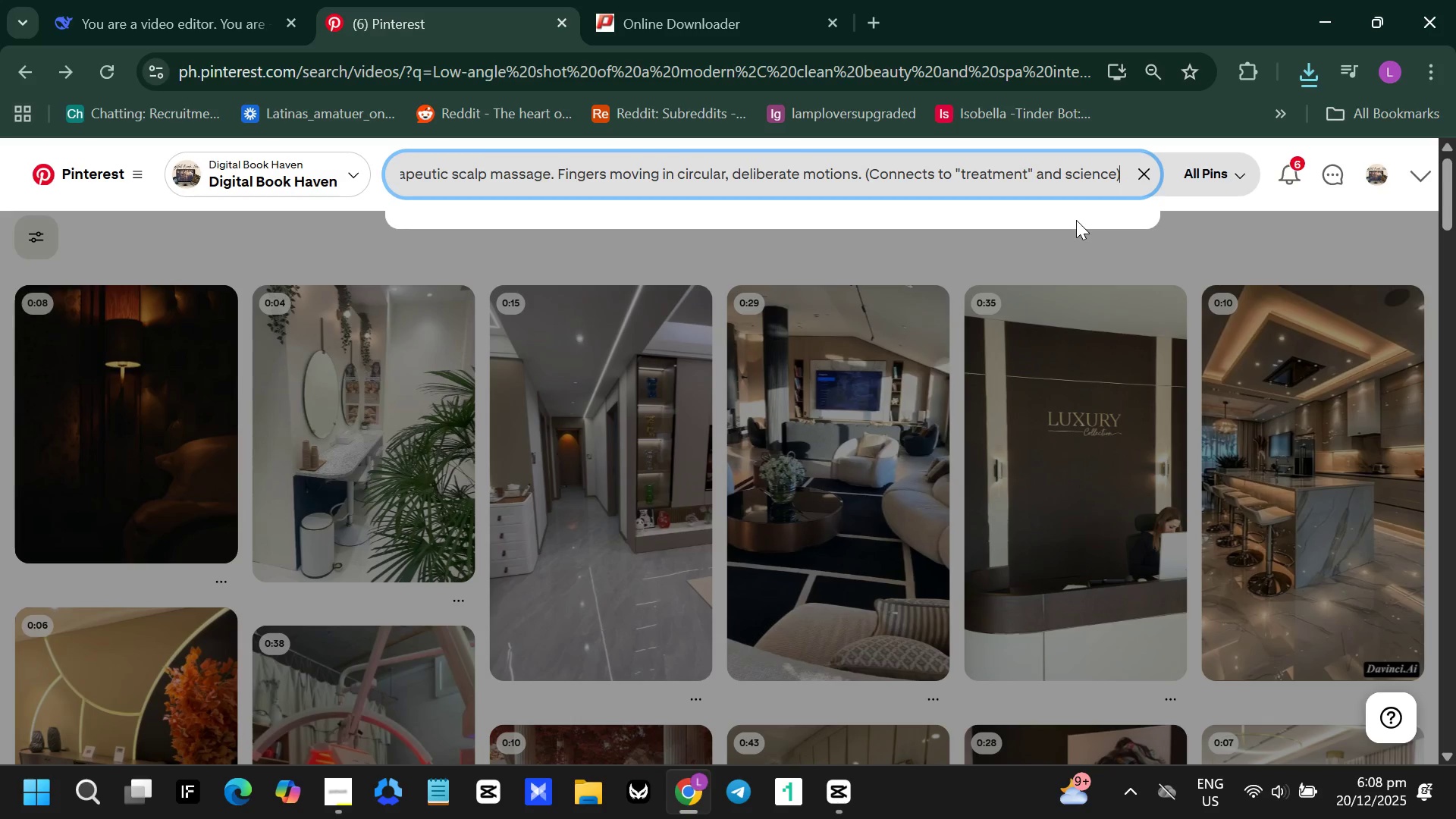 
key(Enter)
 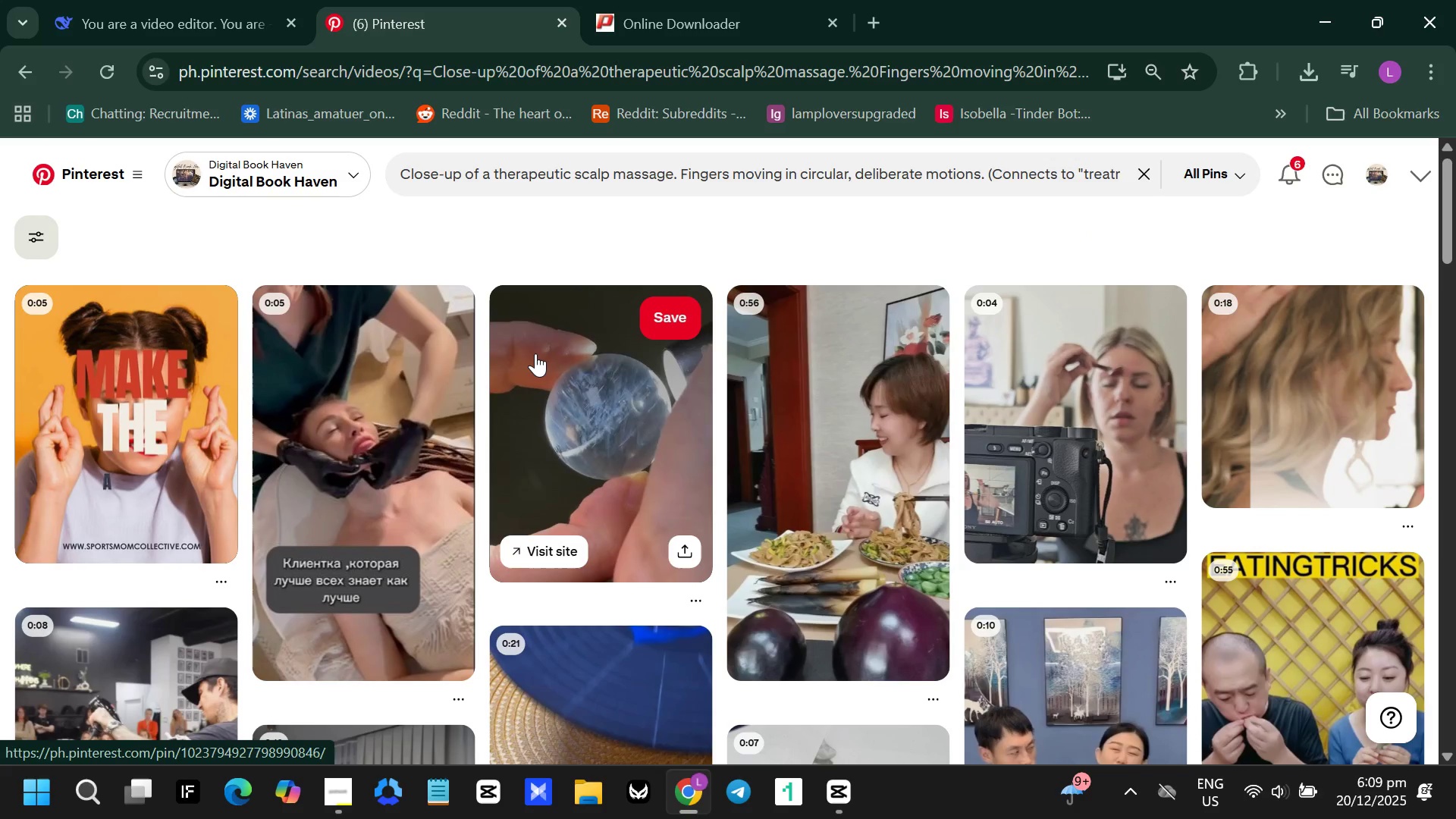 
wait(84.97)
 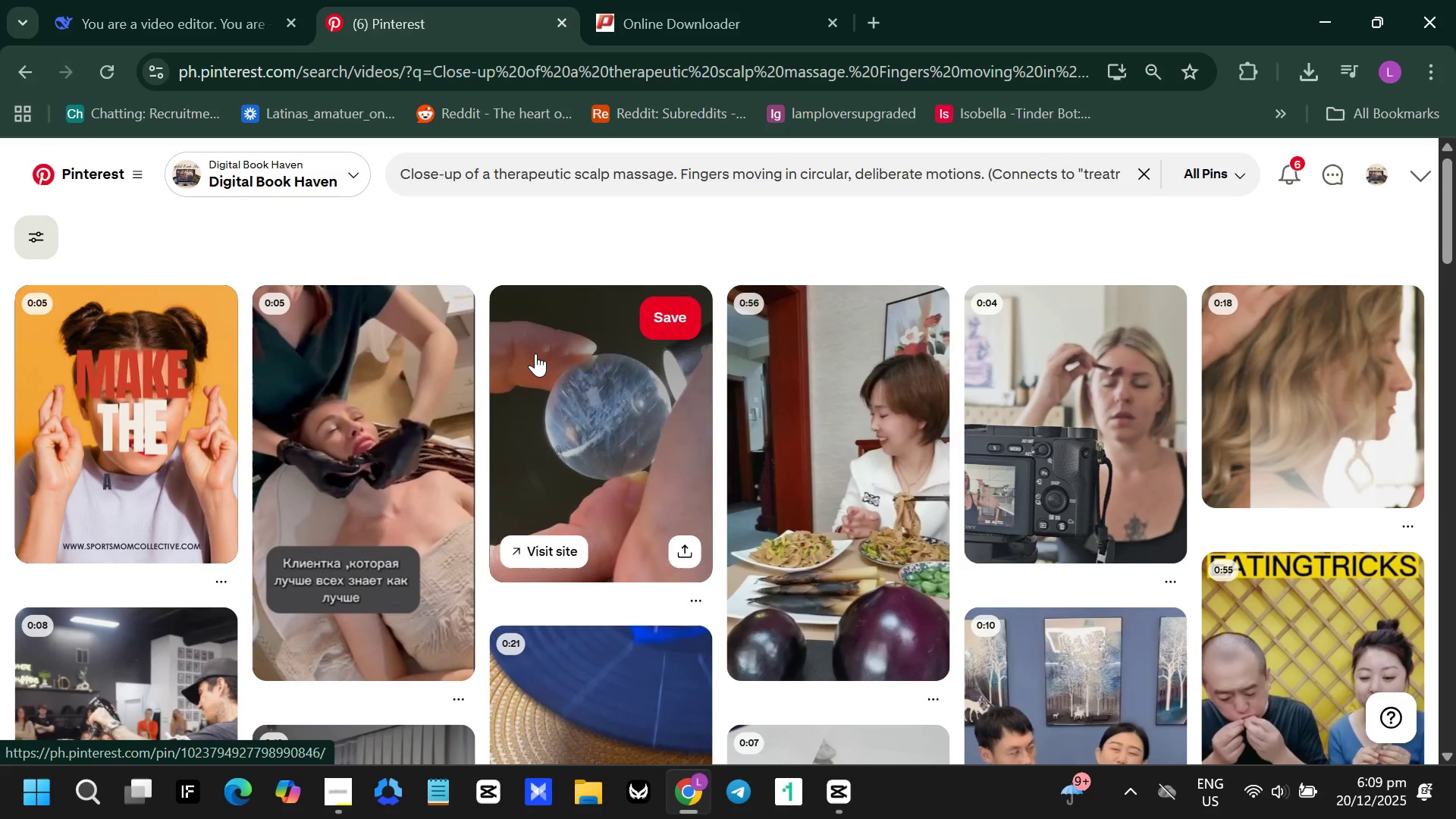 
left_click([1286, 401])
 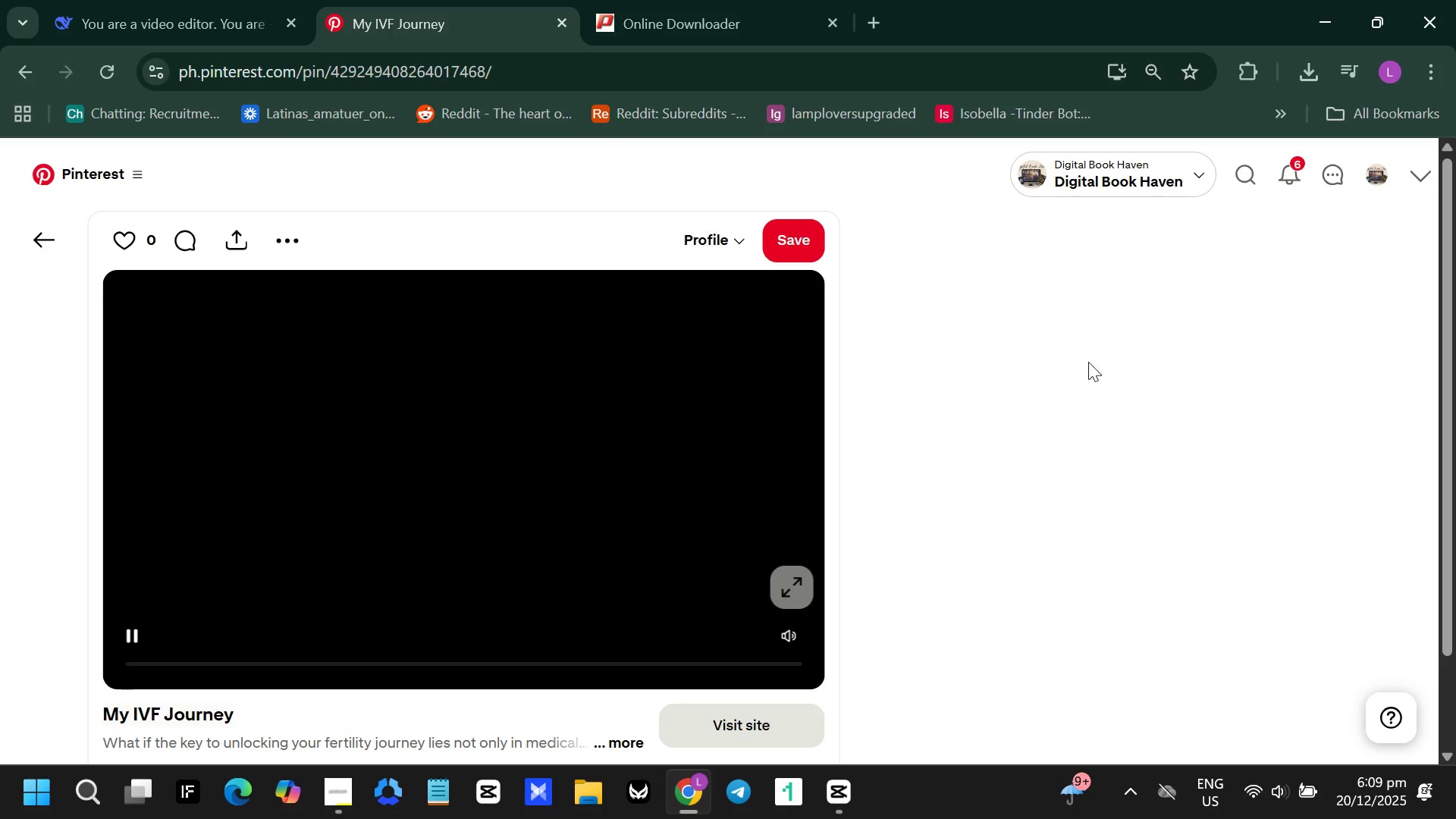 
mouse_move([1021, 357])
 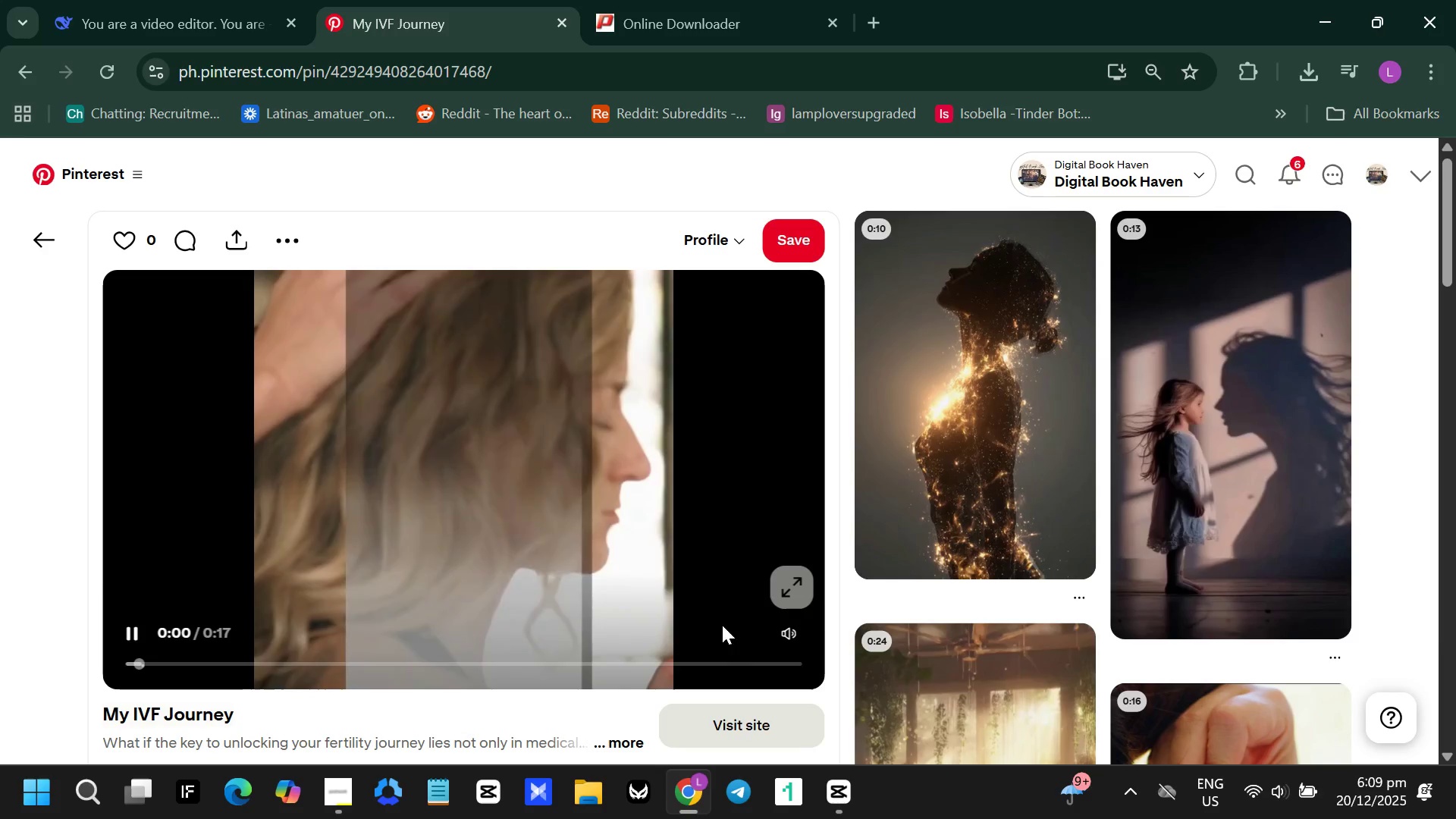 
left_click([780, 637])
 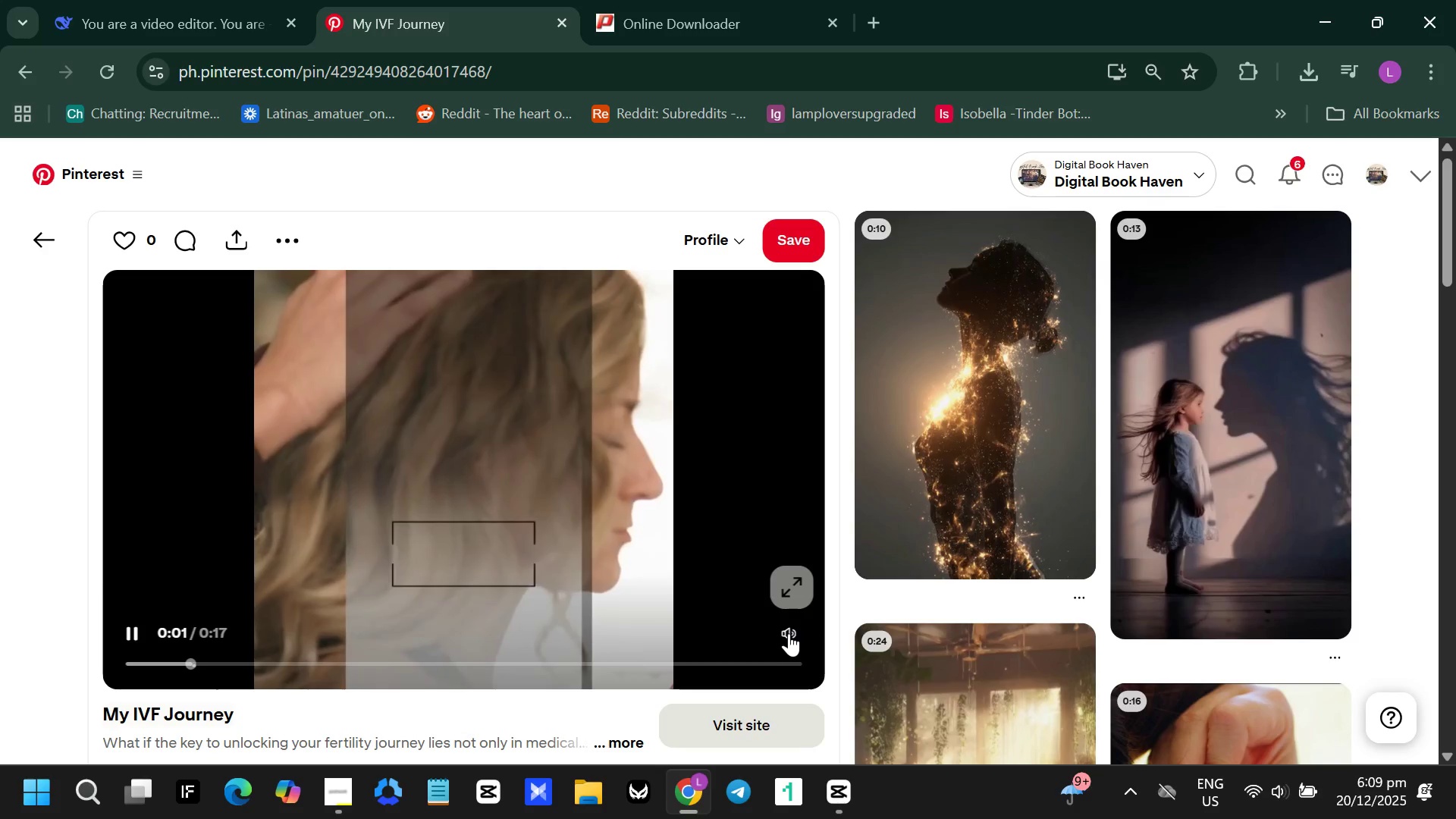 
left_click([789, 633])
 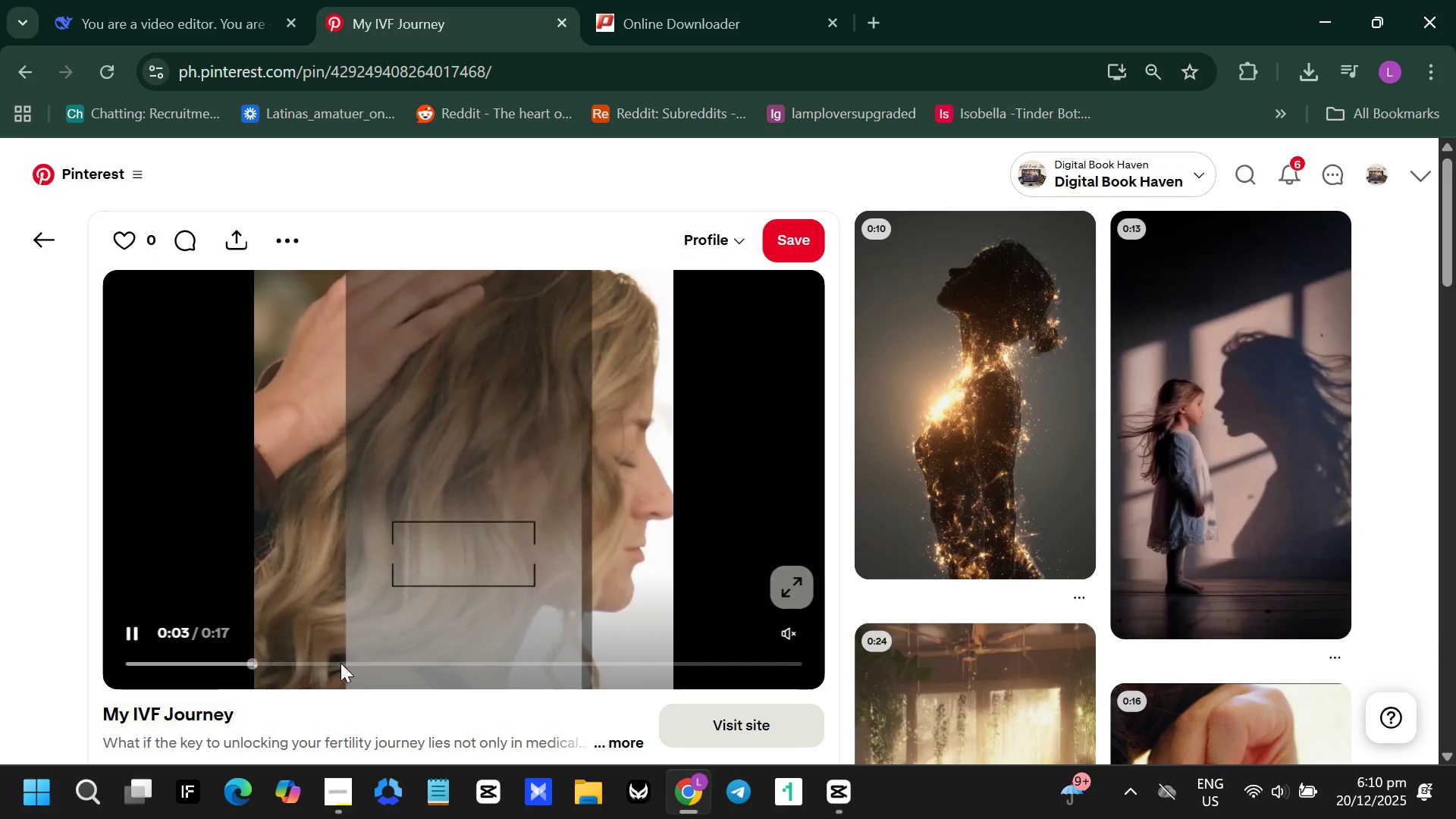 
left_click_drag(start_coordinate=[372, 663], to_coordinate=[391, 663])
 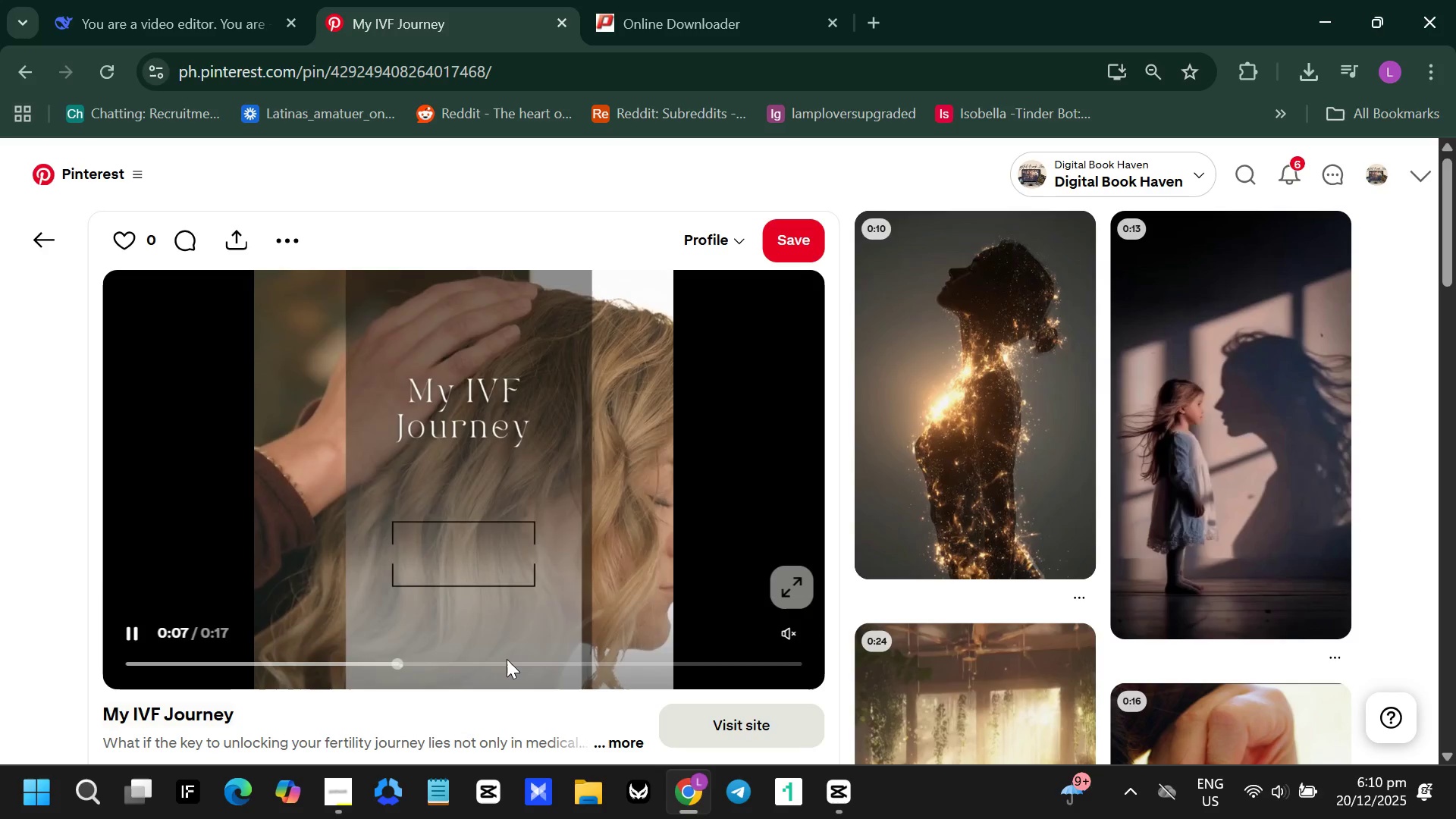 
left_click_drag(start_coordinate=[511, 659], to_coordinate=[530, 661])
 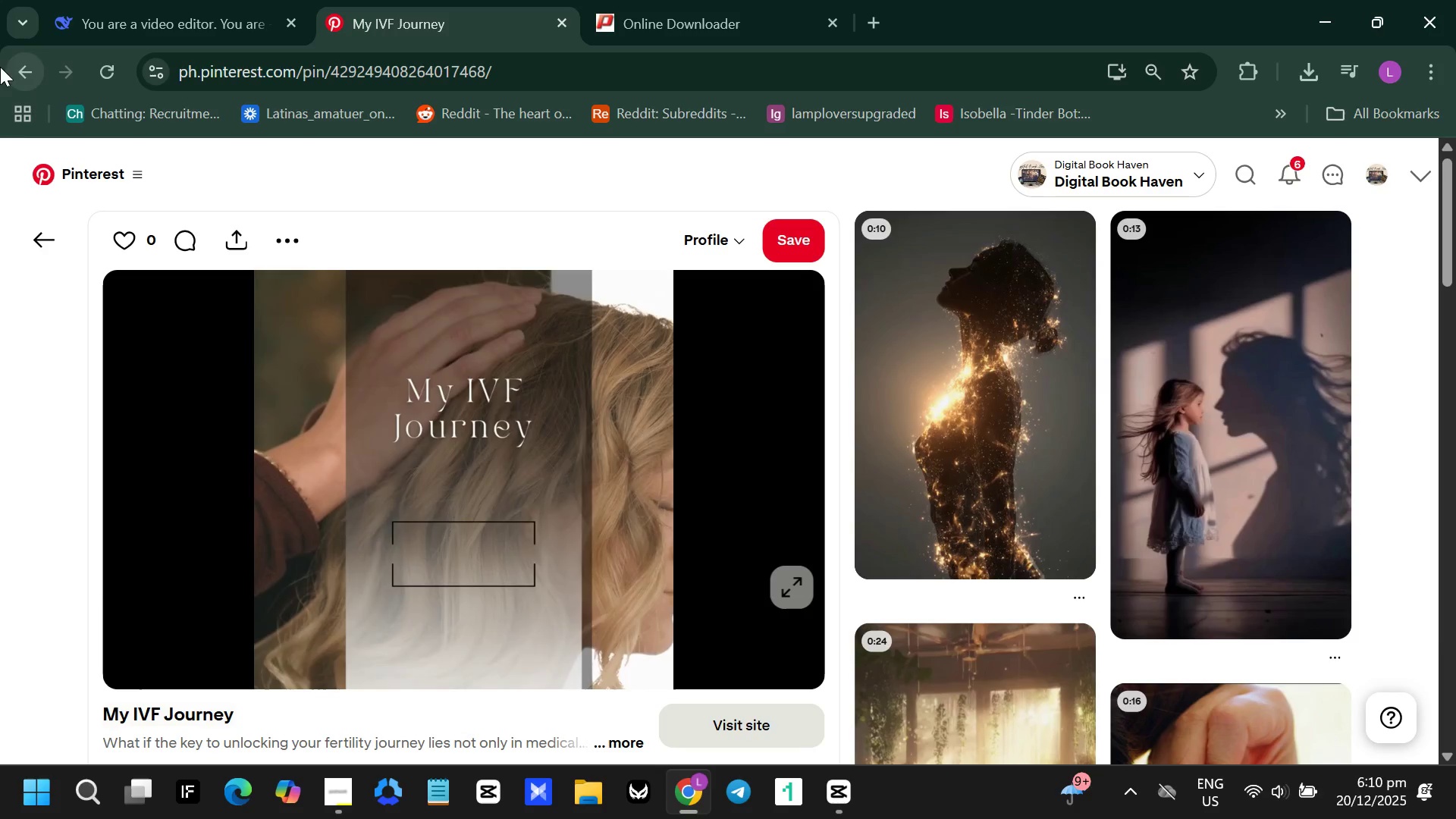 
left_click([11, 64])
 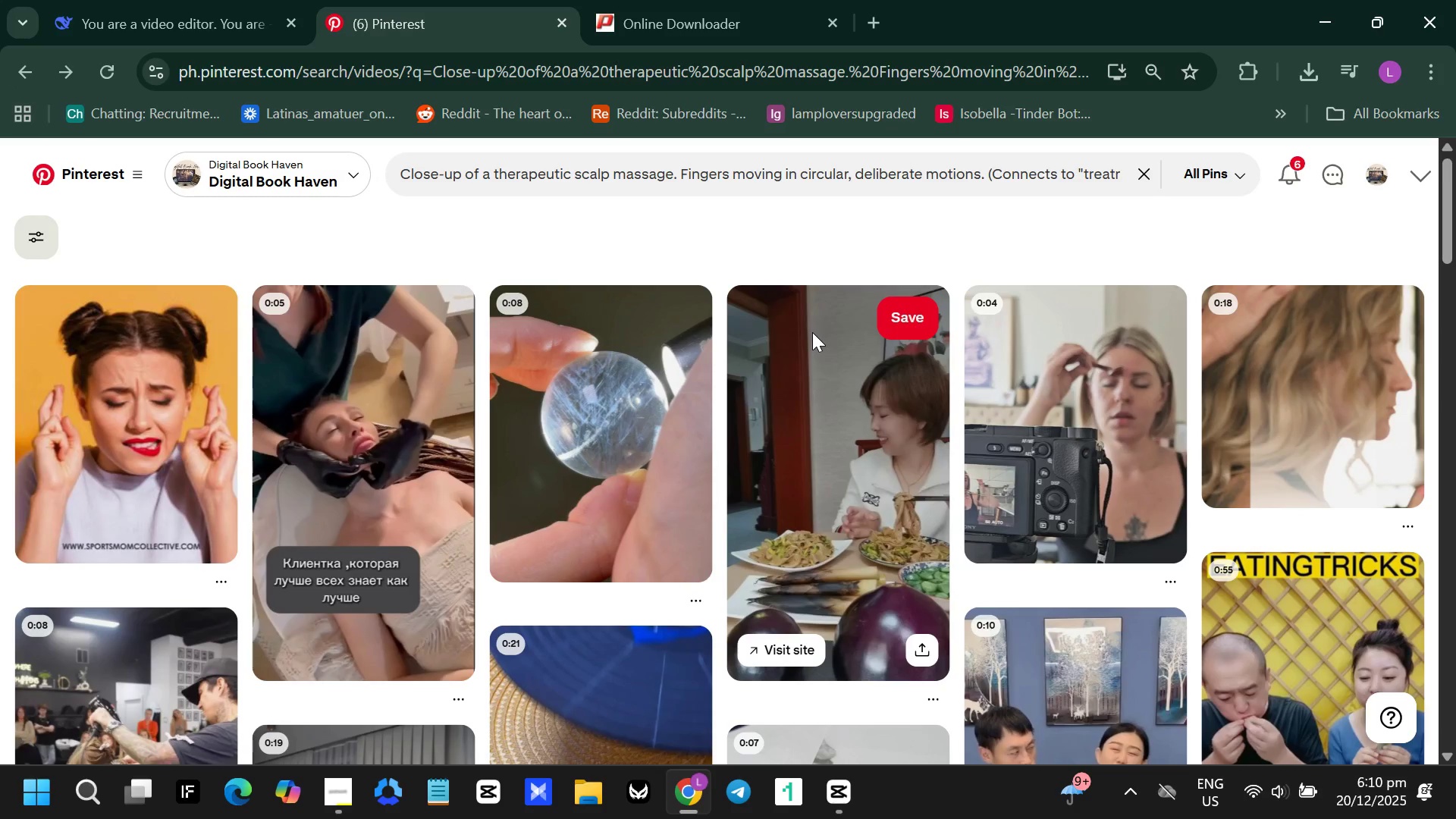 
scroll: coordinate [801, 331], scroll_direction: down, amount: 8.0
 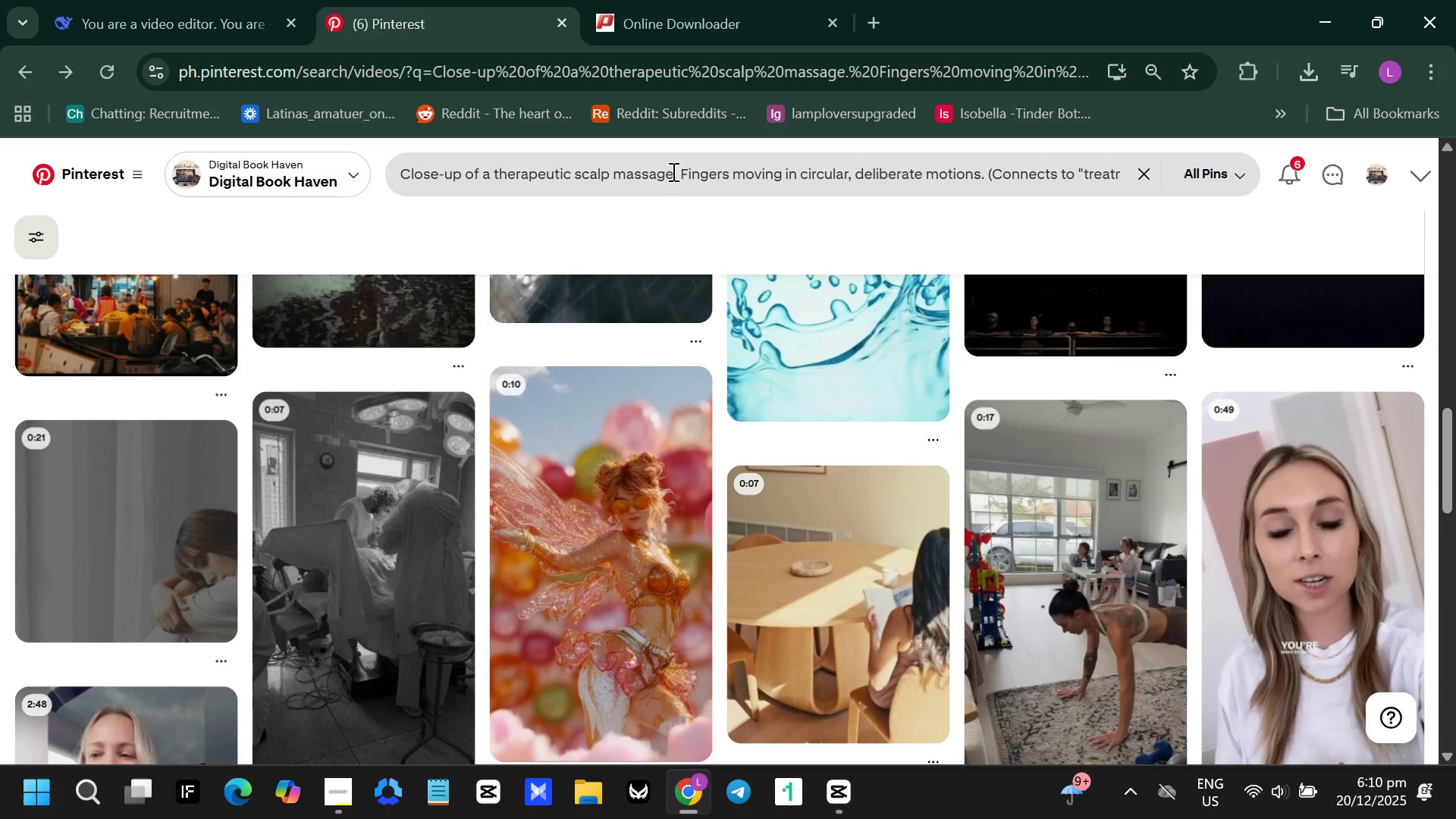 
left_click_drag(start_coordinate=[682, 174], to_coordinate=[1228, 175])
 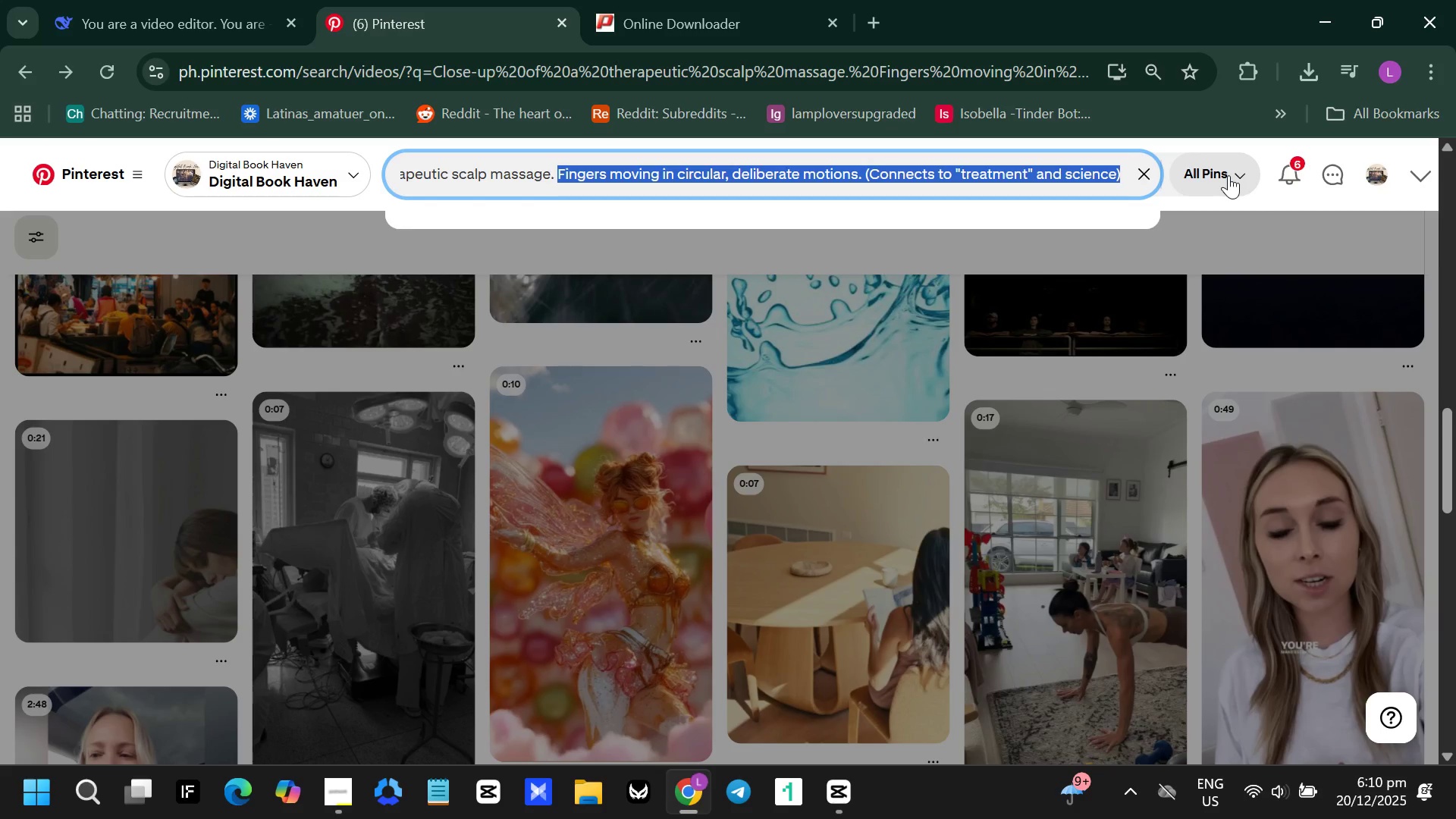 
key(Backspace)
 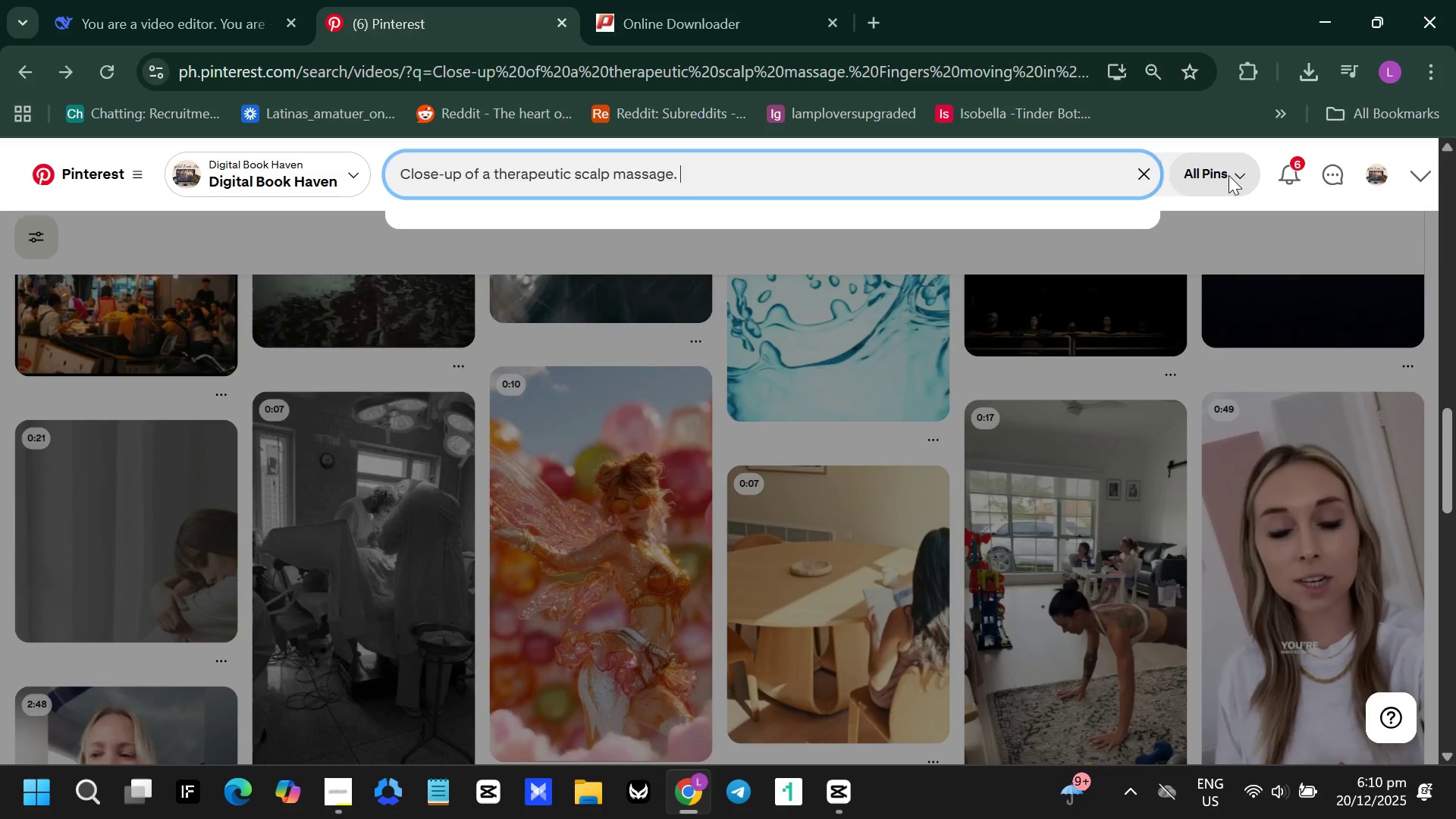 
key(Enter)
 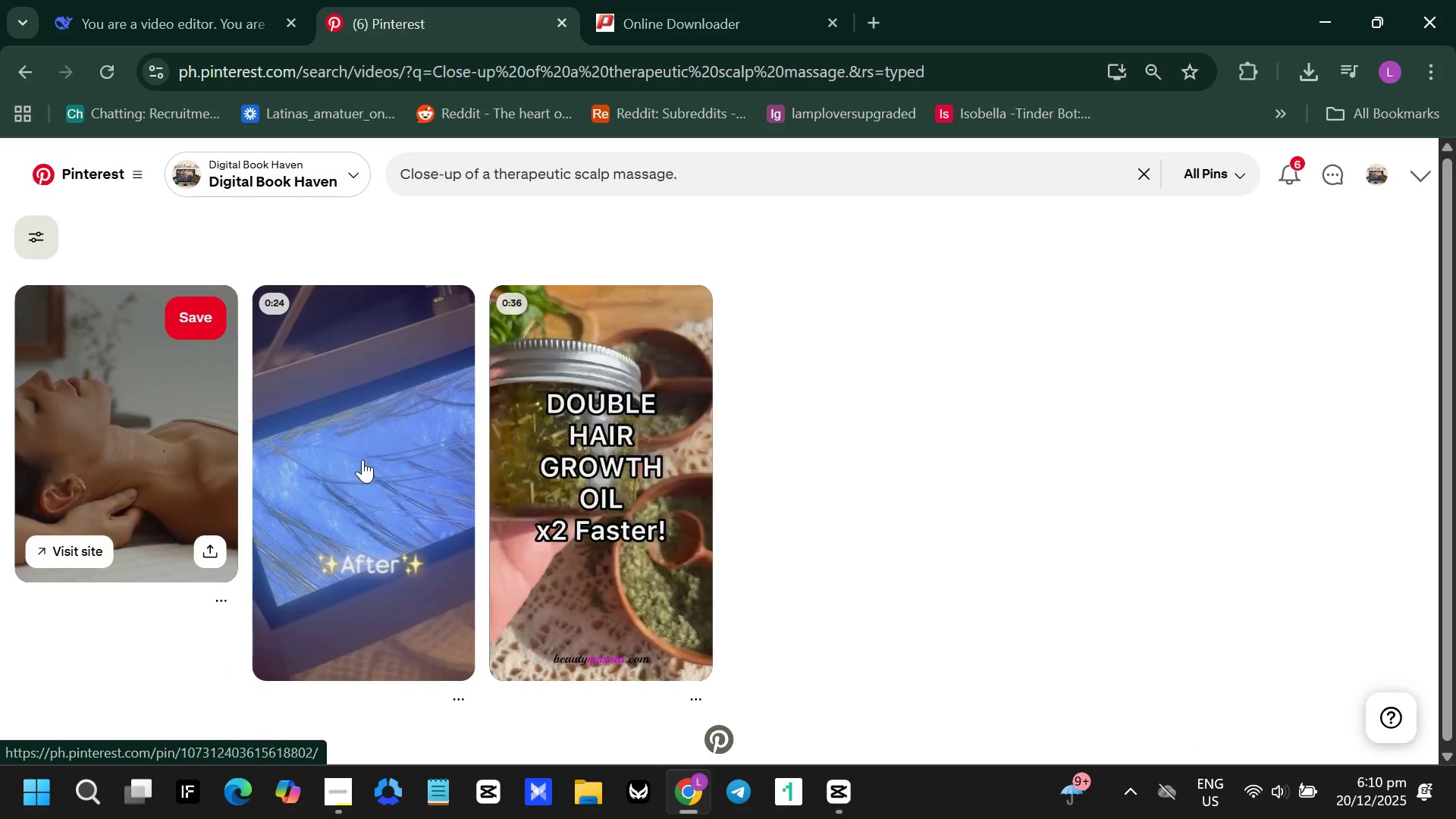 
mouse_move([320, 431])
 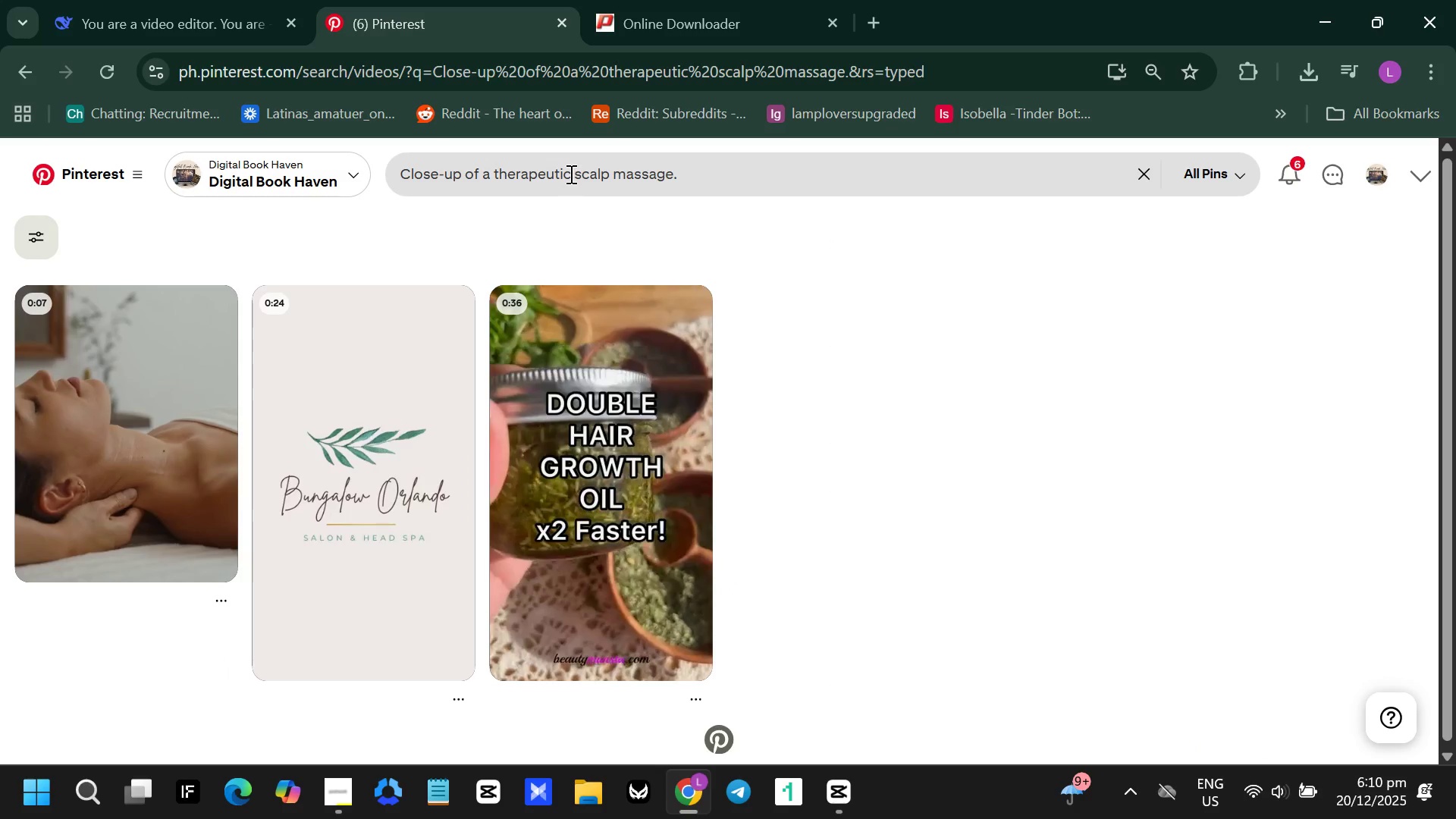 
left_click_drag(start_coordinate=[570, 174], to_coordinate=[474, 174])
 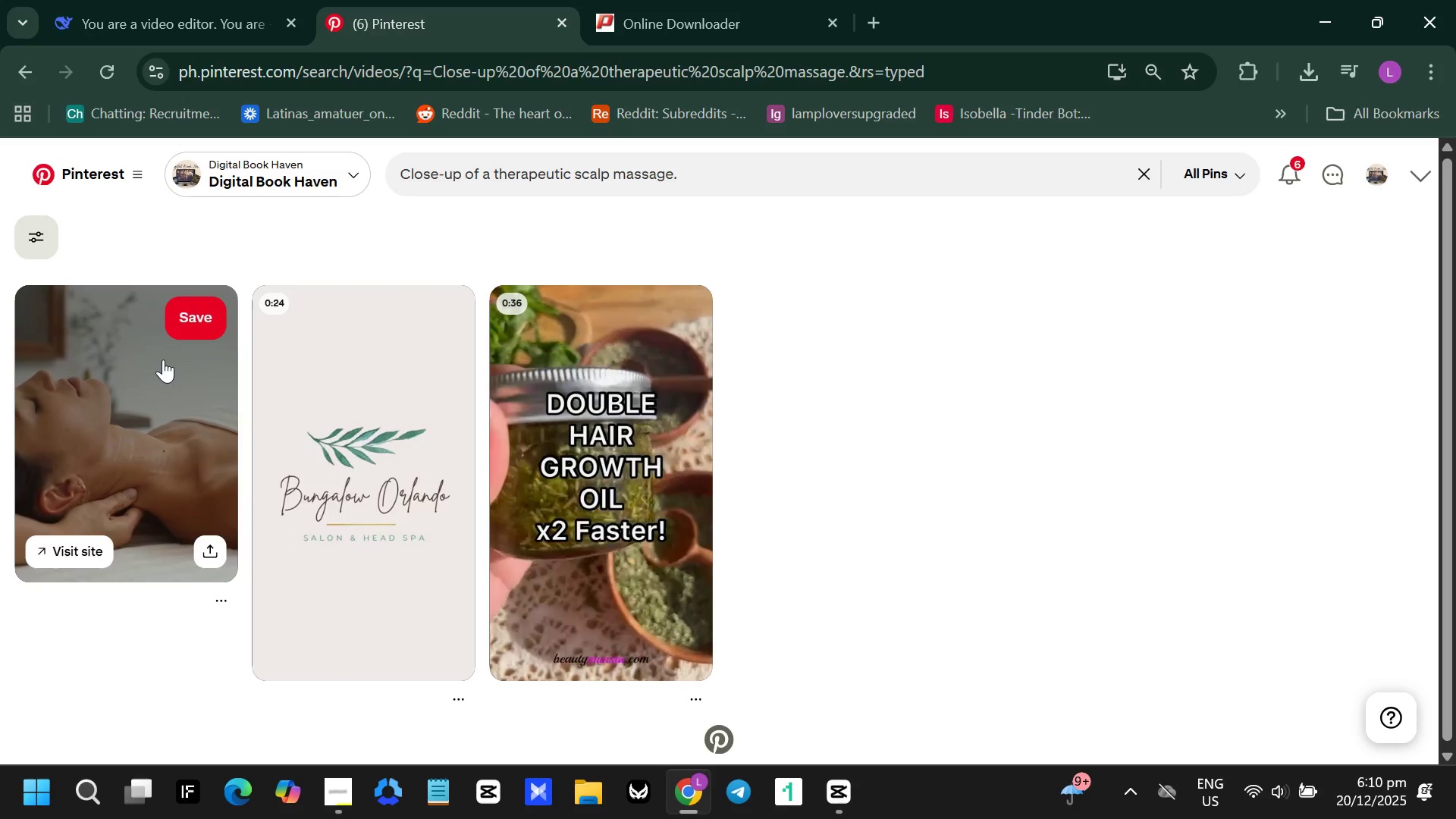 
left_click([163, 359])
 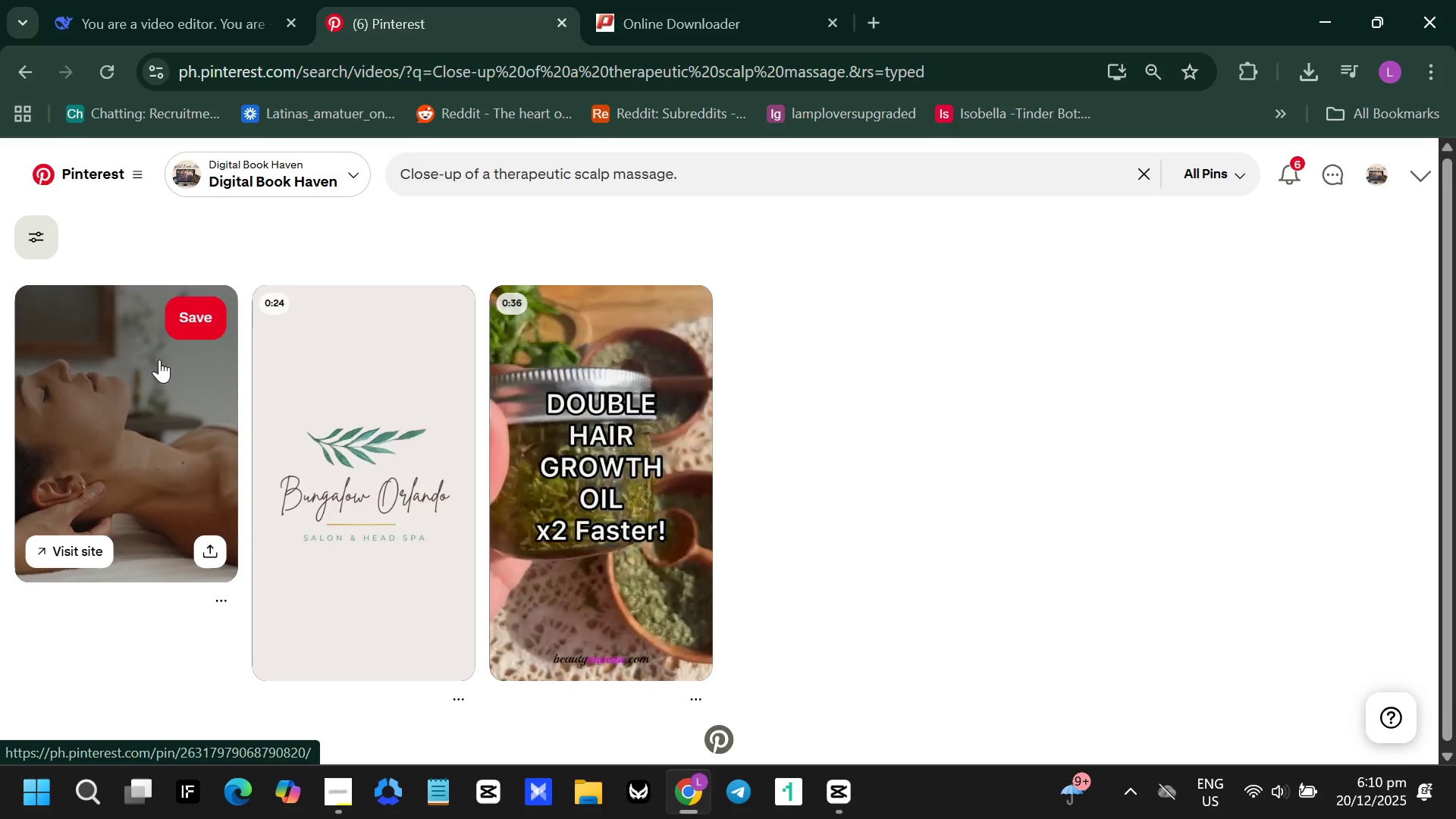 
wait(7.34)
 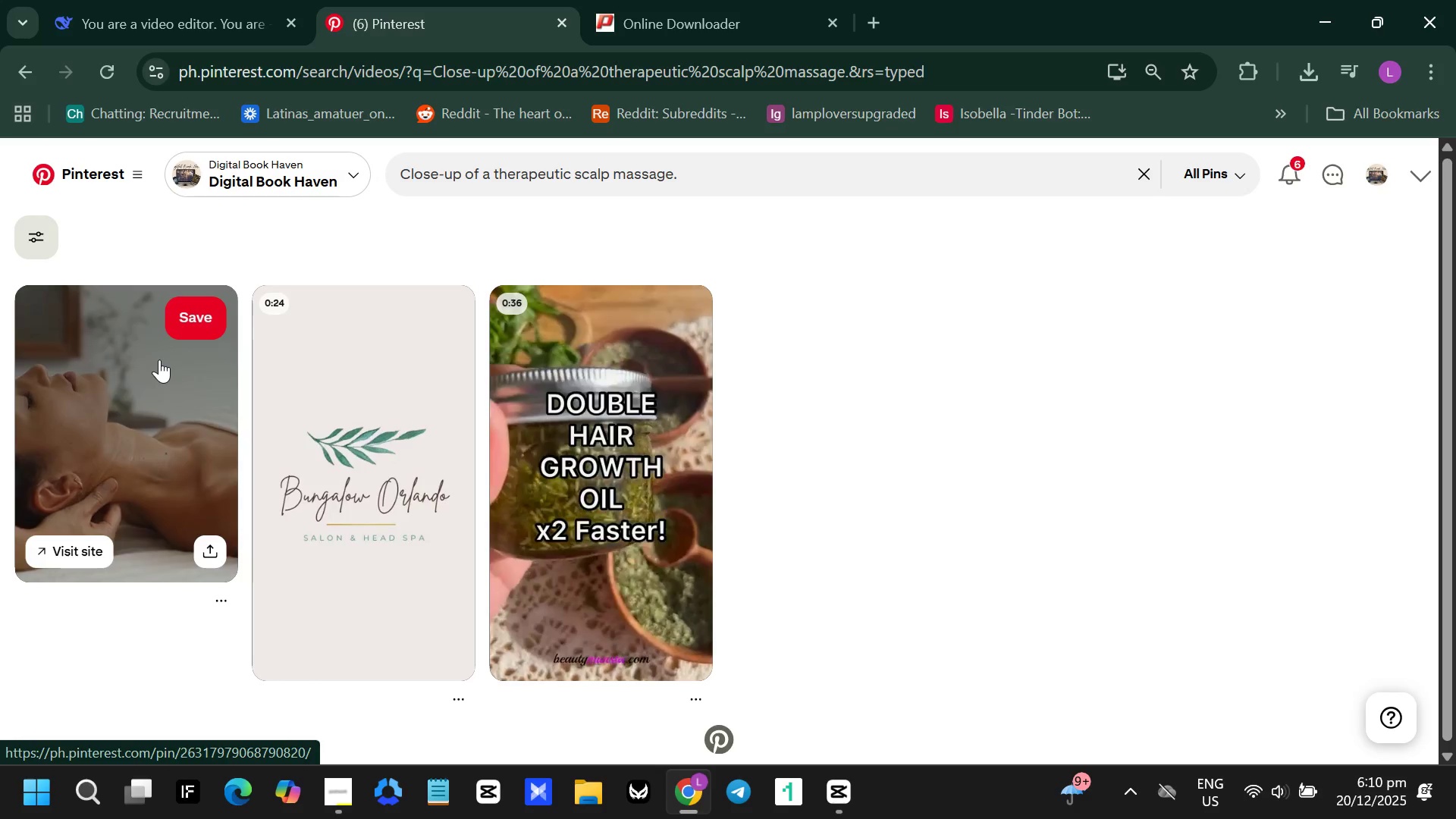 
left_click_drag(start_coordinate=[578, 170], to_coordinate=[326, 171])
 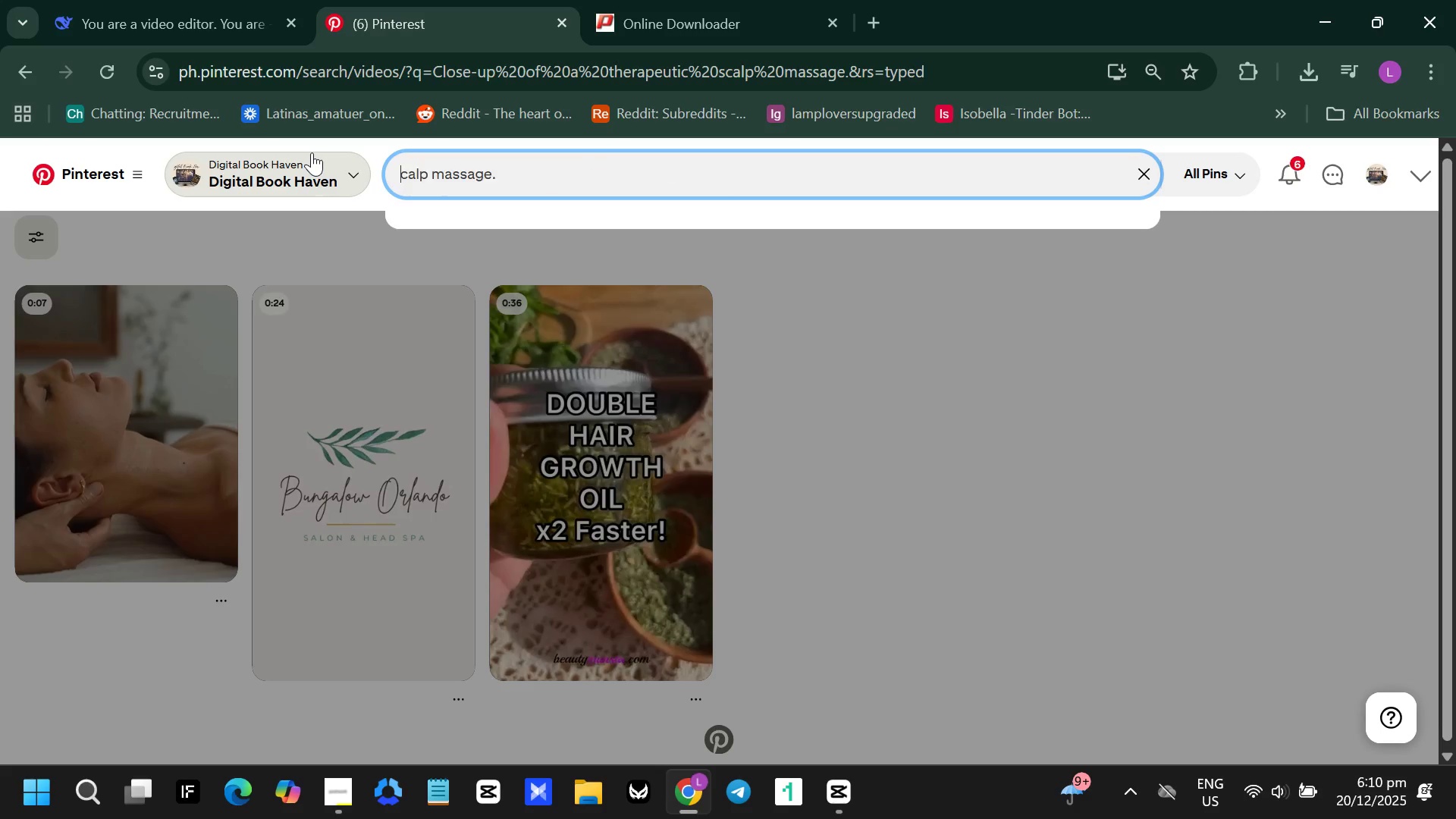 
key(Backspace)
 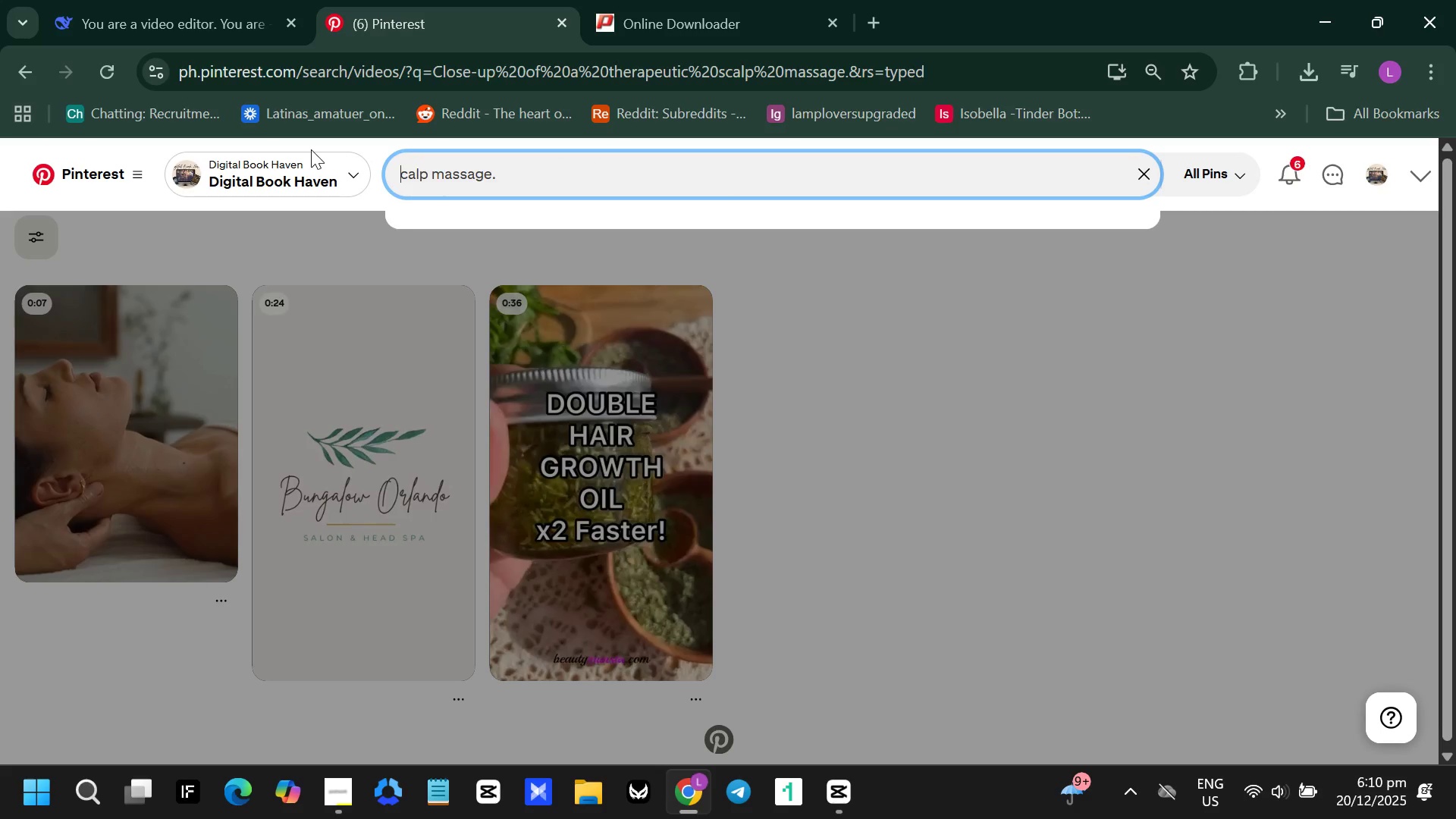 
key(S)
 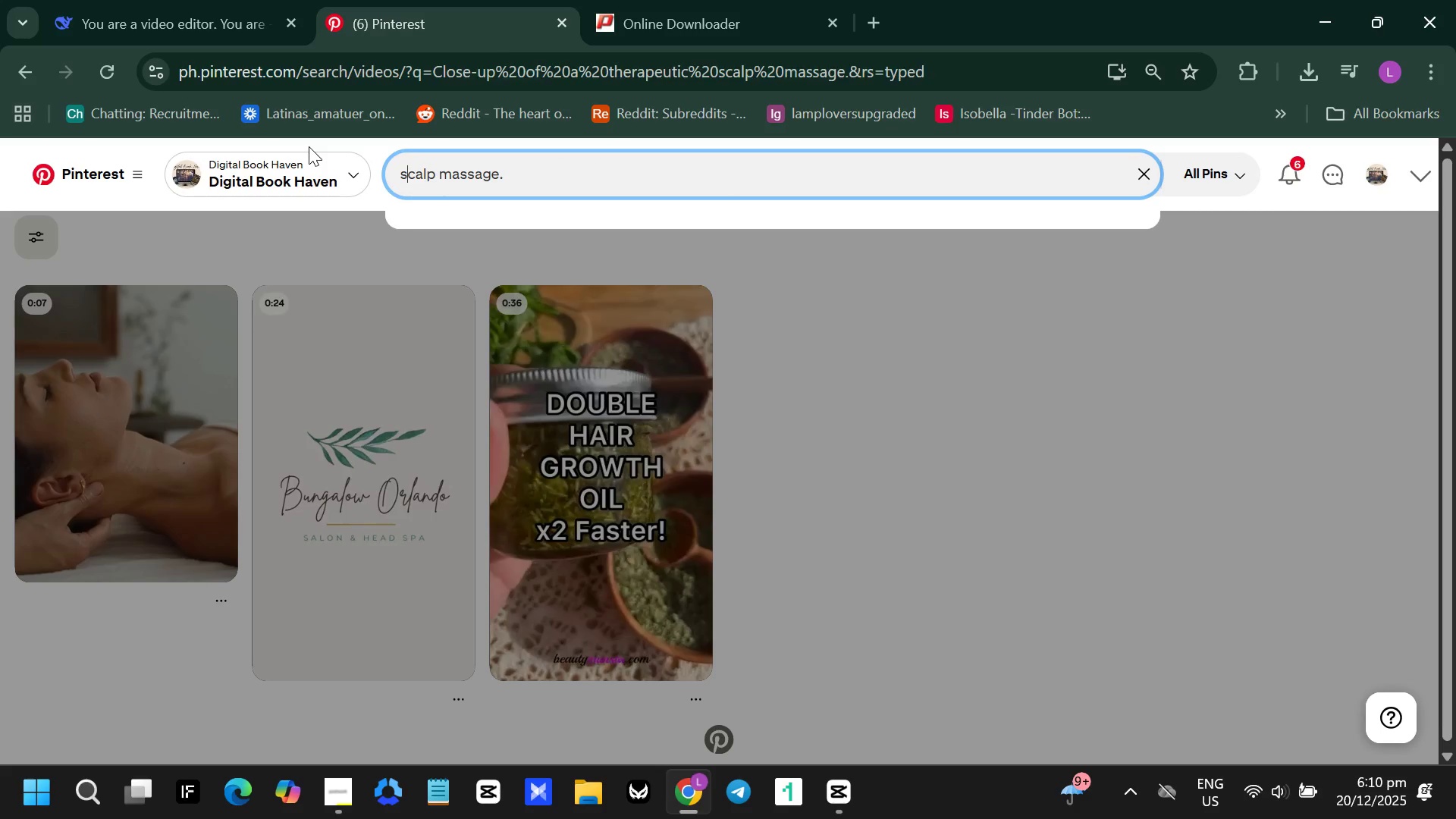 
key(Enter)
 